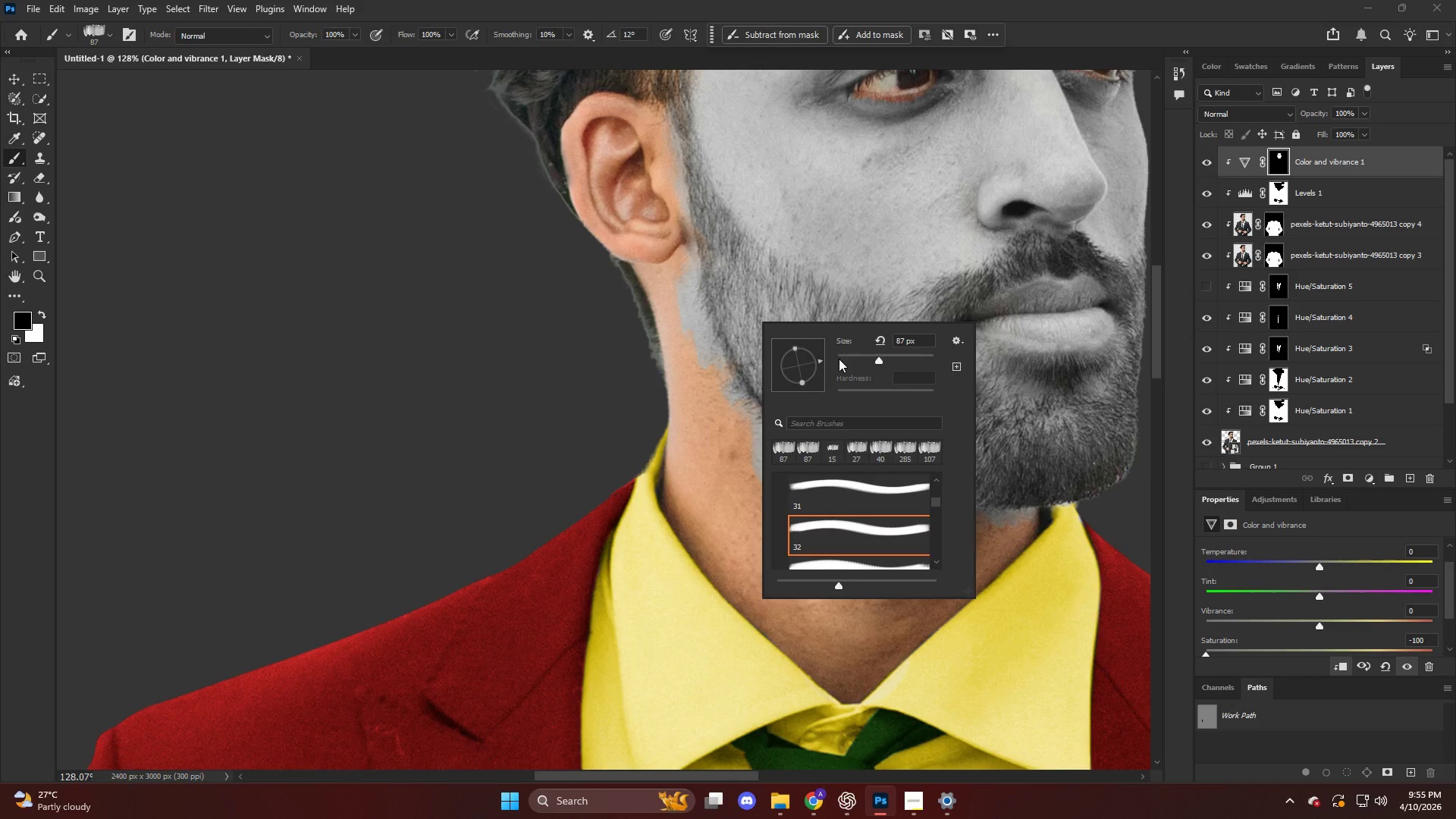 
left_click_drag(start_coordinate=[819, 362], to_coordinate=[823, 378])
 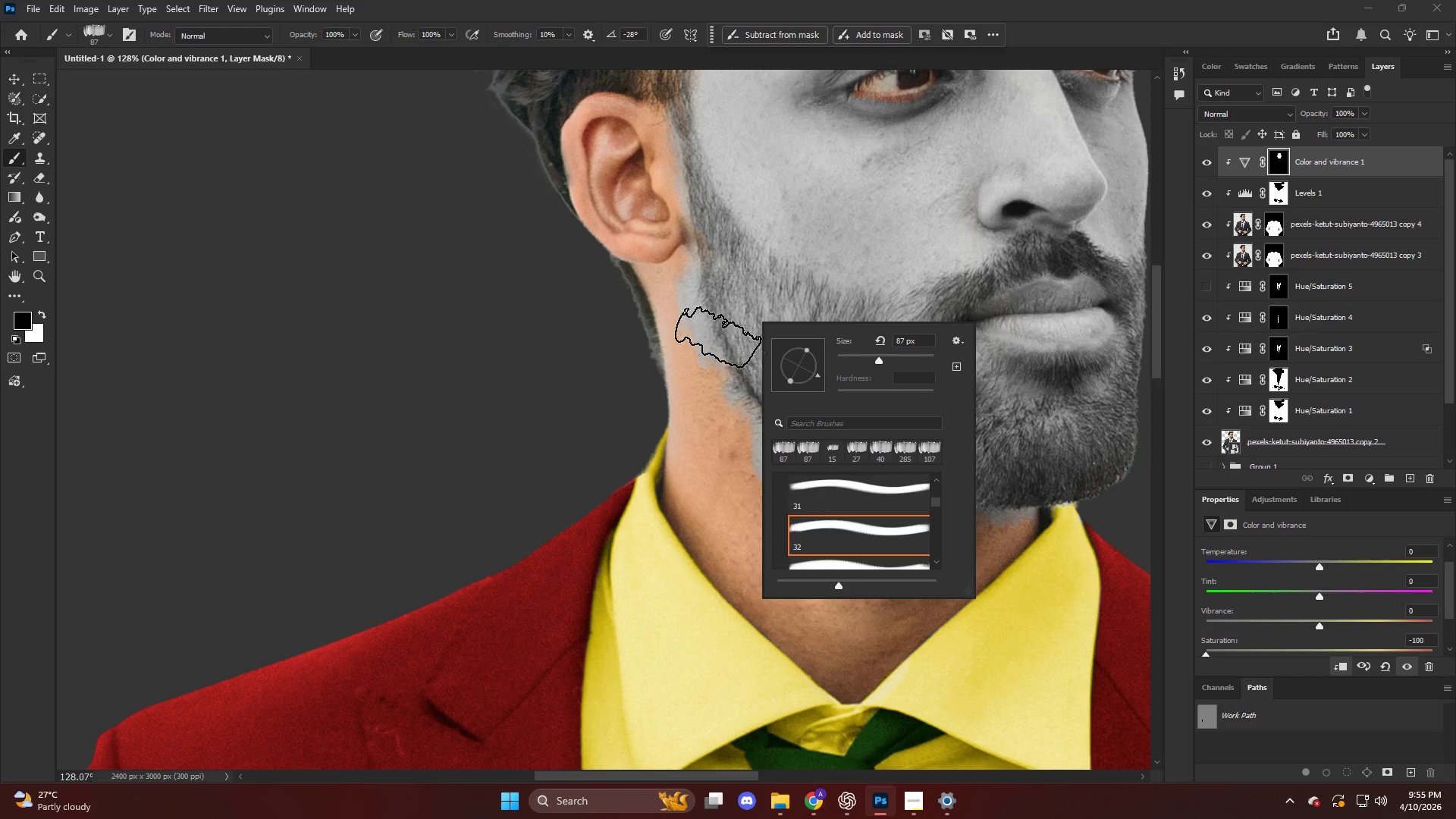 
left_click_drag(start_coordinate=[724, 340], to_coordinate=[750, 379])
 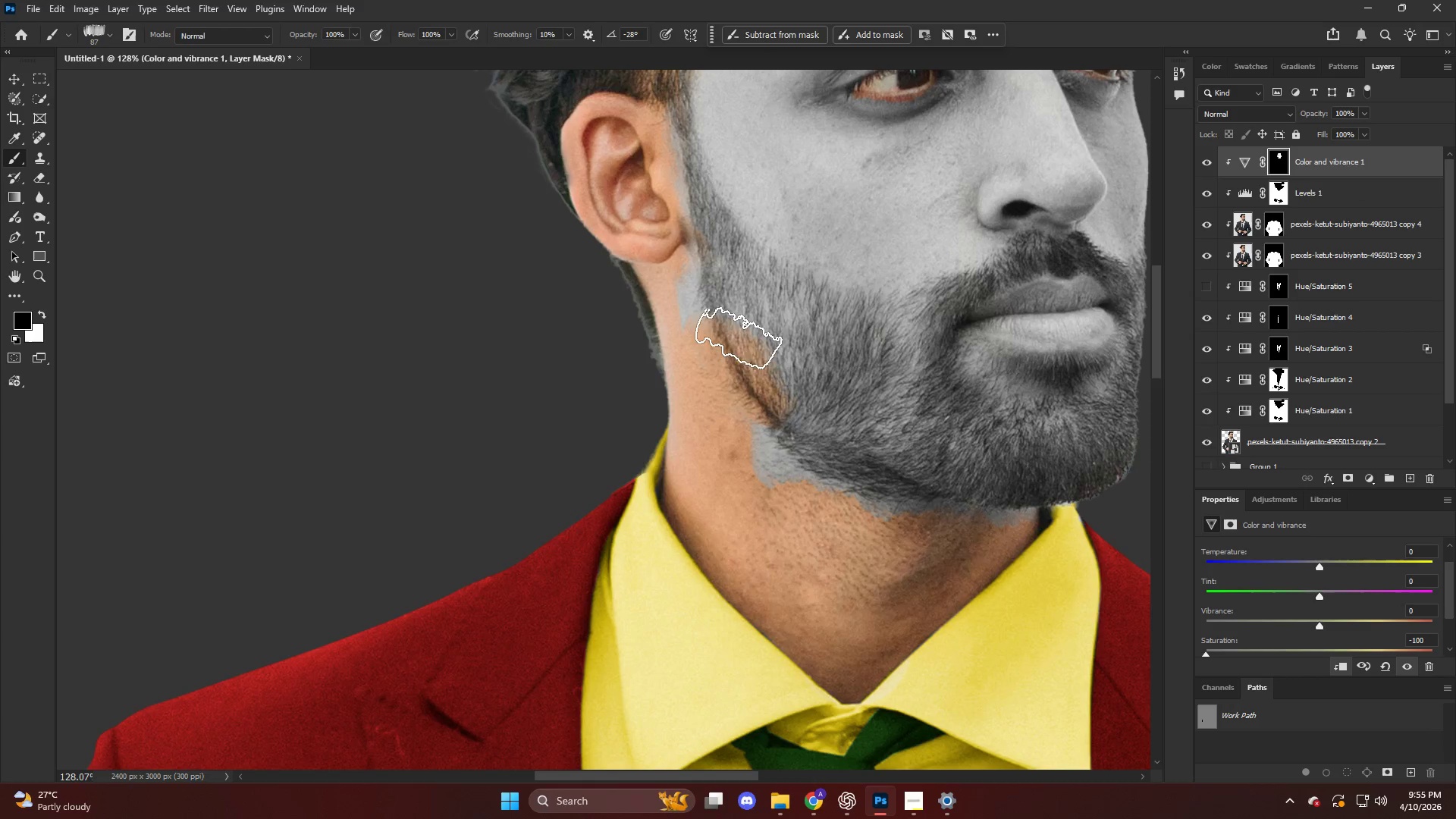 
key(Control+ControlLeft)
 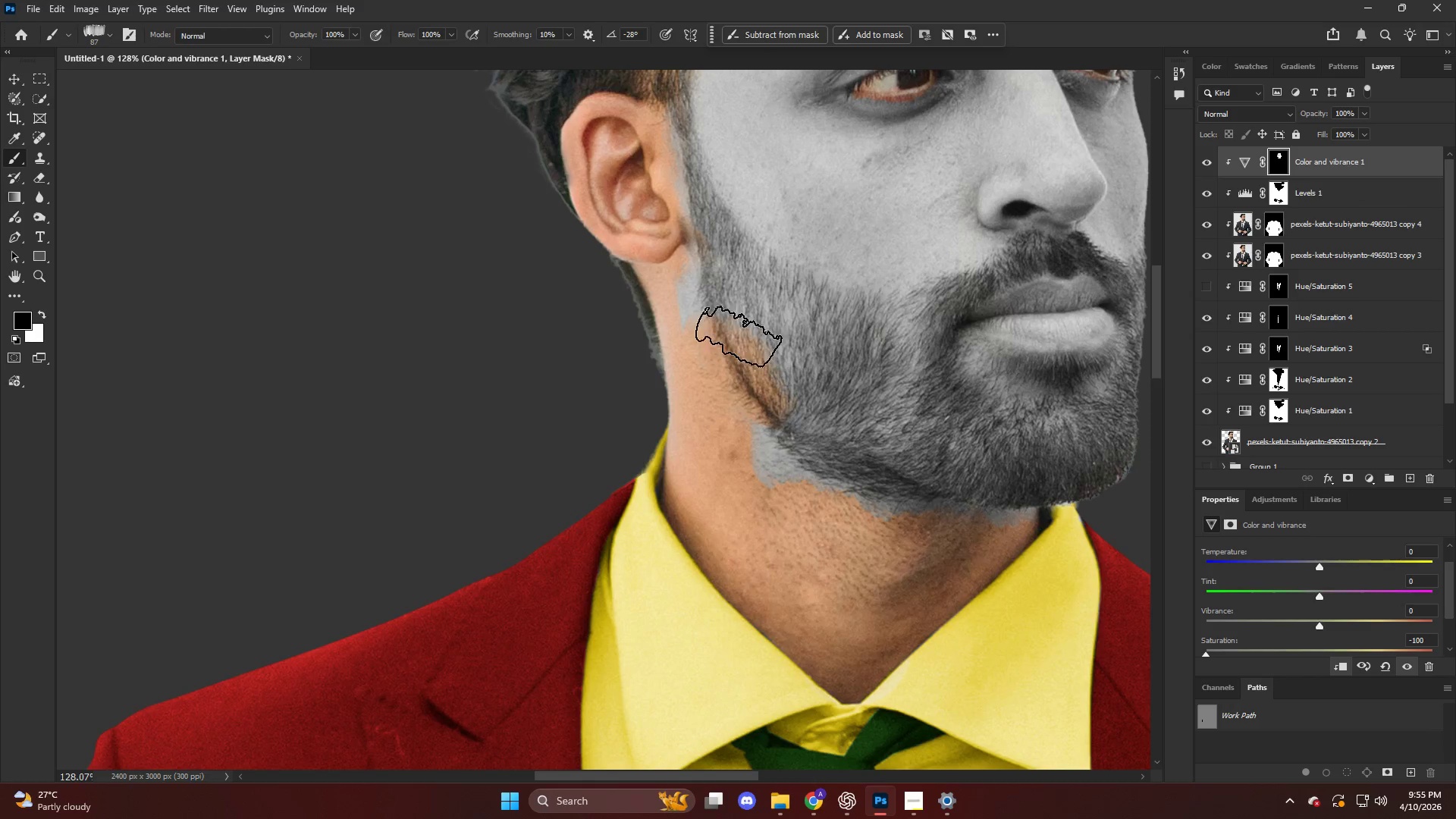 
key(Control+Z)
 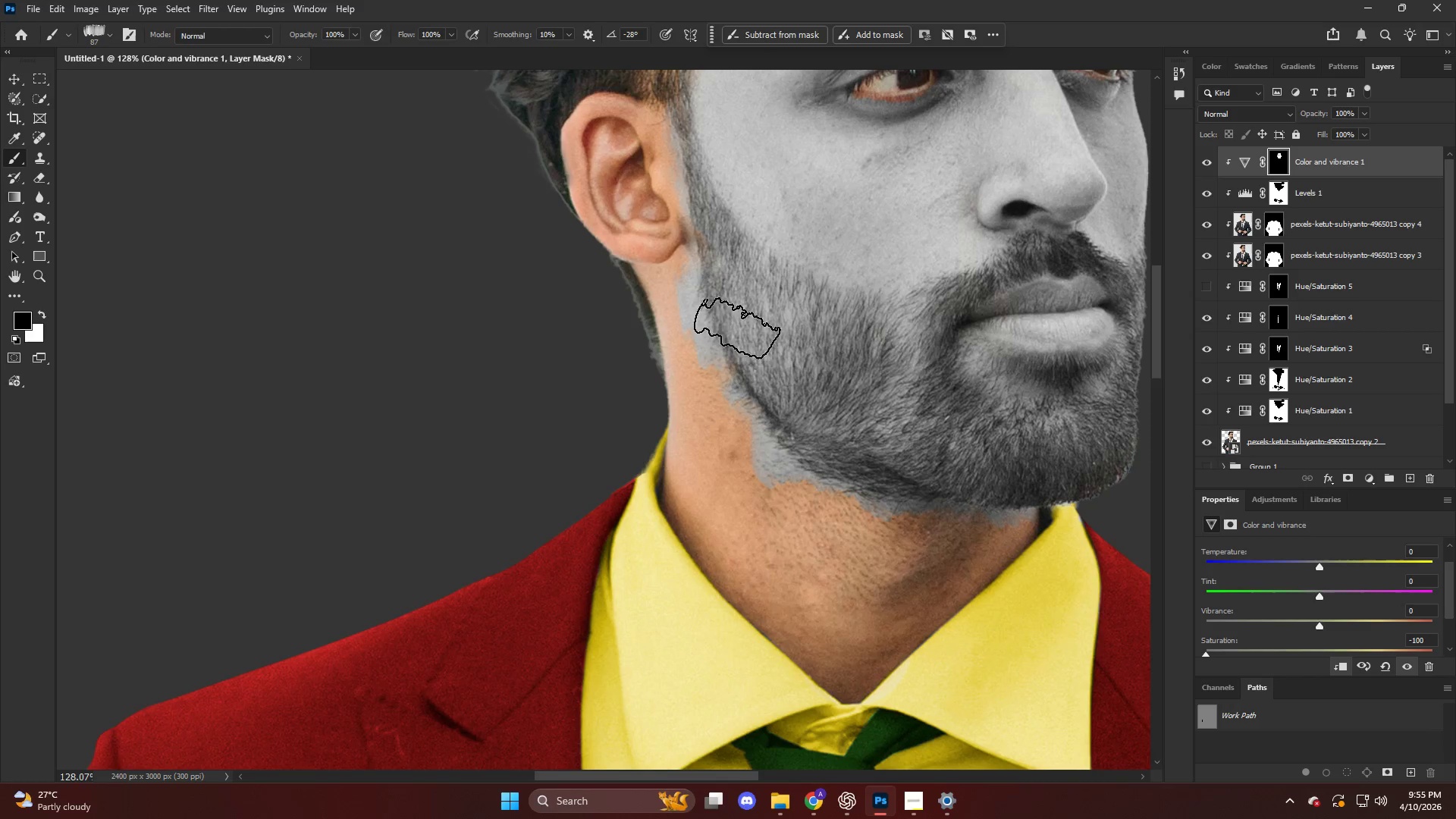 
key(X)
 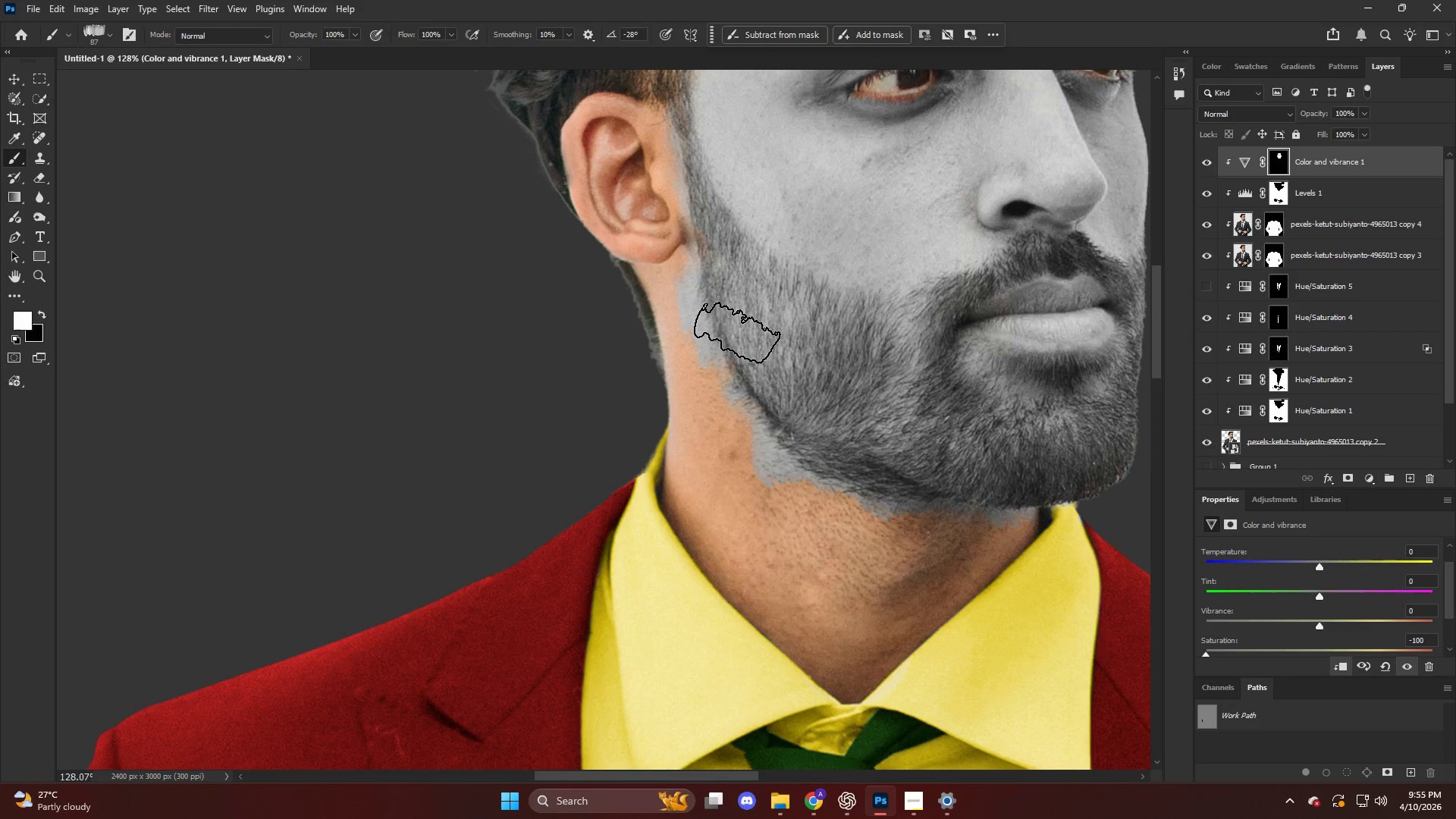 
left_click_drag(start_coordinate=[736, 332], to_coordinate=[770, 383])
 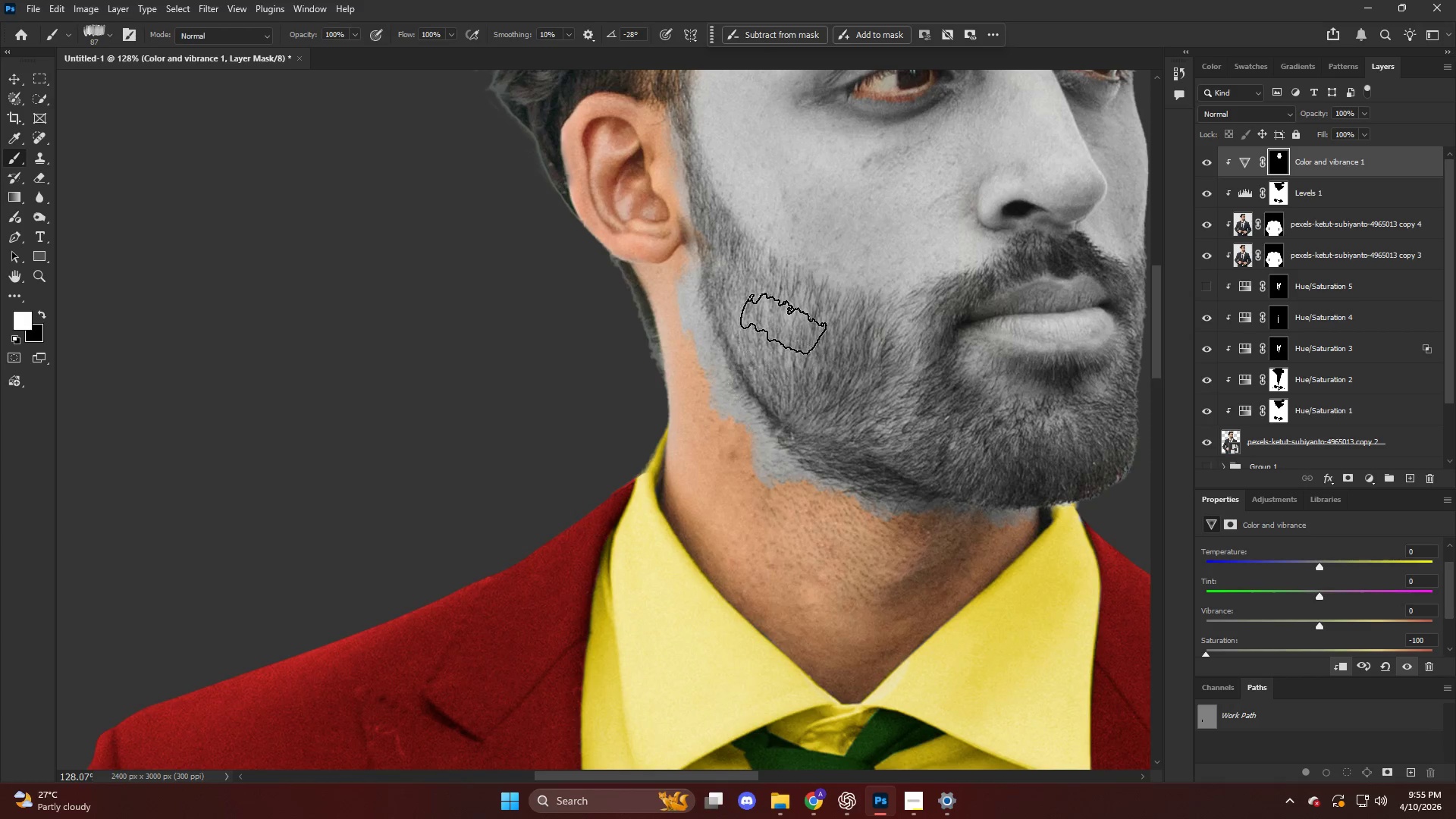 
key(Alt+AltLeft)
 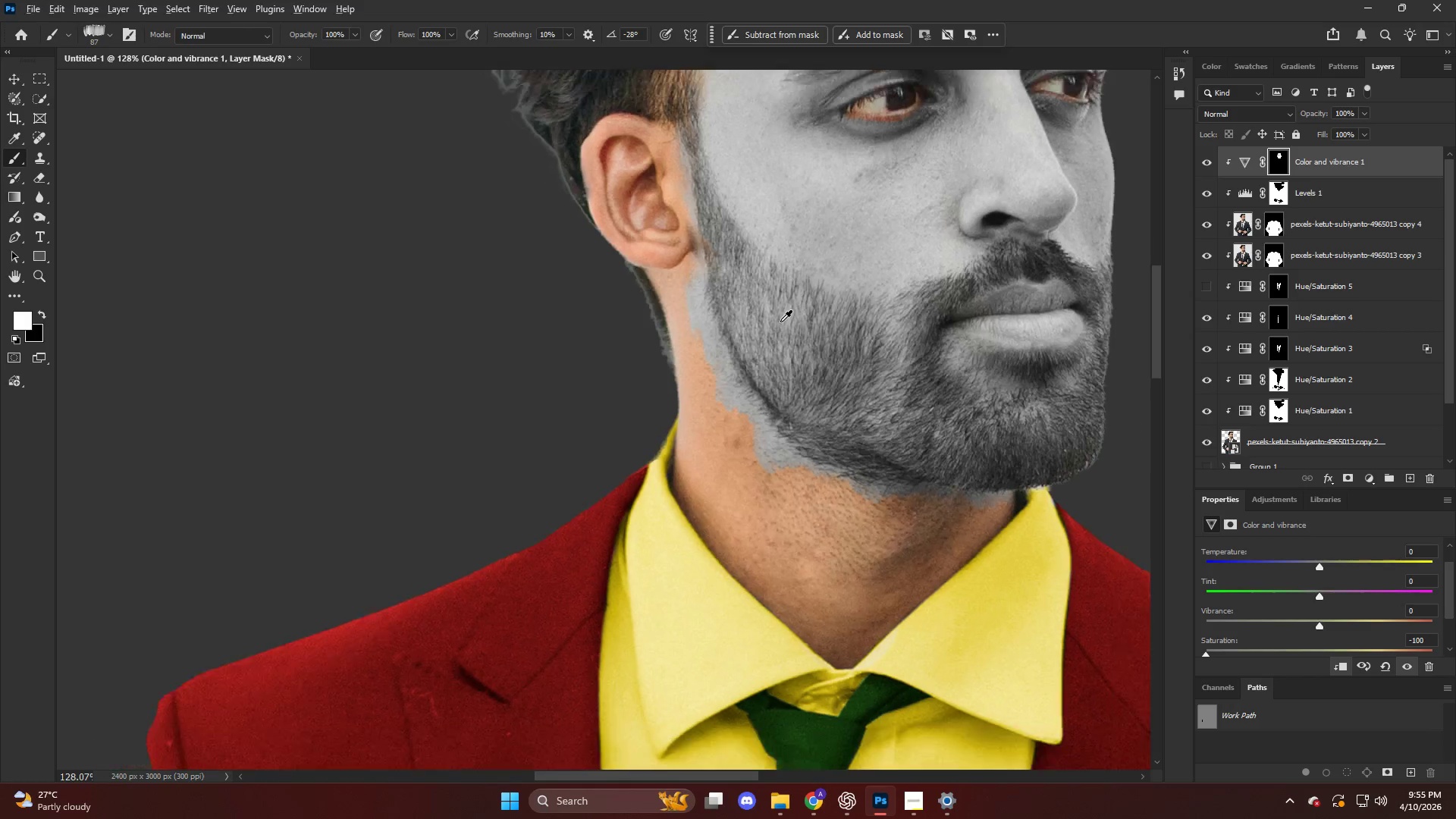 
scroll: coordinate [780, 322], scroll_direction: down, amount: 5.0
 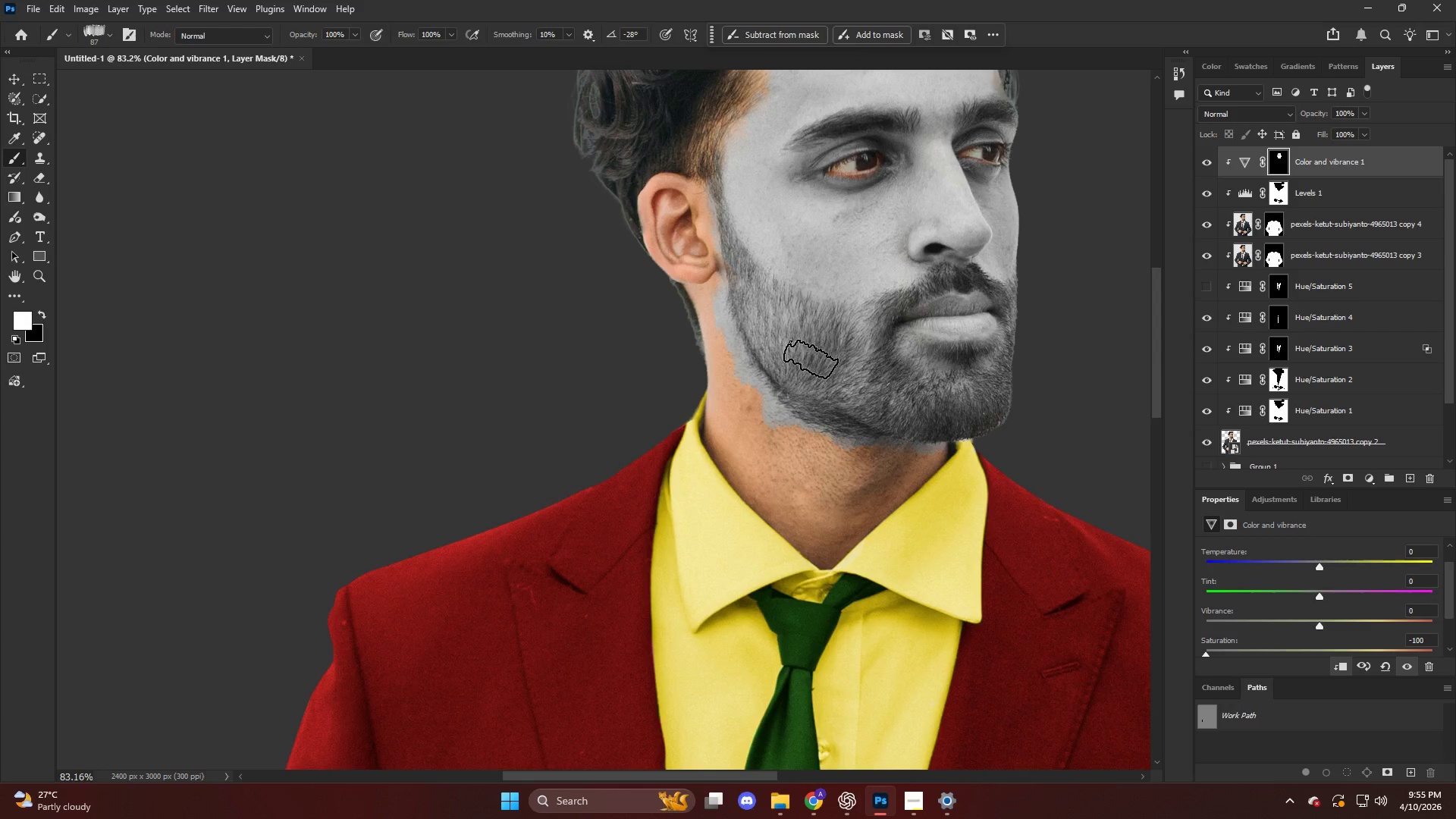 
hold_key(key=AltLeft, duration=0.5)
scroll: coordinate [816, 373], scroll_direction: up, amount: 4.0
 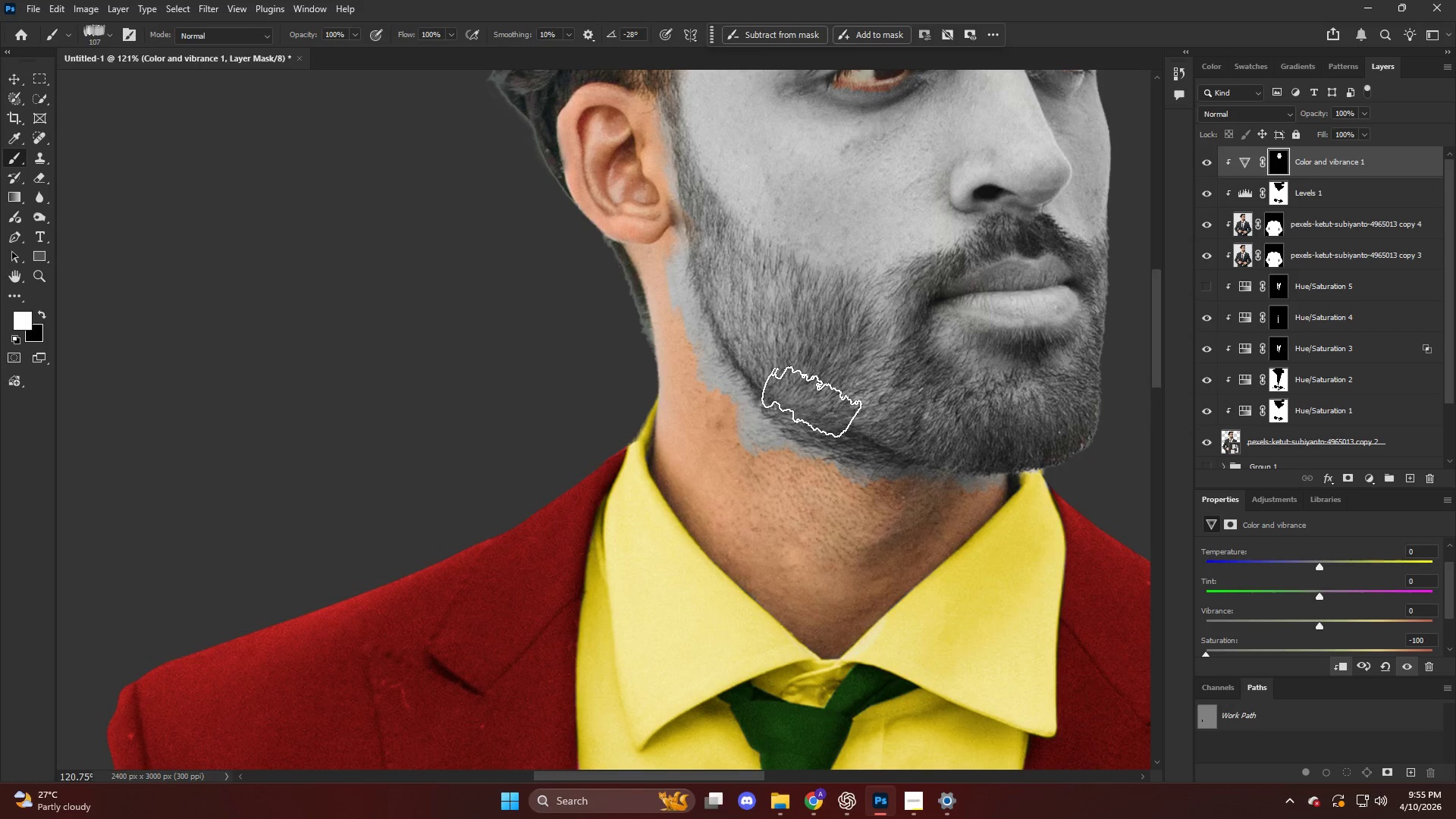 
left_click_drag(start_coordinate=[812, 423], to_coordinate=[891, 434])
 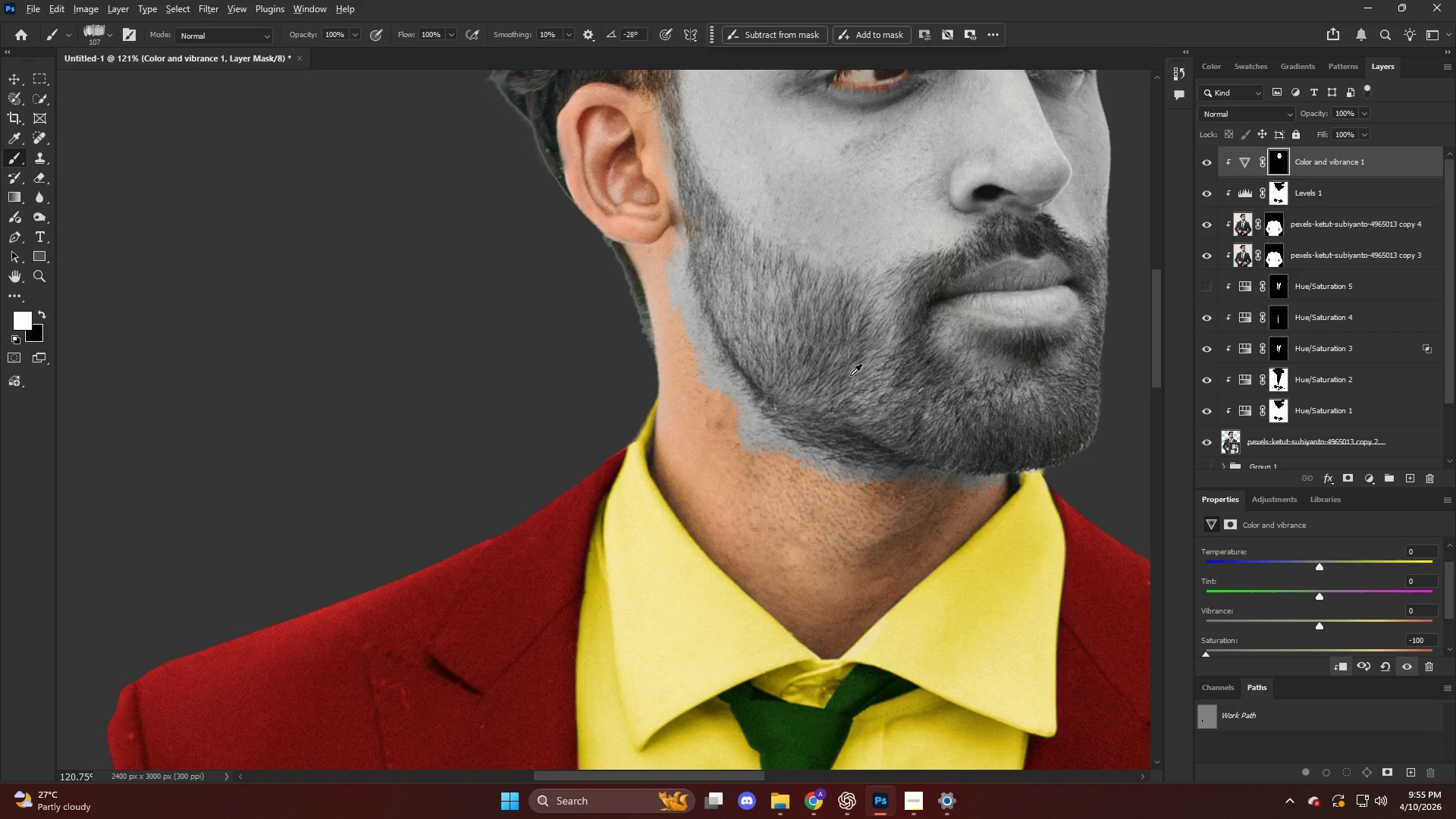 
hold_key(key=AltLeft, duration=0.45)
scroll: coordinate [837, 334], scroll_direction: down, amount: 10.0
 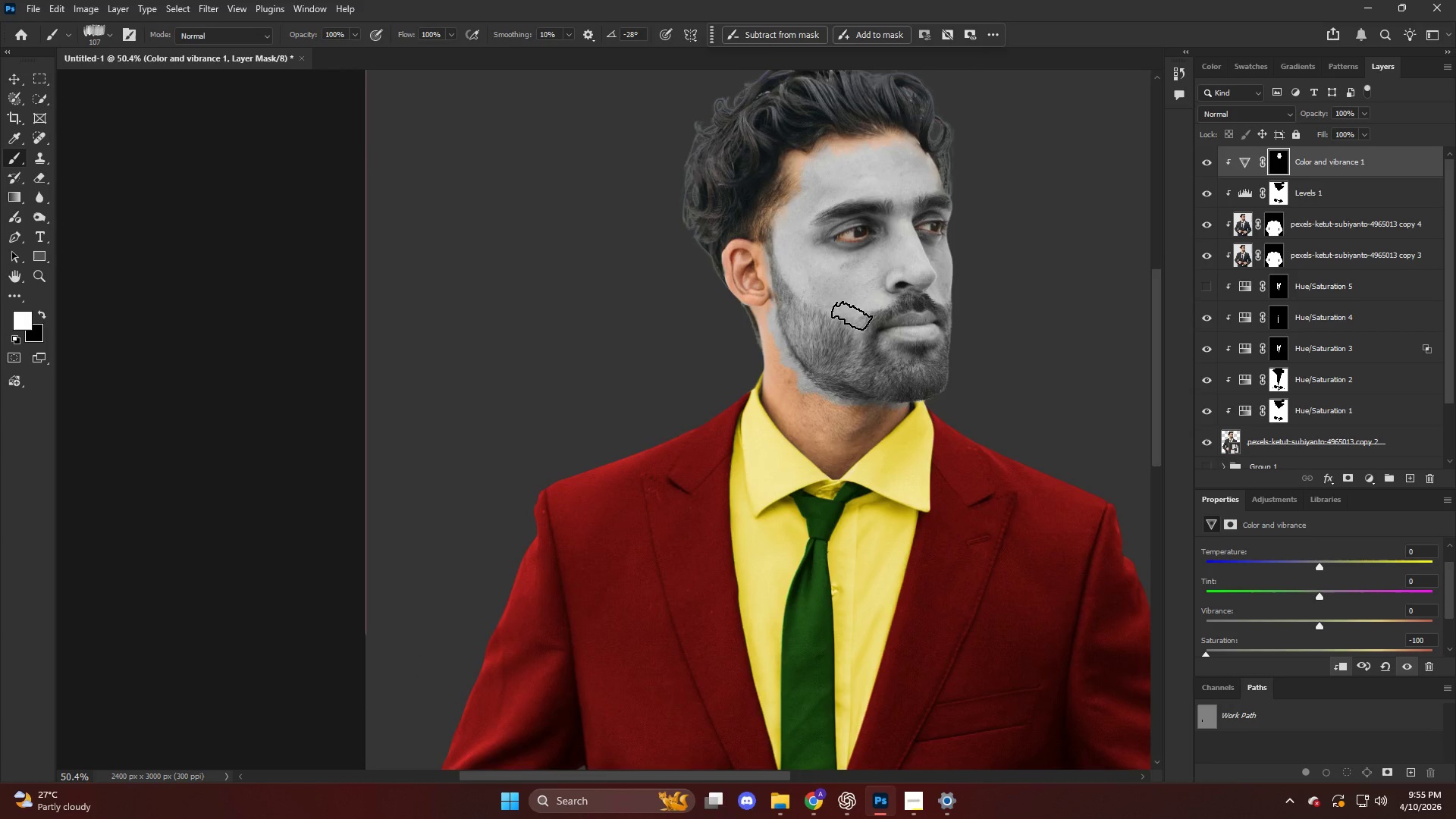 
hold_key(key=AltLeft, duration=0.44)
 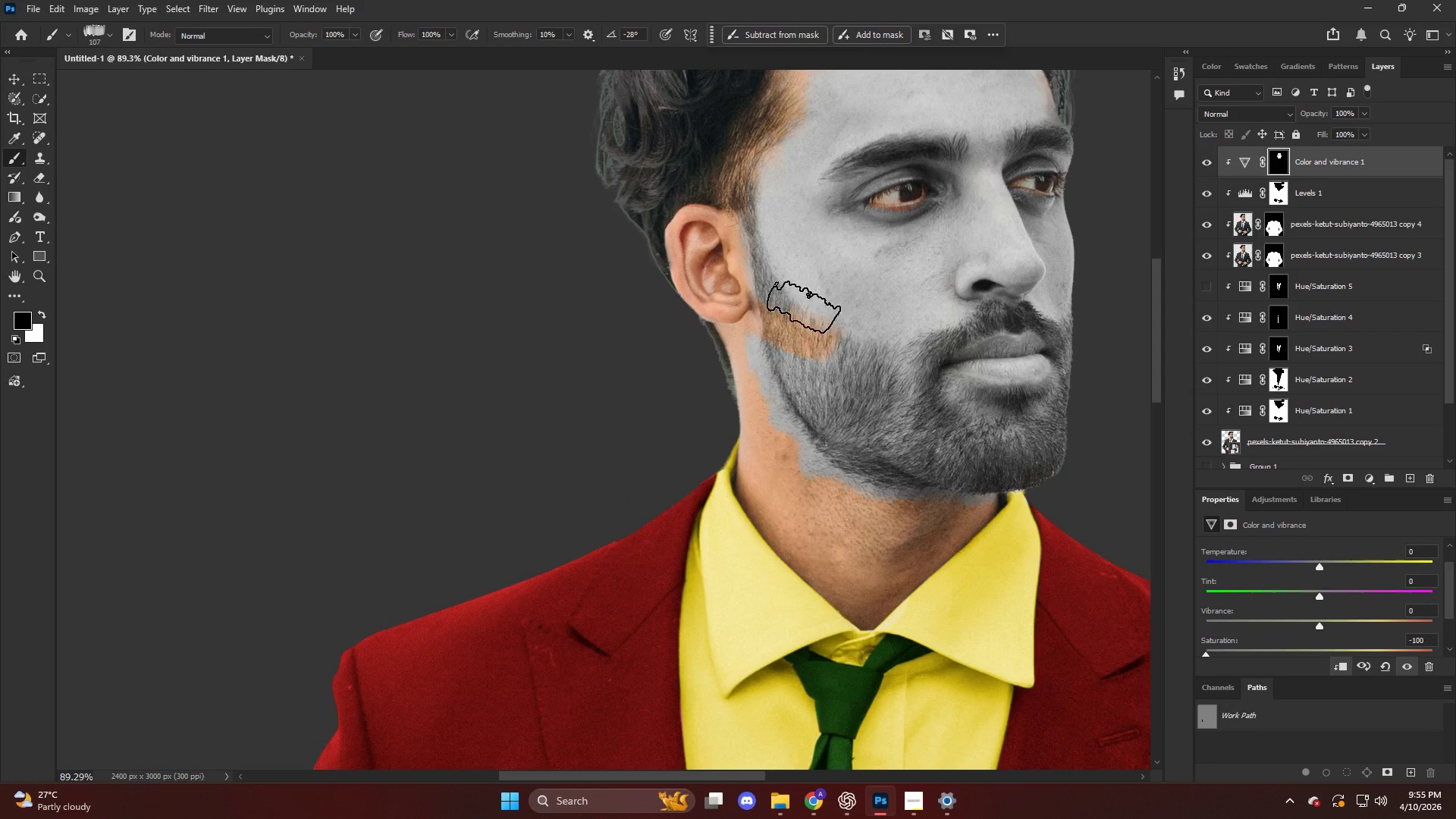 
key(X)
 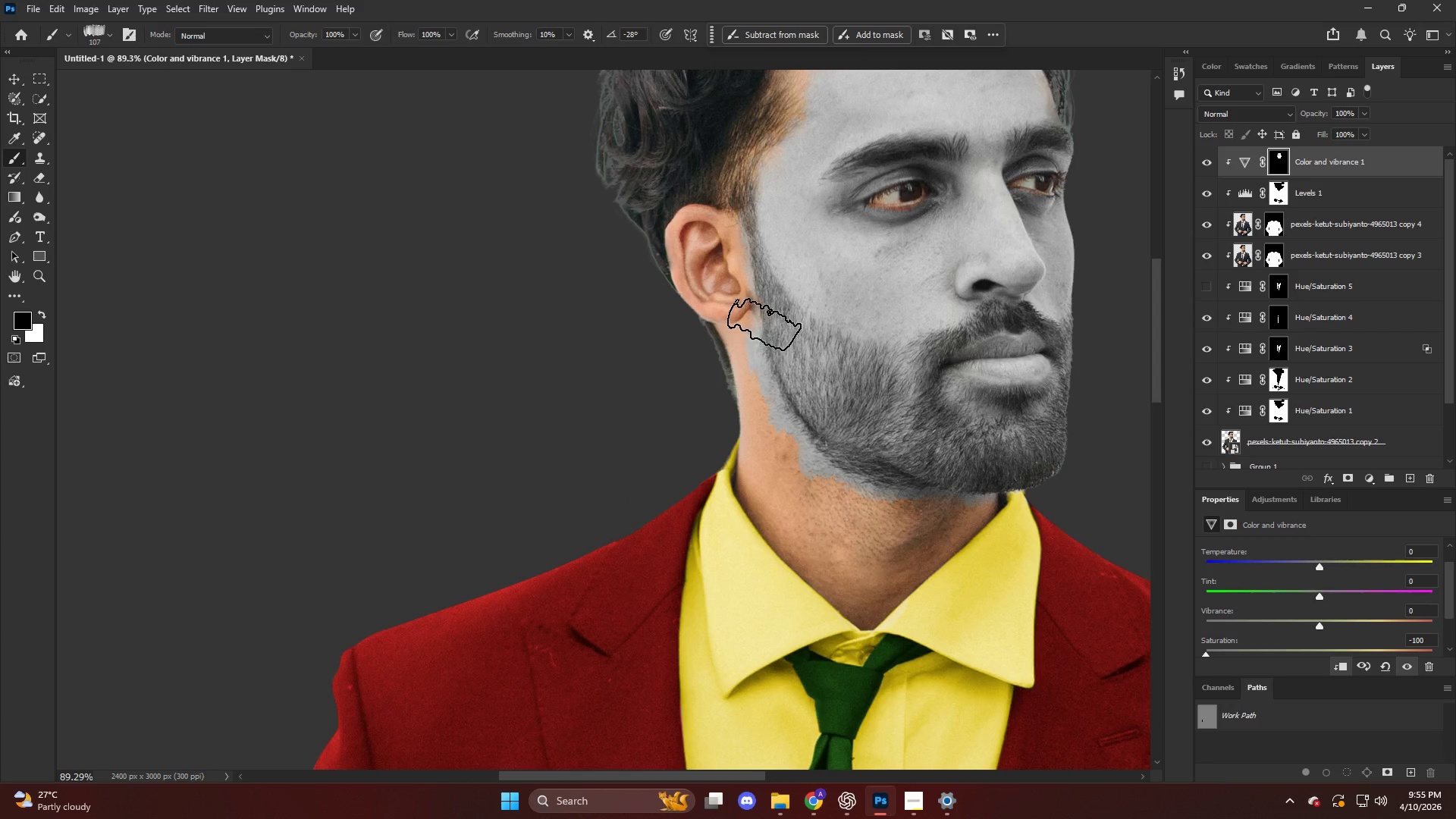 
left_click_drag(start_coordinate=[774, 327], to_coordinate=[795, 298])
 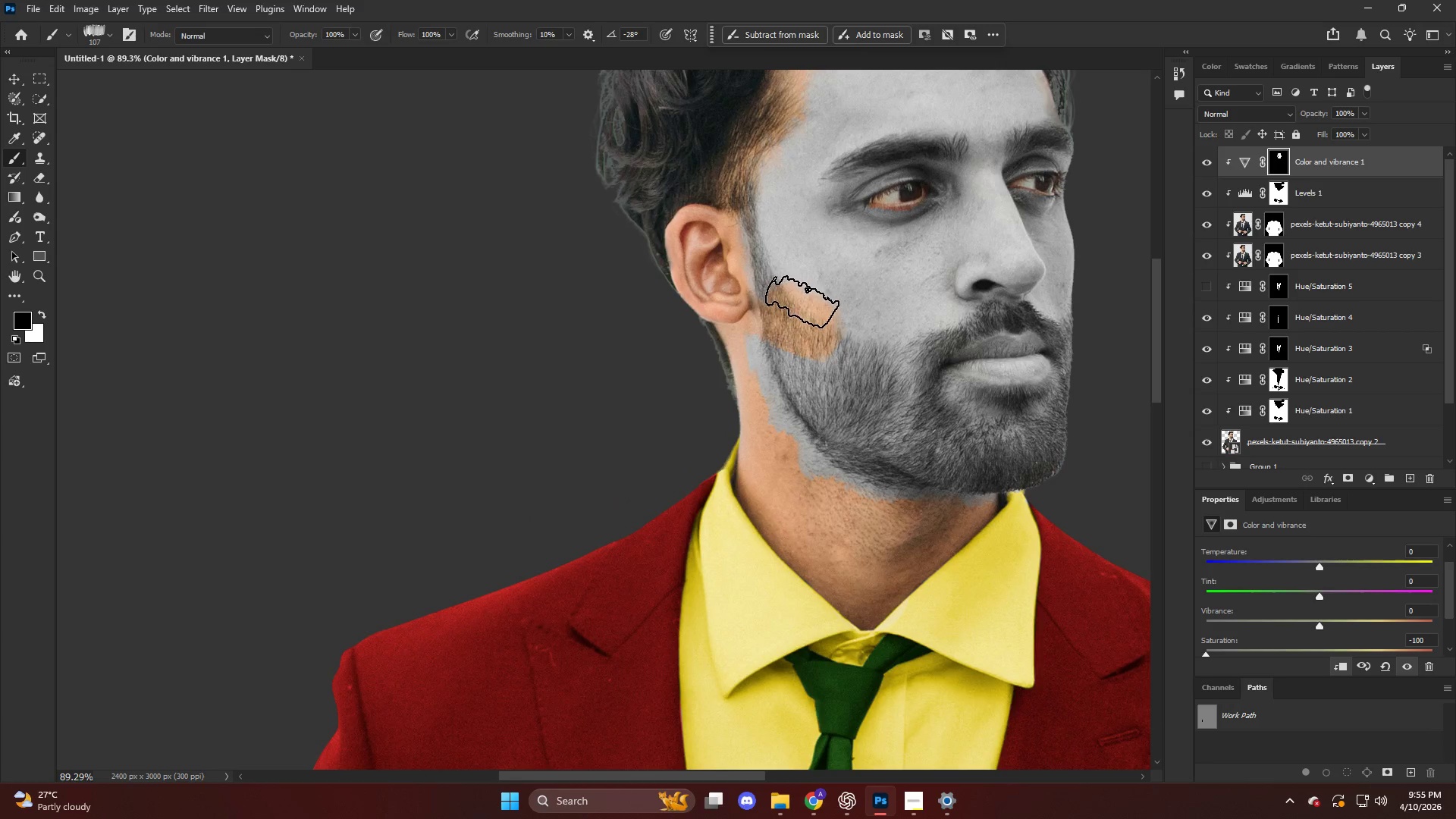 
scroll: coordinate [787, 284], scroll_direction: up, amount: 6.0
 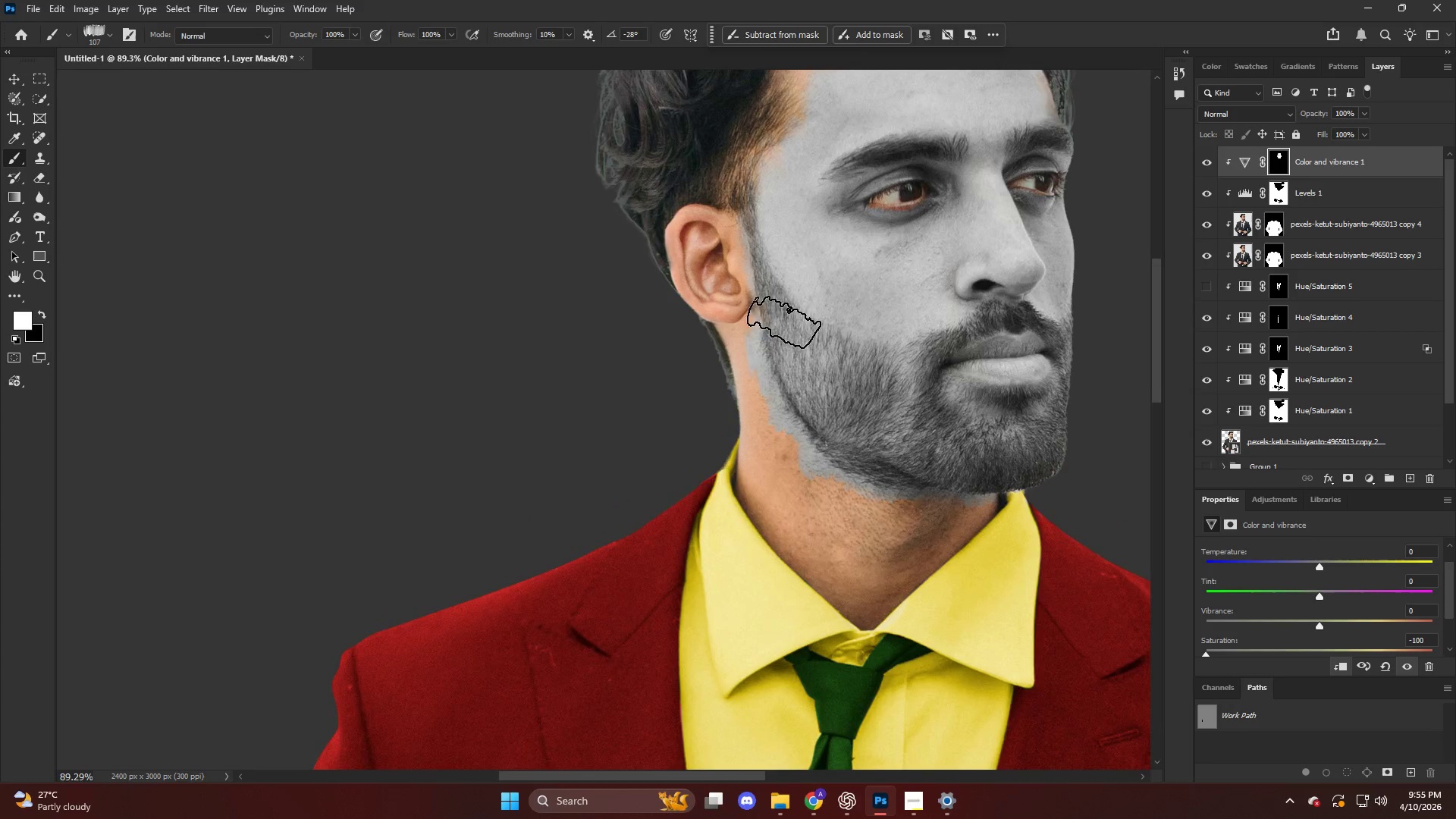 
key(Control+ControlLeft)
 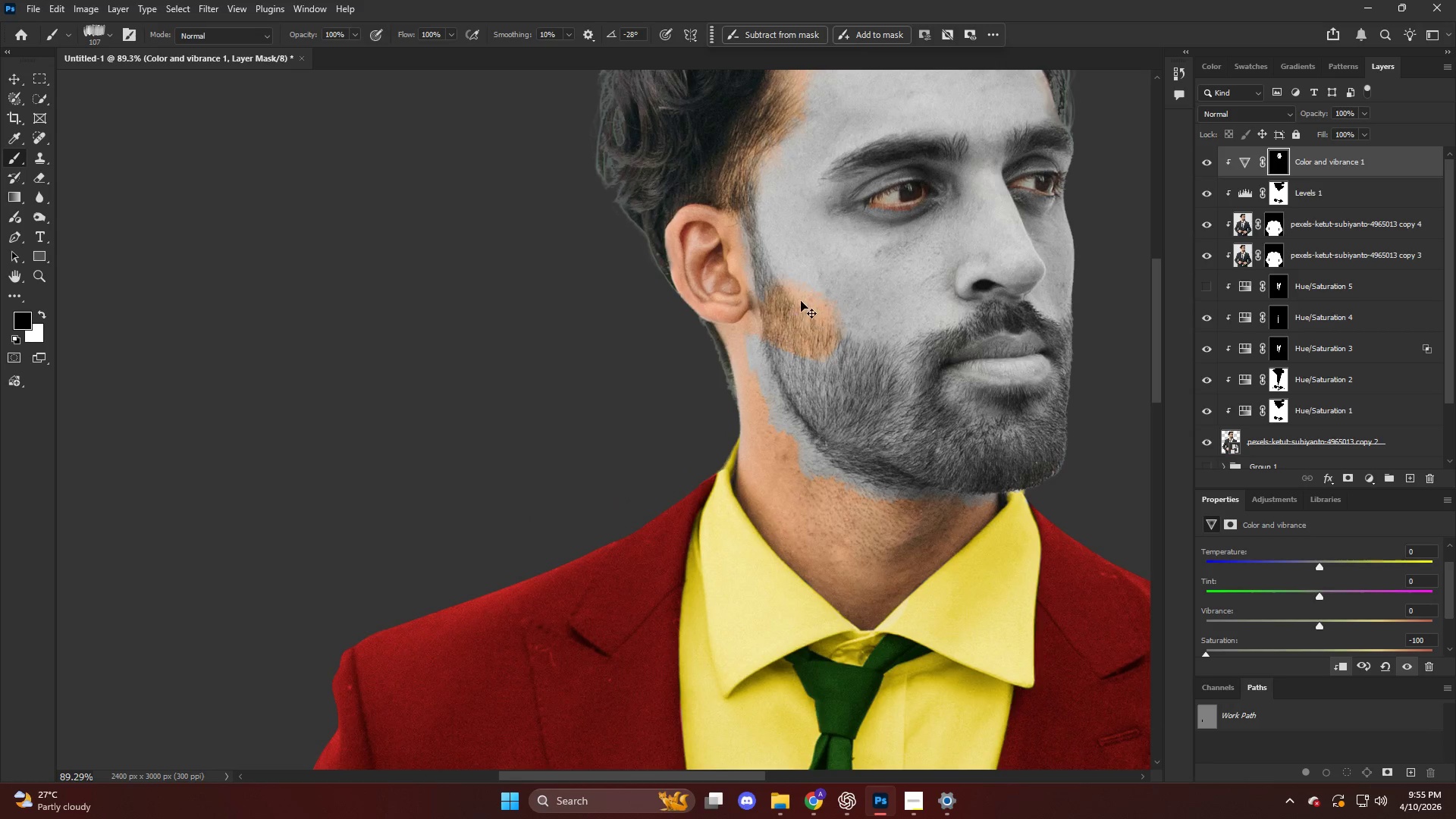 
key(Control+Z)
 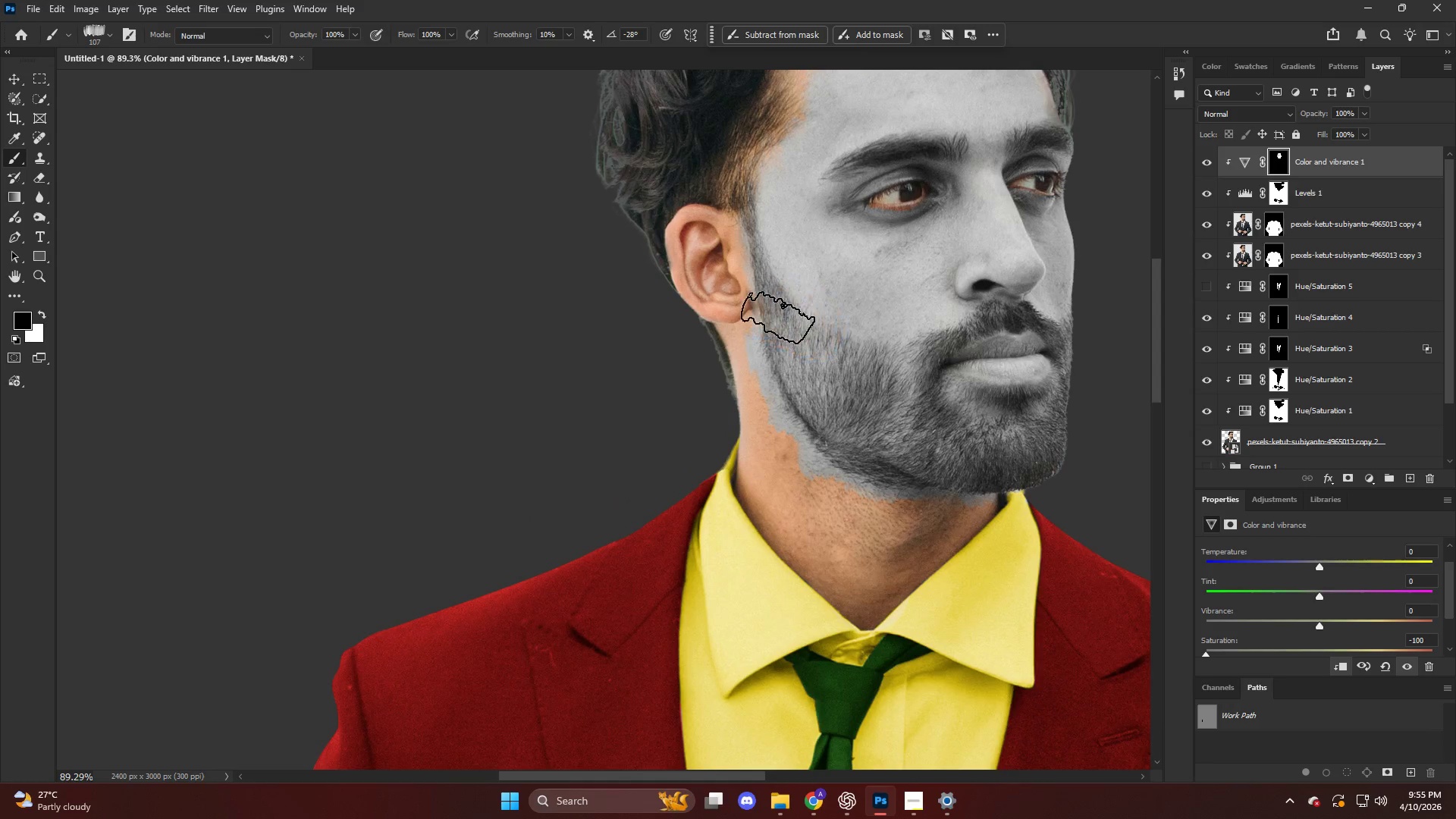 
key(X)
 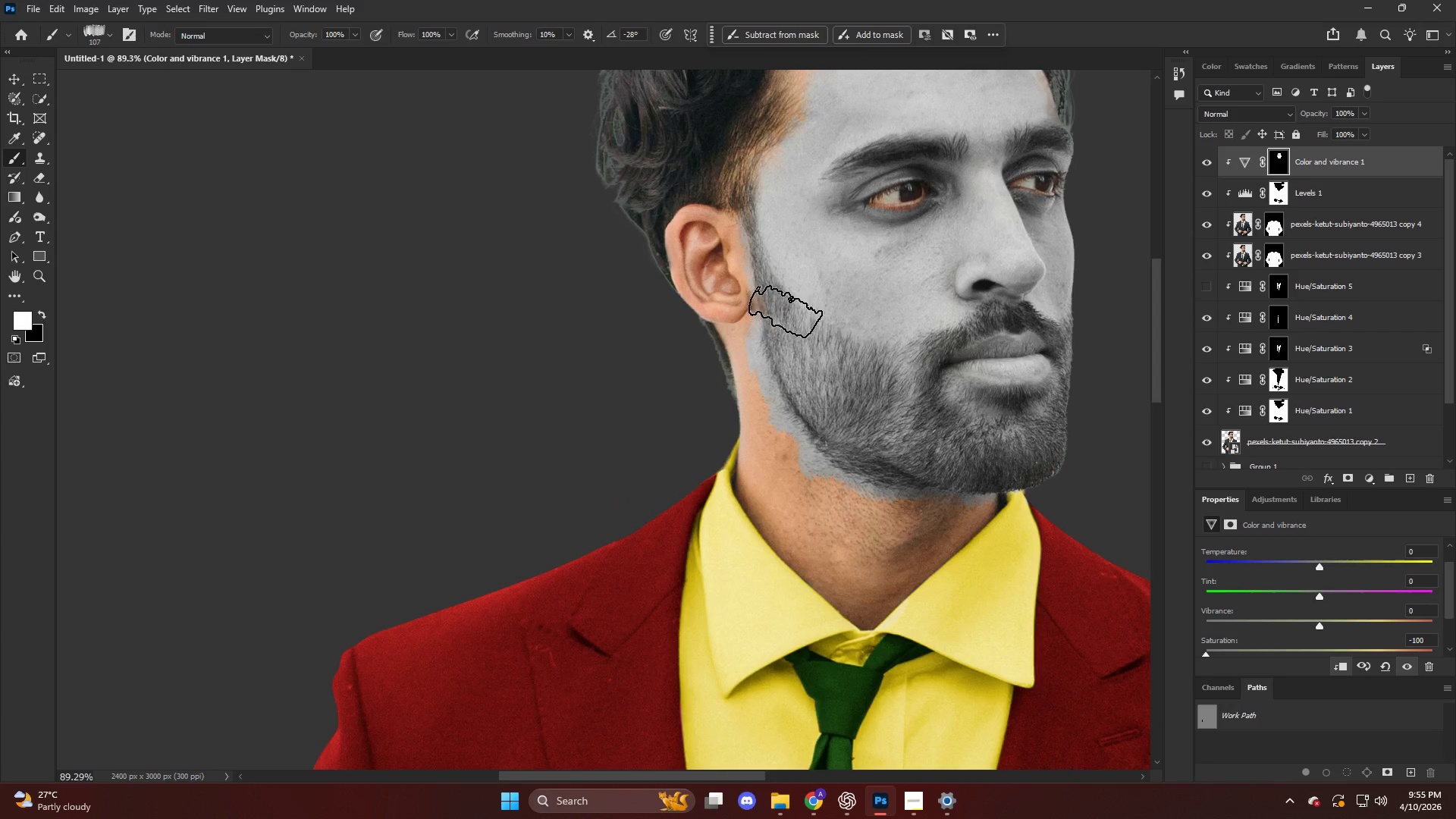 
left_click_drag(start_coordinate=[785, 297], to_coordinate=[761, 251])
 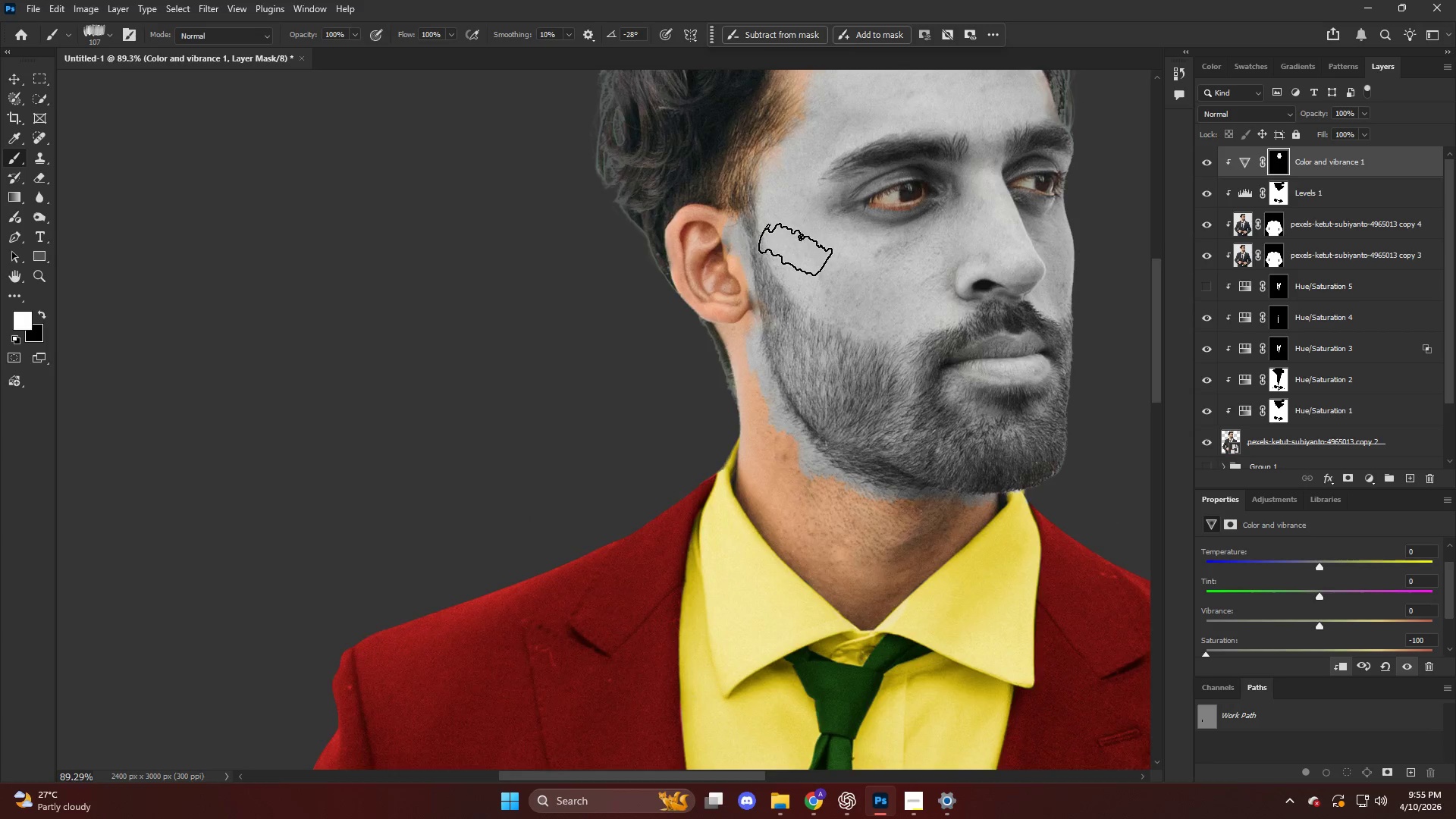 
hold_key(key=AltLeft, duration=0.33)
scroll: coordinate [794, 252], scroll_direction: down, amount: 5.0
 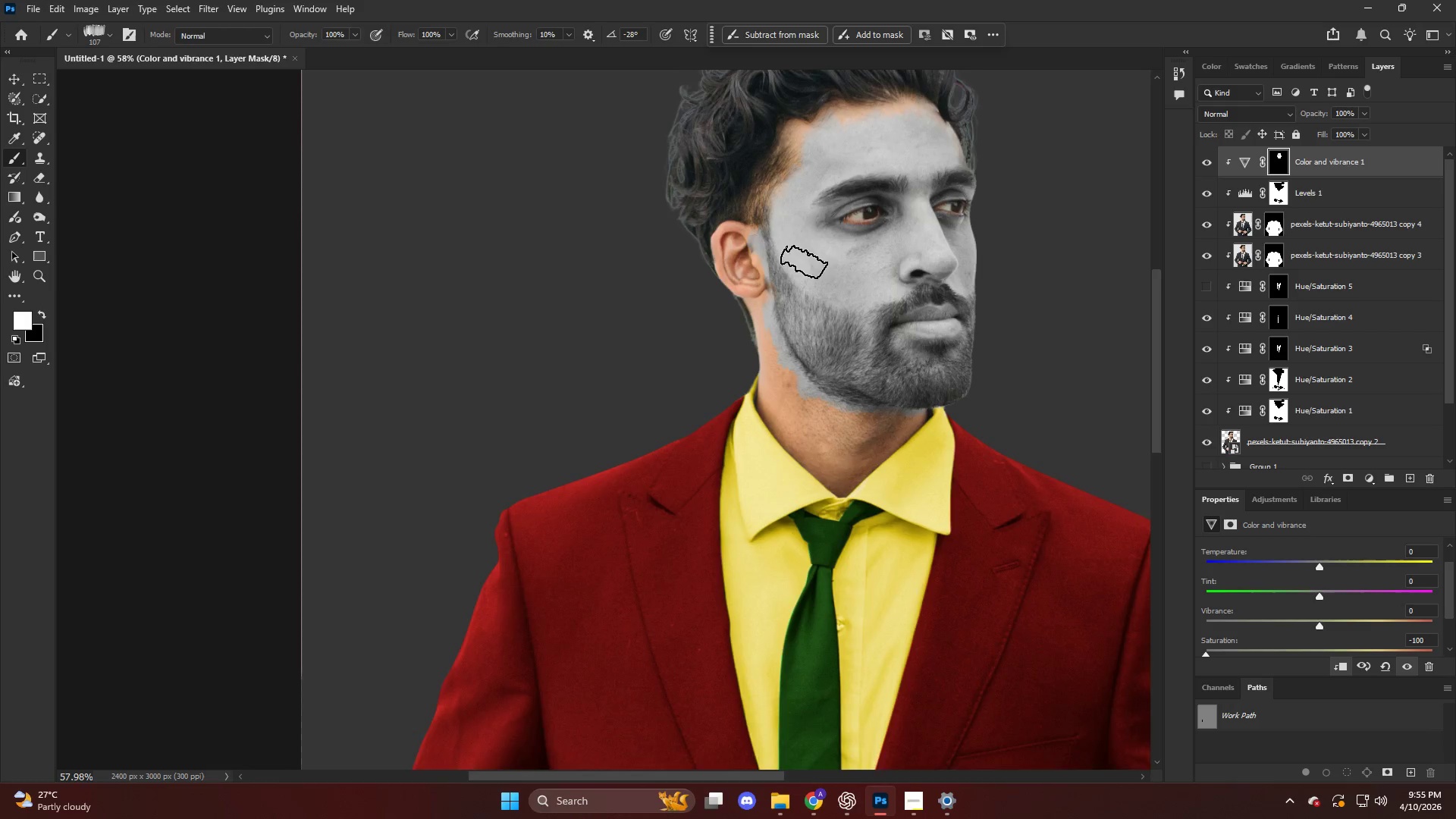 
hold_key(key=AltLeft, duration=0.36)
 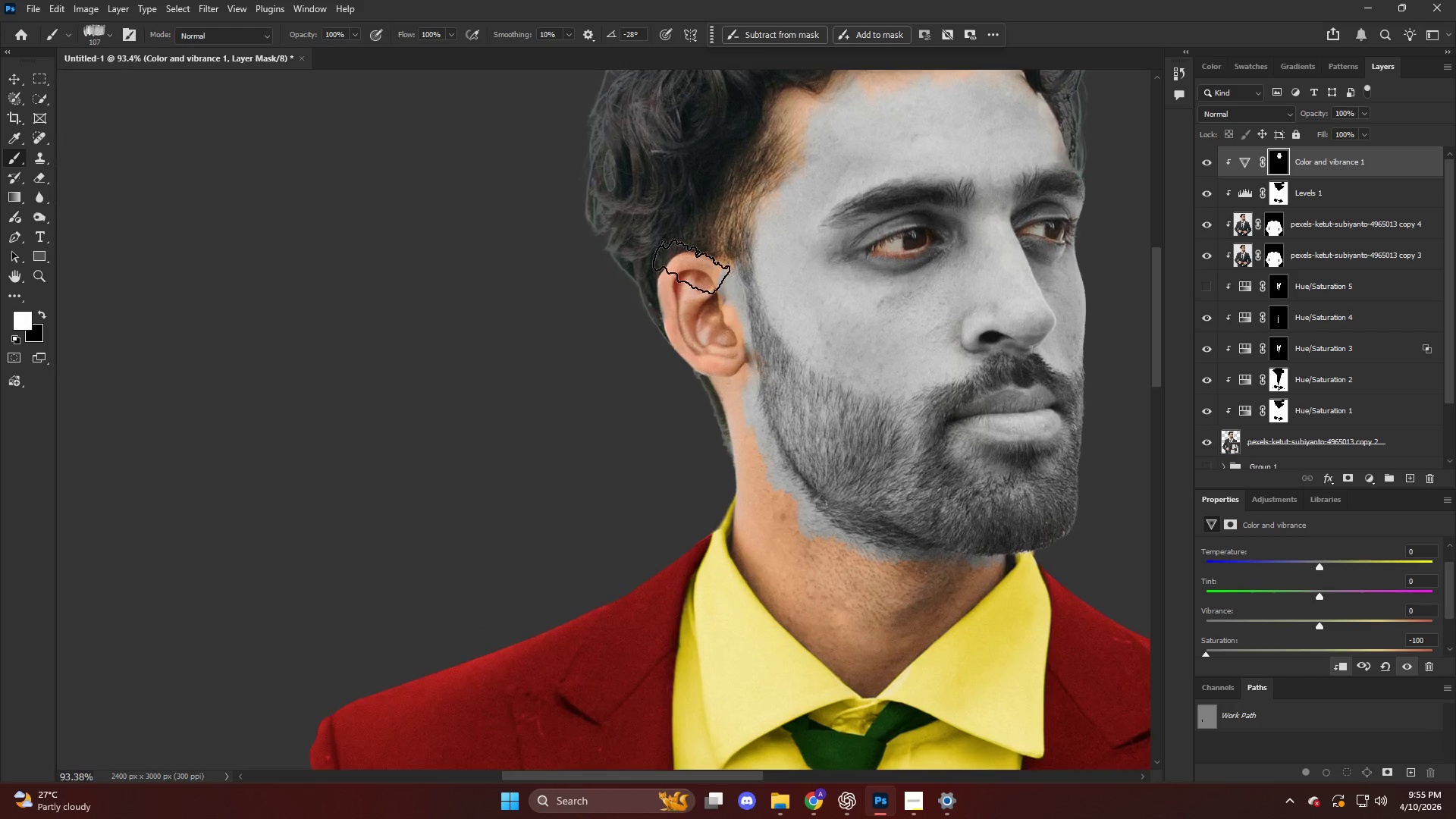 
key(X)
 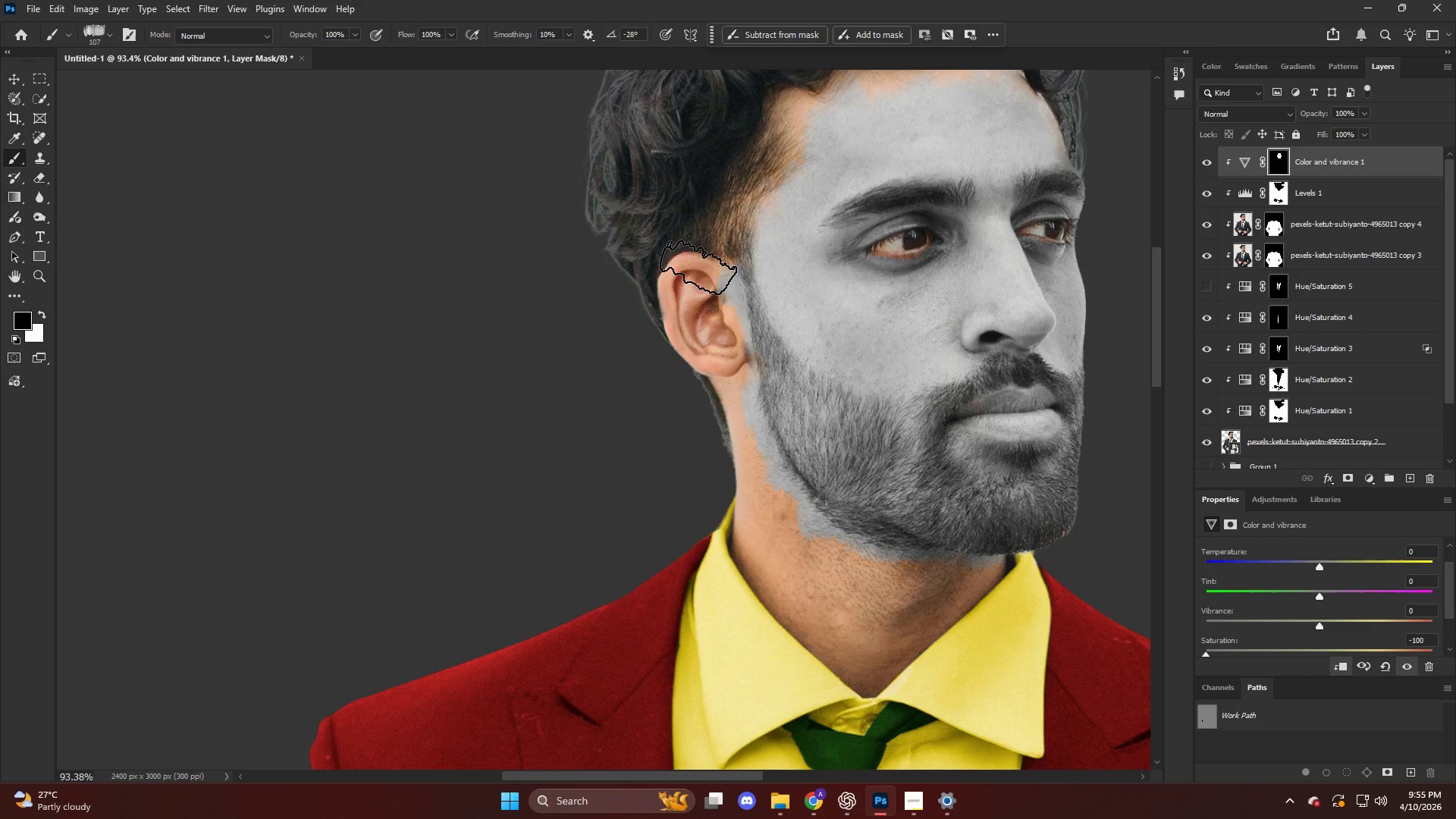 
left_click_drag(start_coordinate=[696, 271], to_coordinate=[756, 495])
 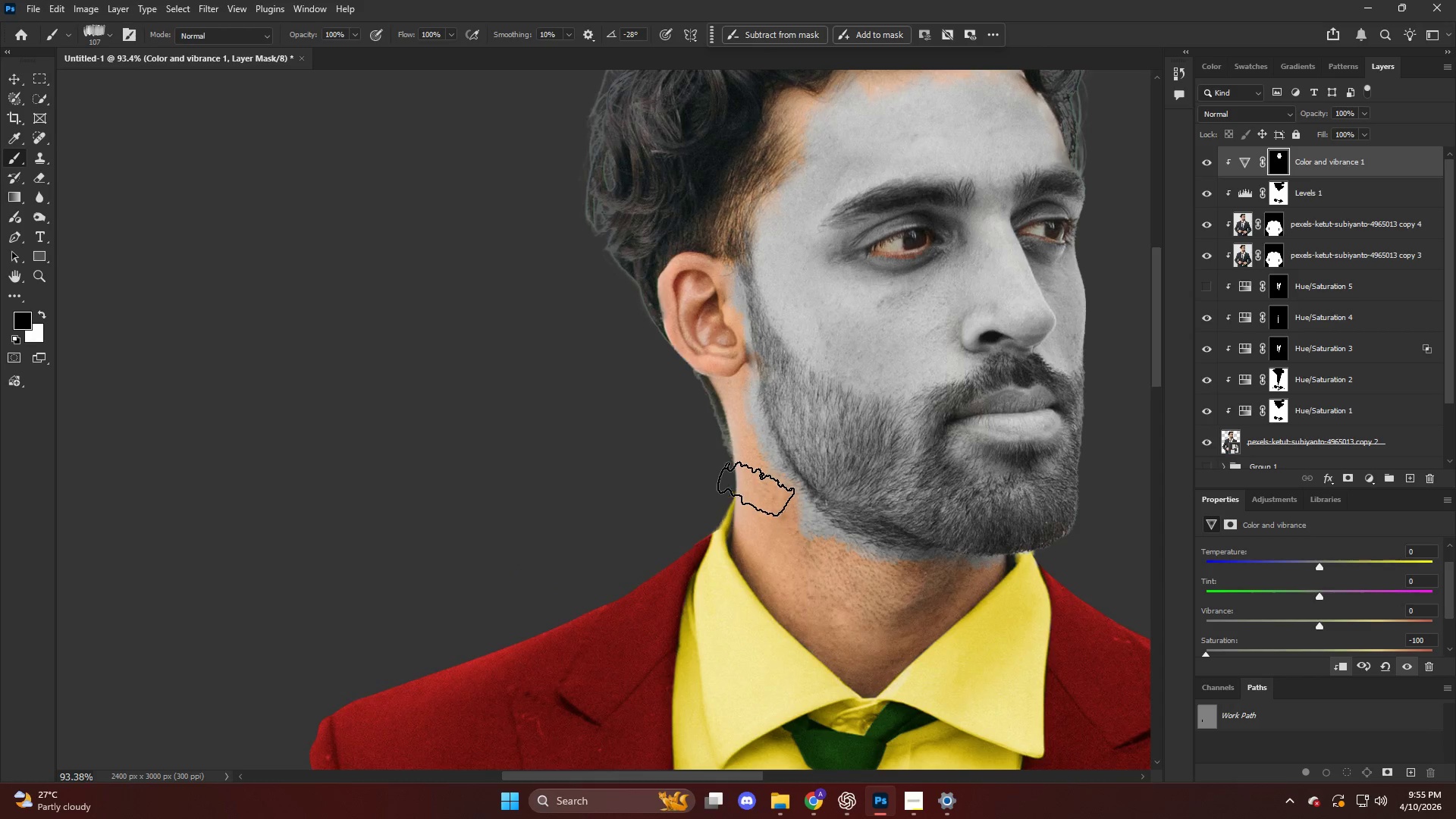 
scroll: coordinate [776, 269], scroll_direction: up, amount: 8.0
 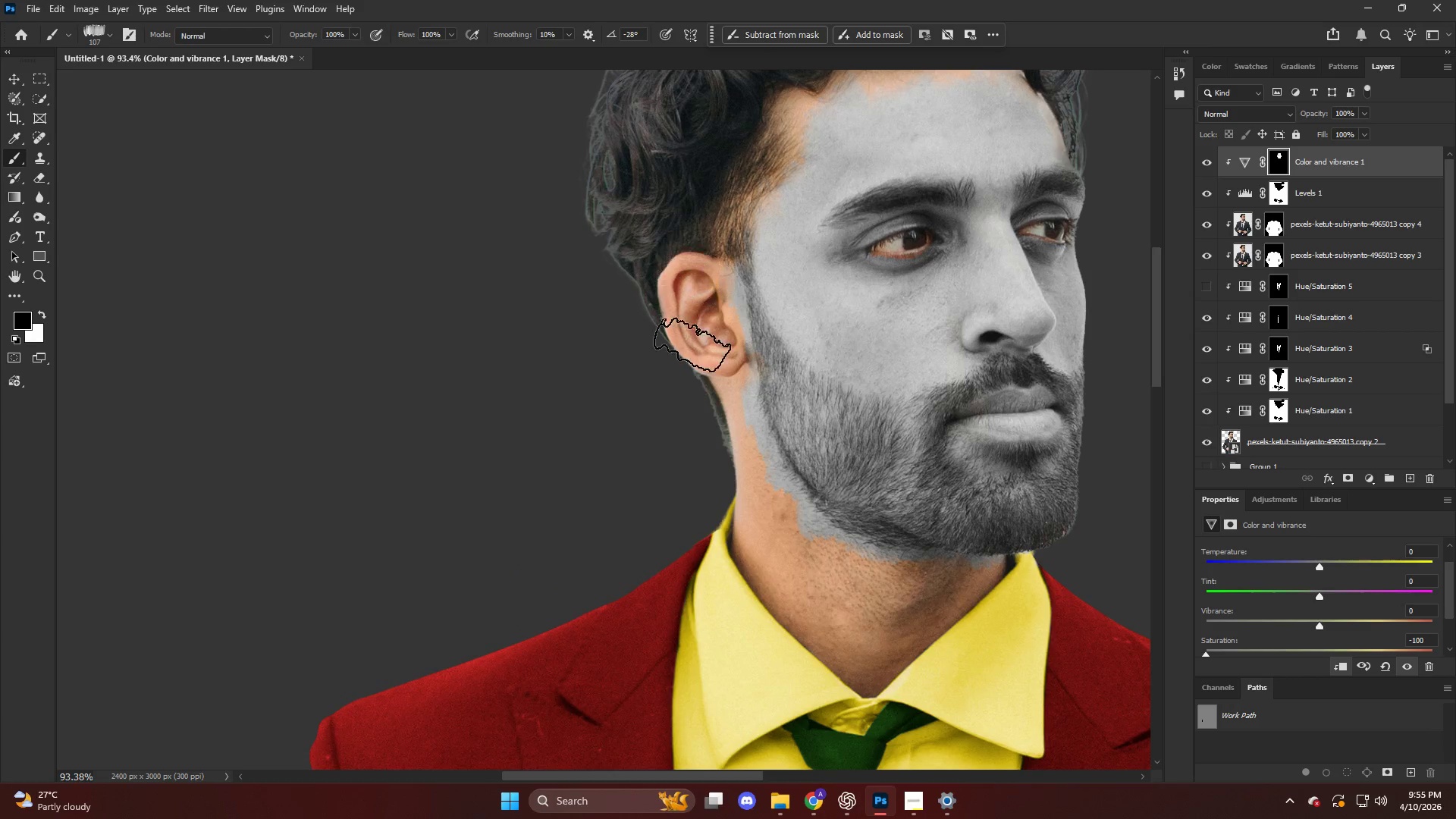 
key(Alt+AltLeft)
 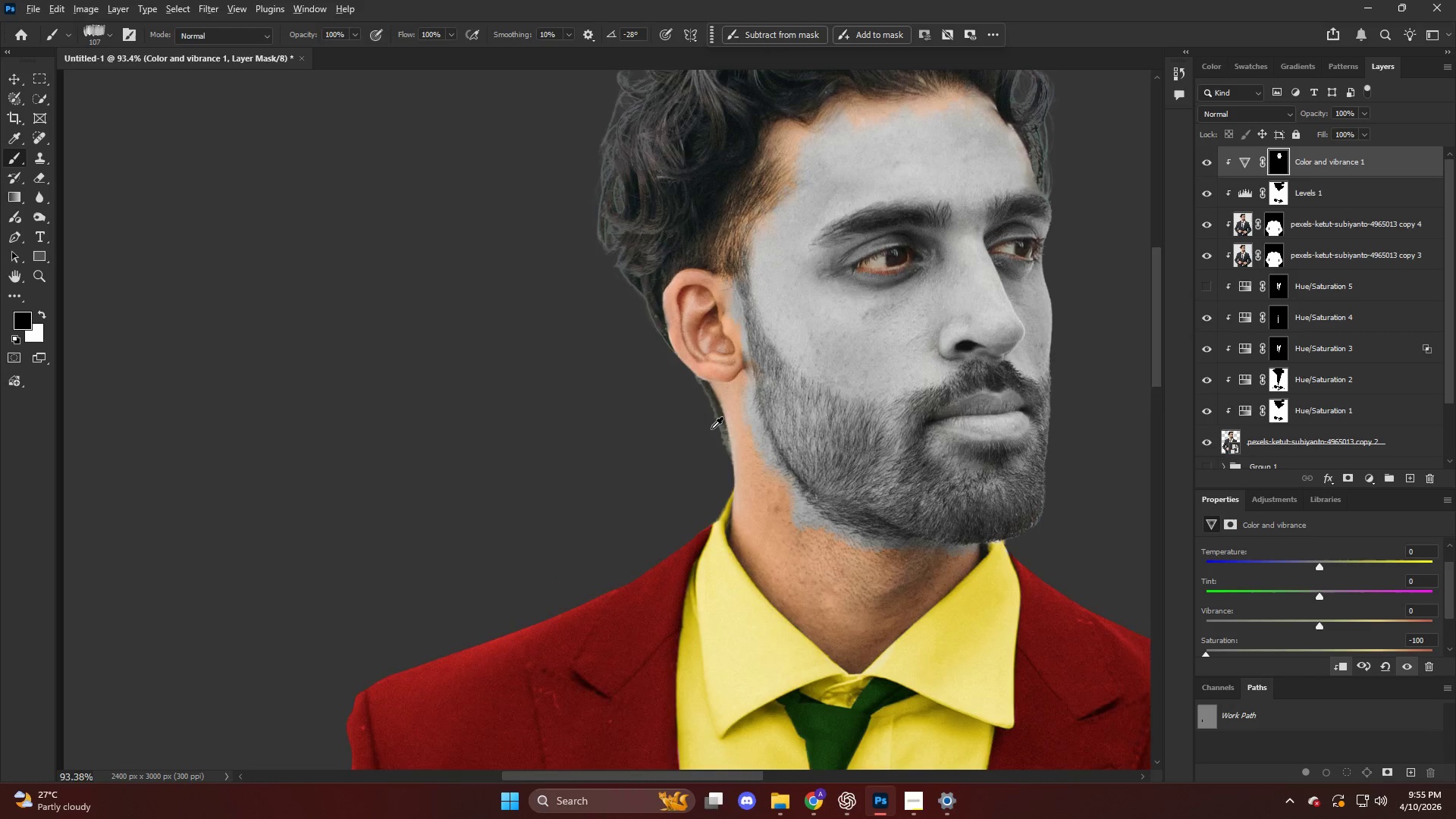 
left_click_drag(start_coordinate=[705, 430], to_coordinate=[708, 435])
 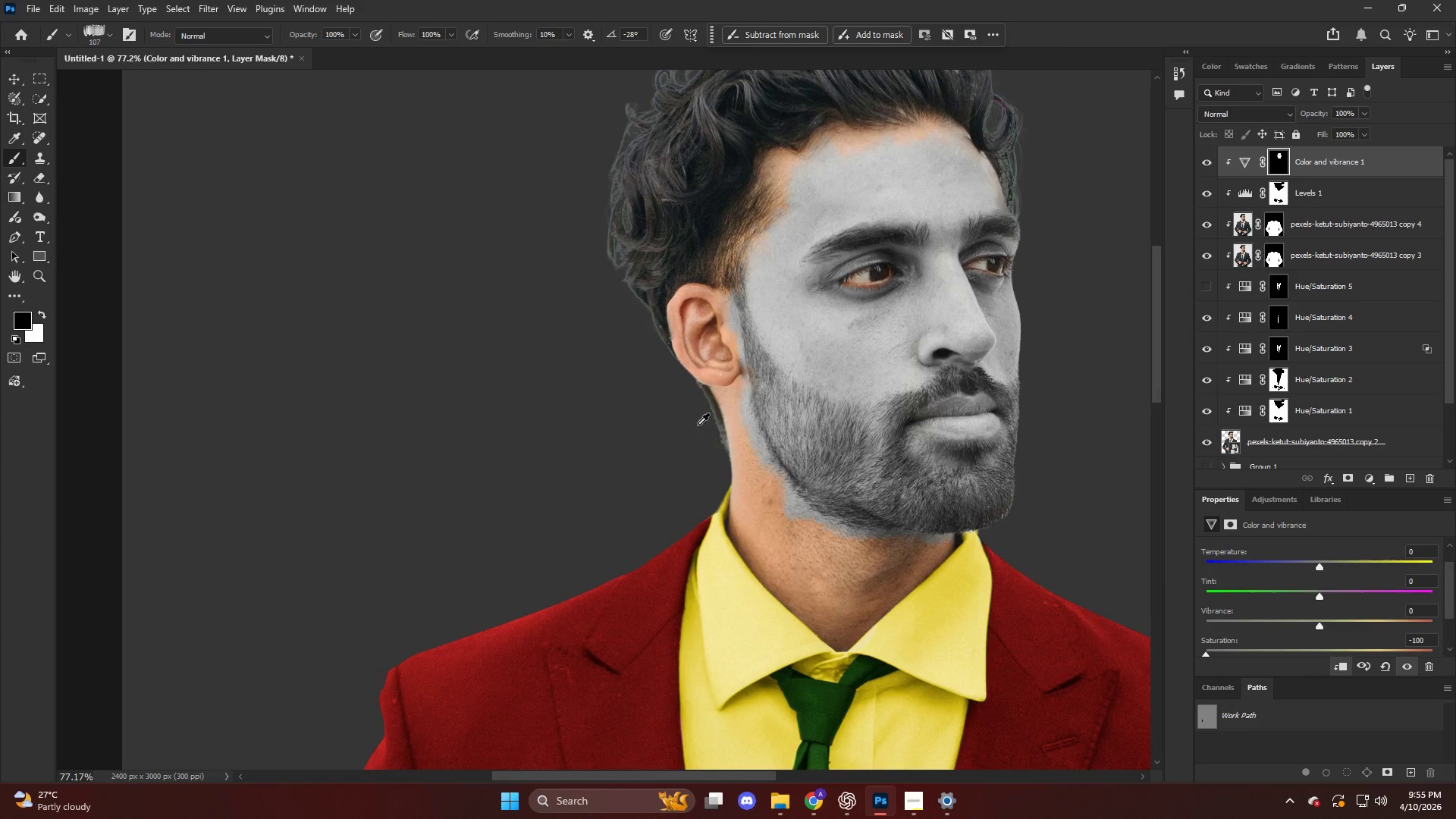 
hold_key(key=AltLeft, duration=0.48)
scroll: coordinate [702, 361], scroll_direction: down, amount: 14.0
 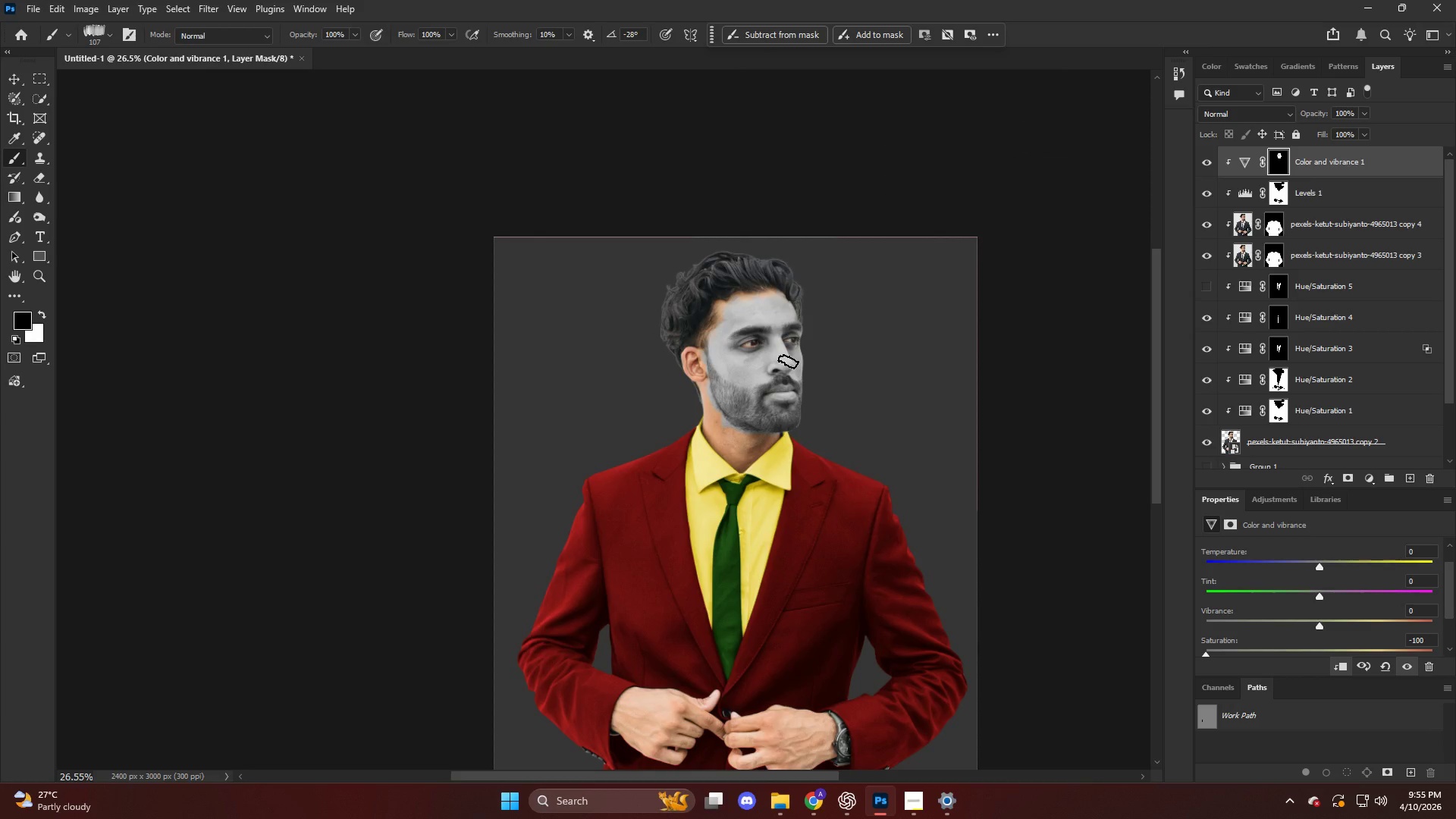 
hold_key(key=AltLeft, duration=0.45)
scroll: coordinate [783, 361], scroll_direction: up, amount: 7.0
 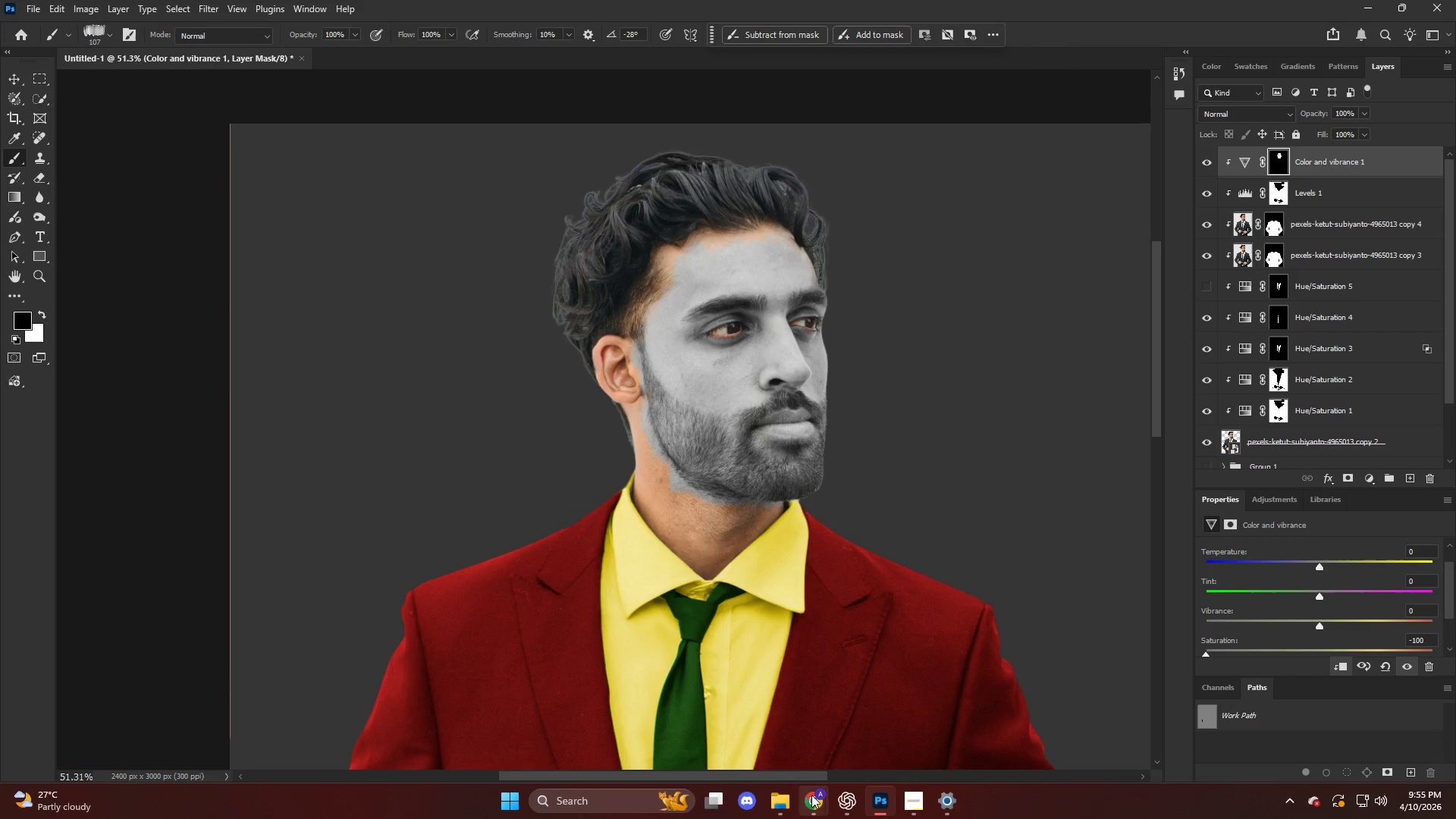 
left_click([779, 738])
 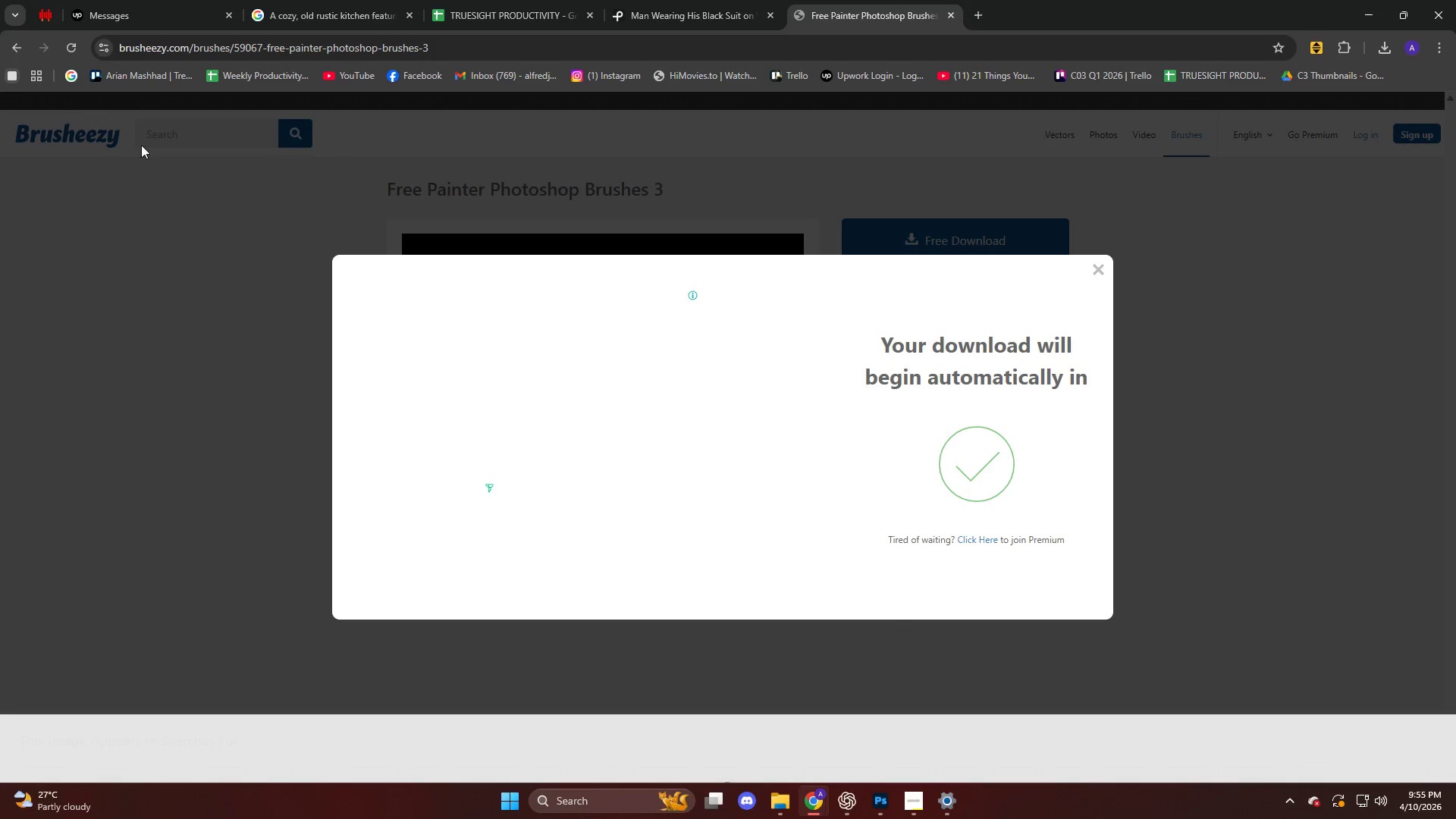 
left_click([24, 44])
 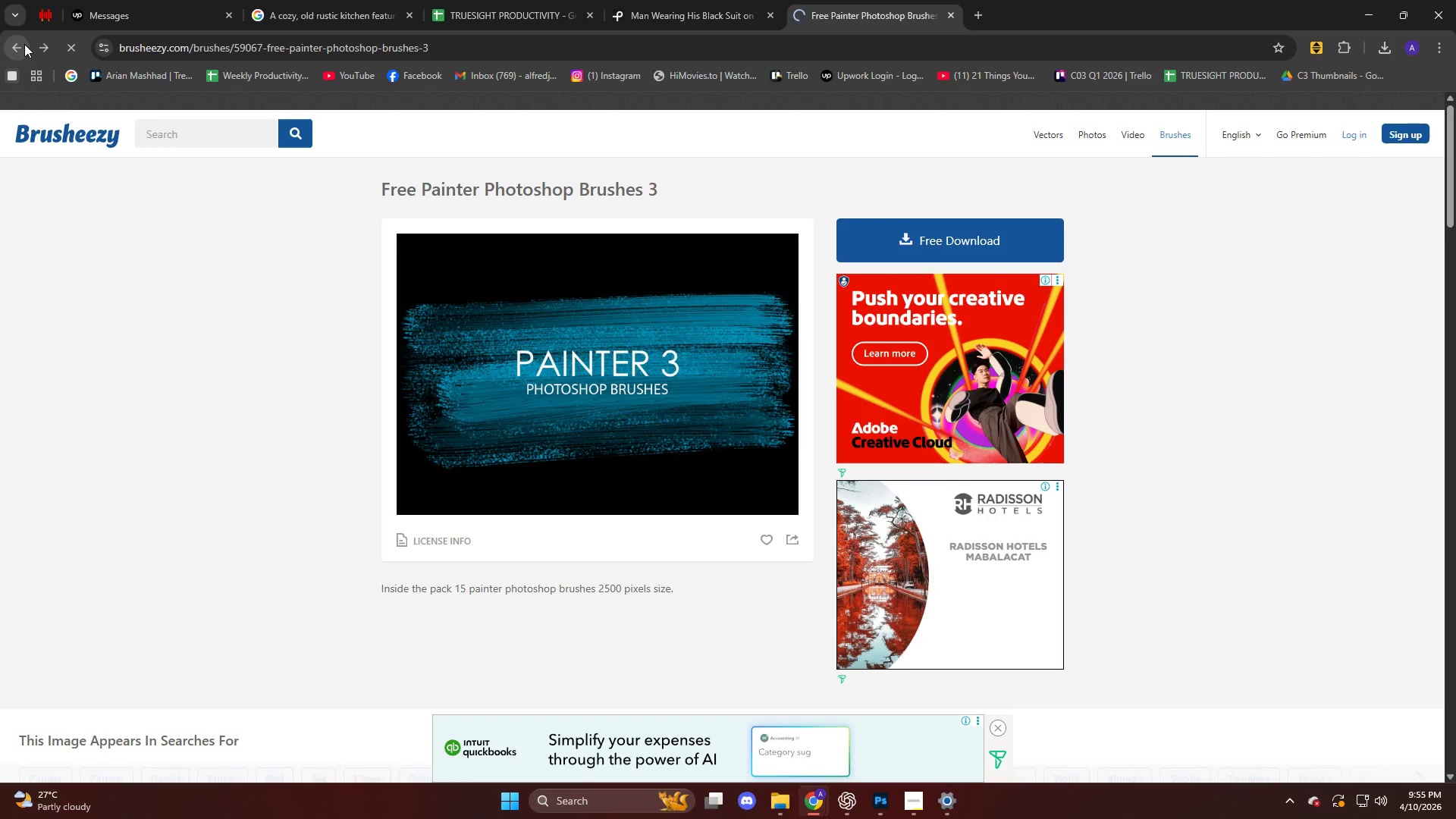 
left_click([24, 44])
 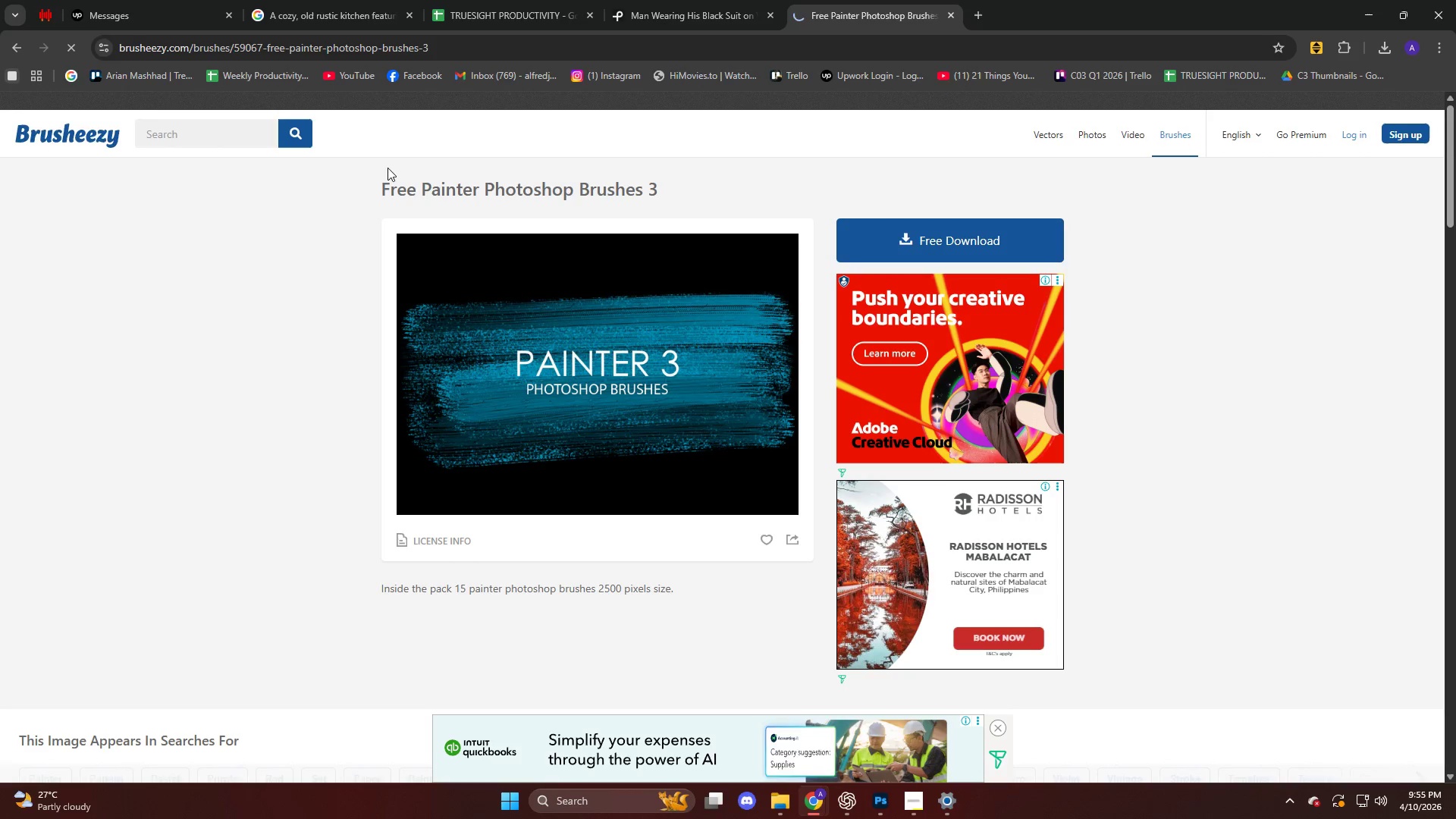 
left_click([16, 52])
 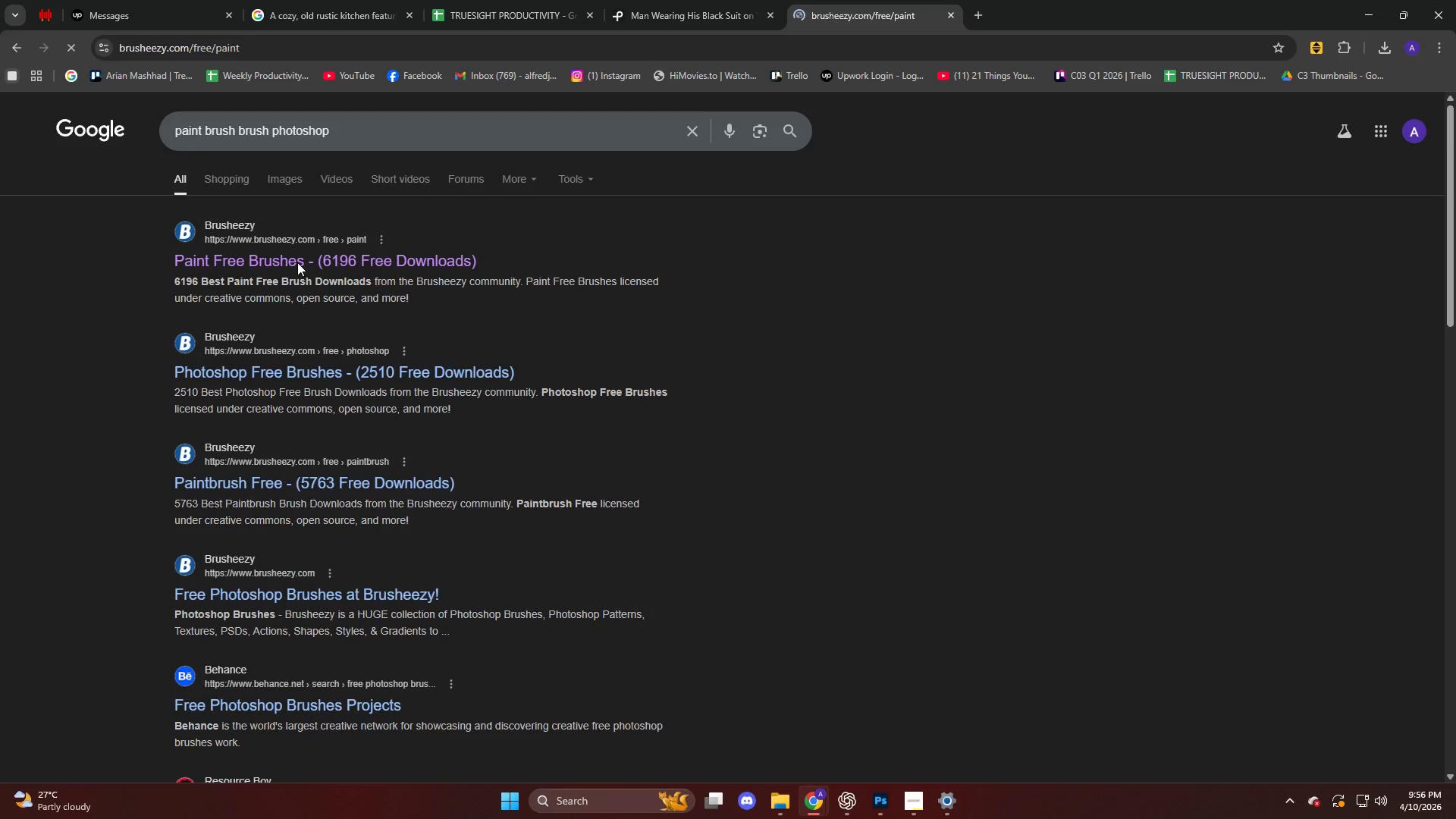 
wait(6.42)
 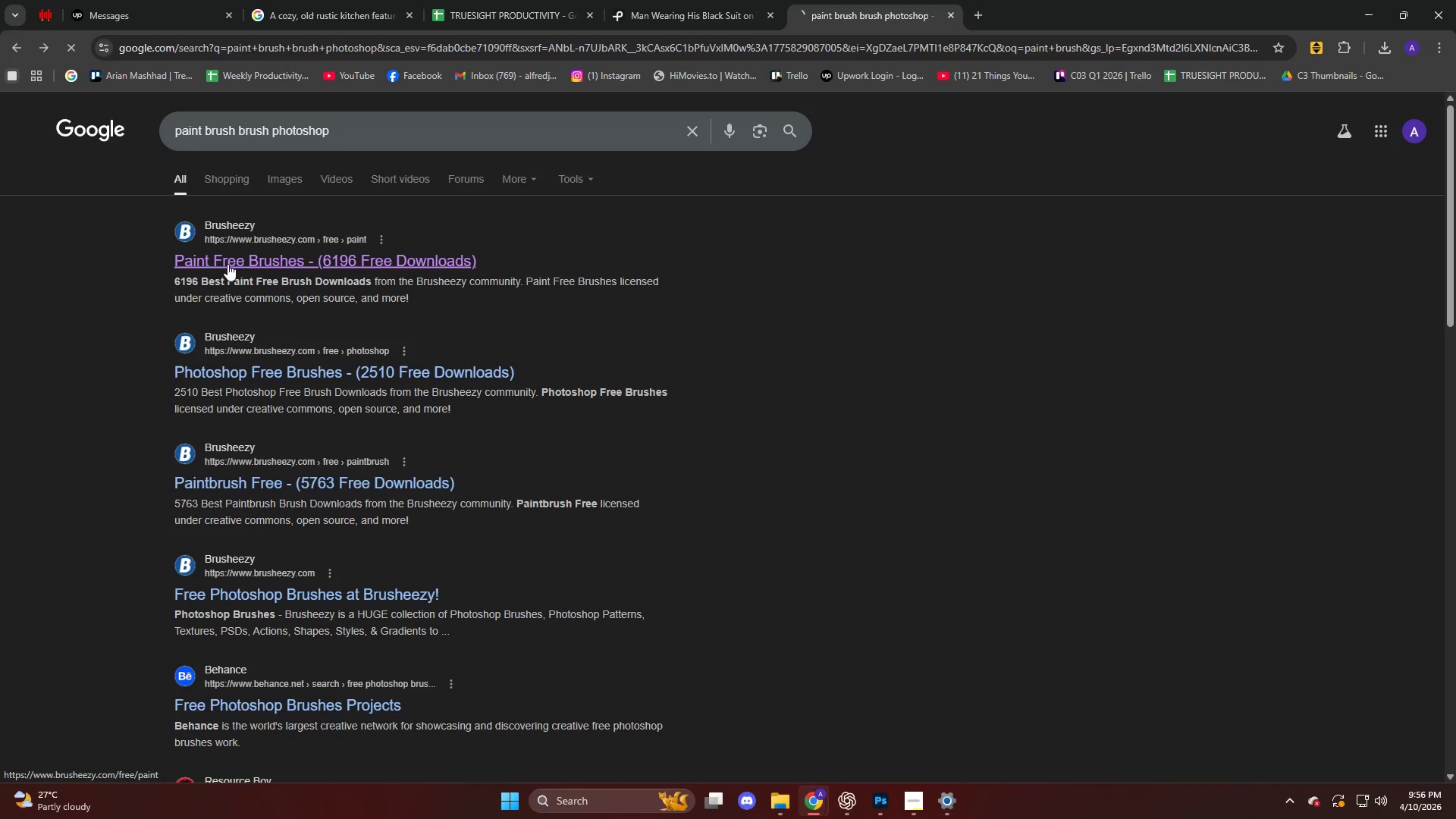 
scroll: coordinate [726, 447], scroll_direction: down, amount: 4.0
 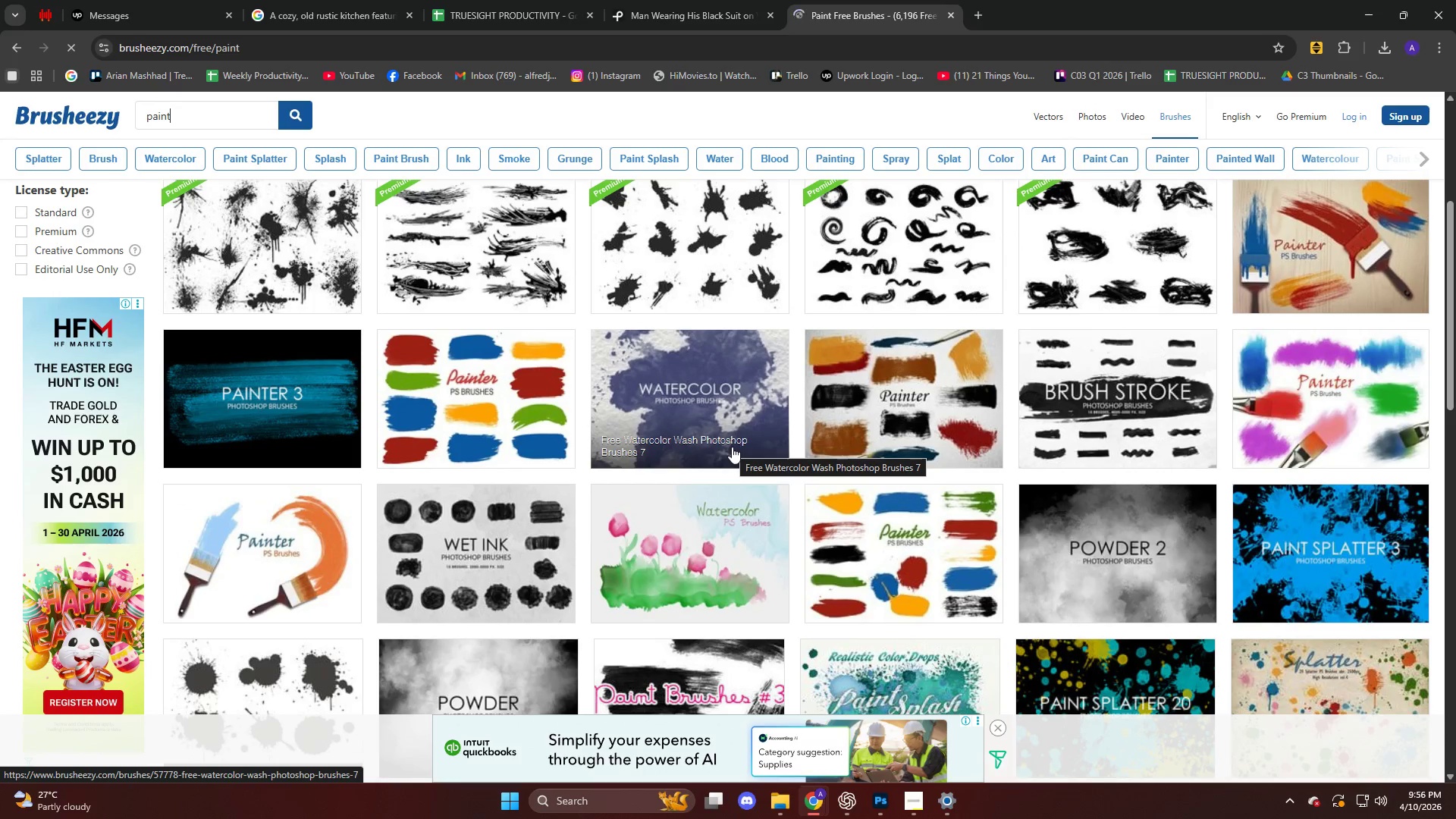 
left_click([1123, 554])
 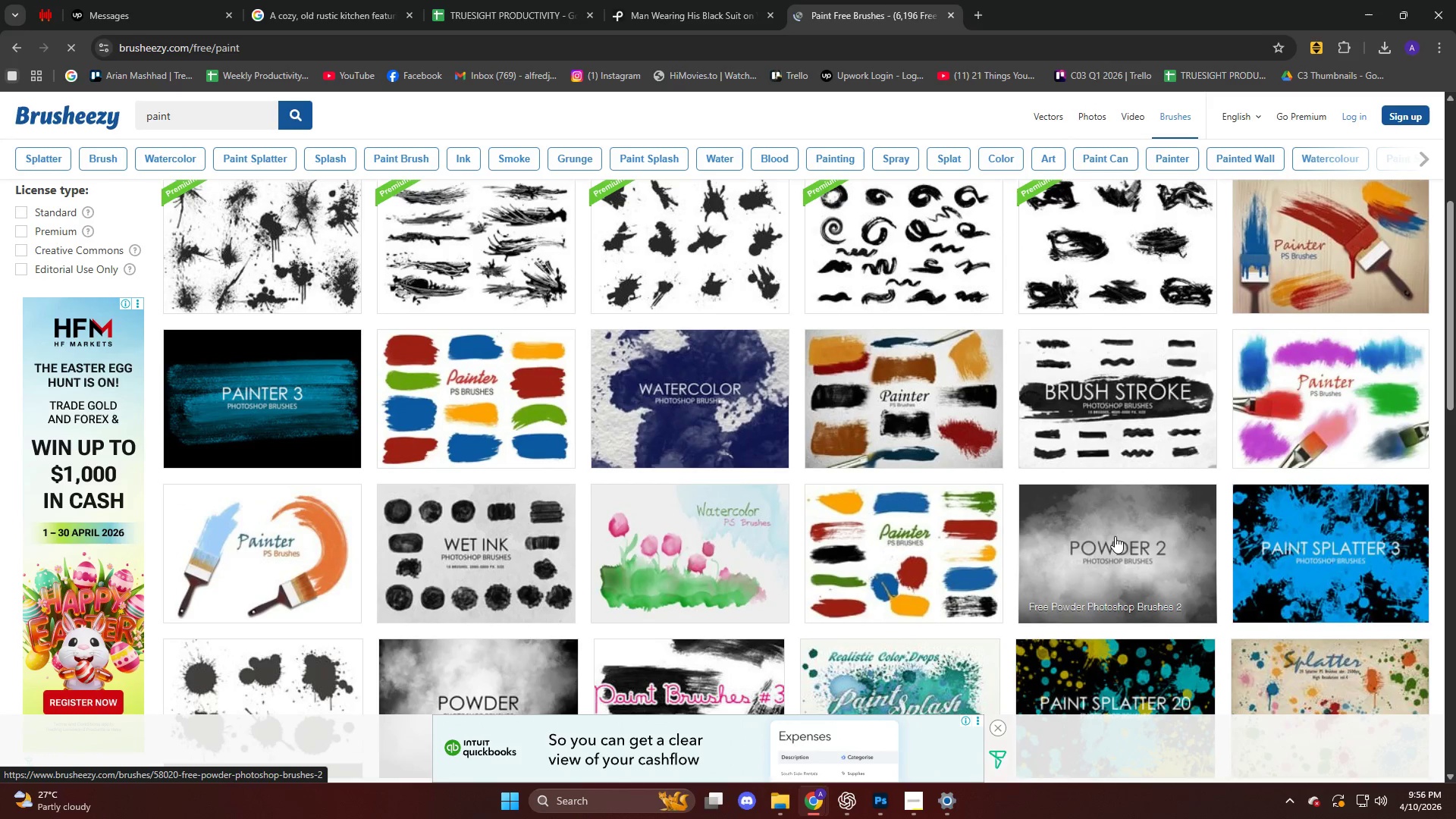 
left_click([1115, 541])
 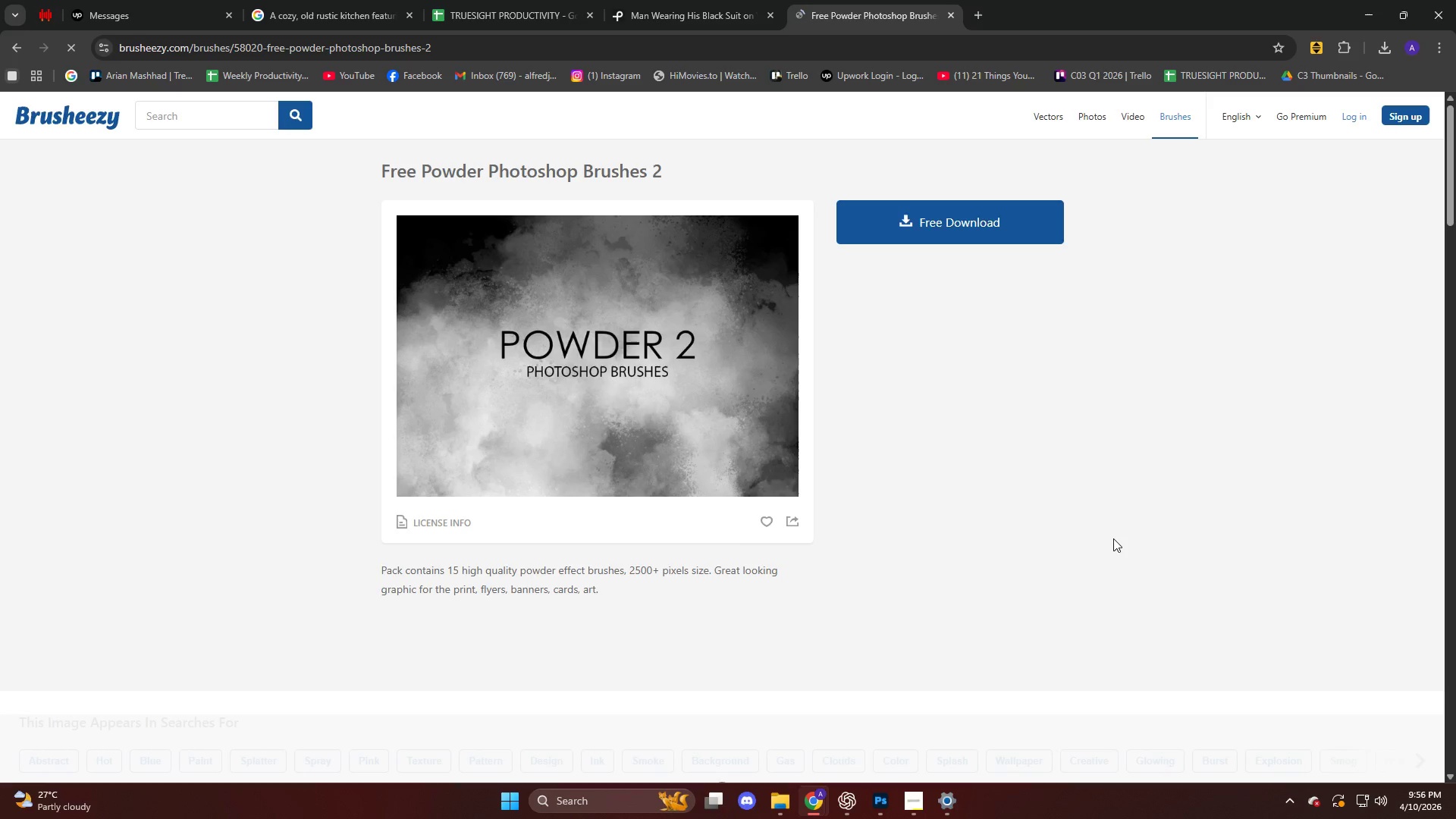 
wait(5.61)
 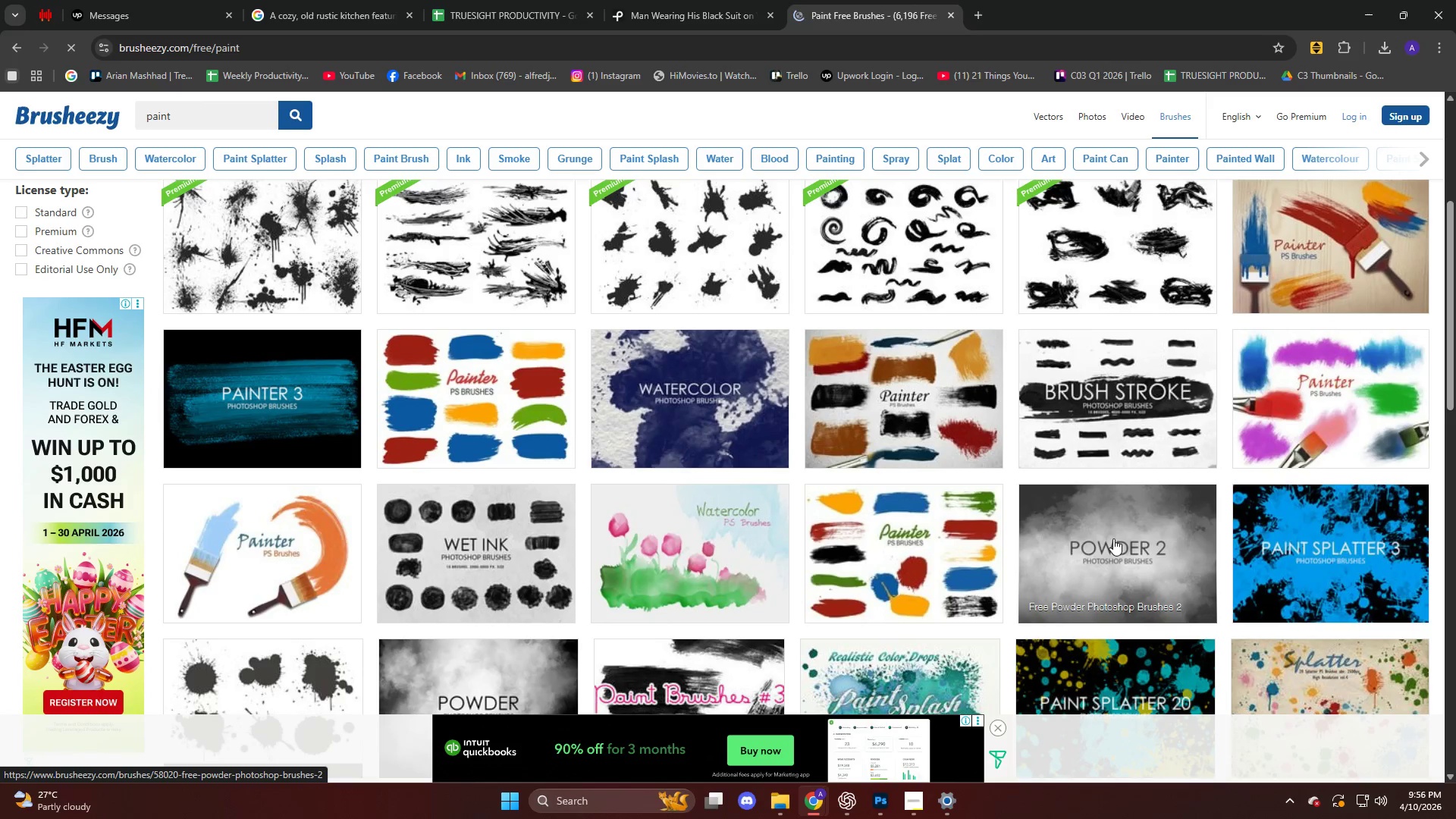 
left_click([949, 224])
 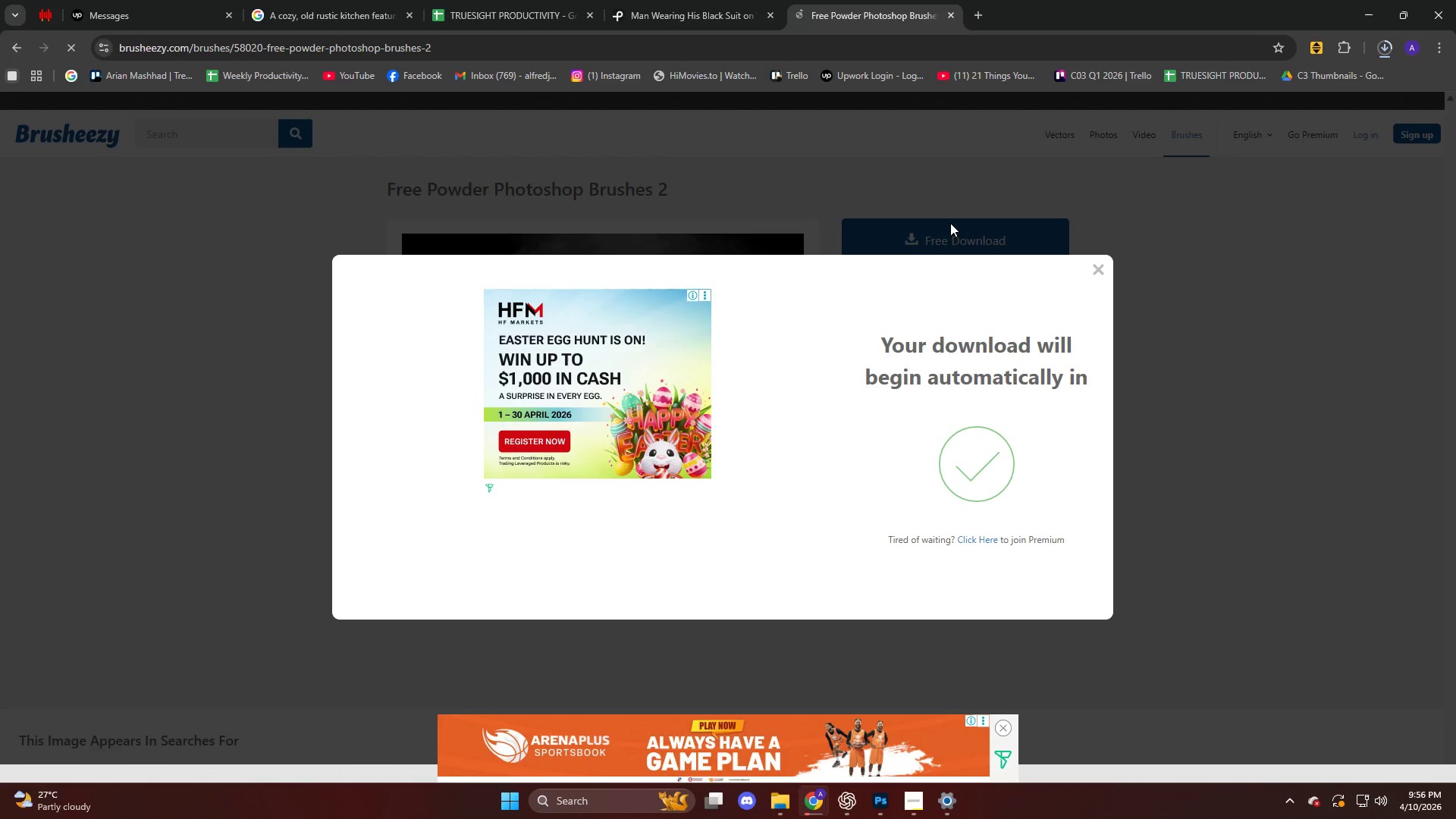 
wait(14.39)
 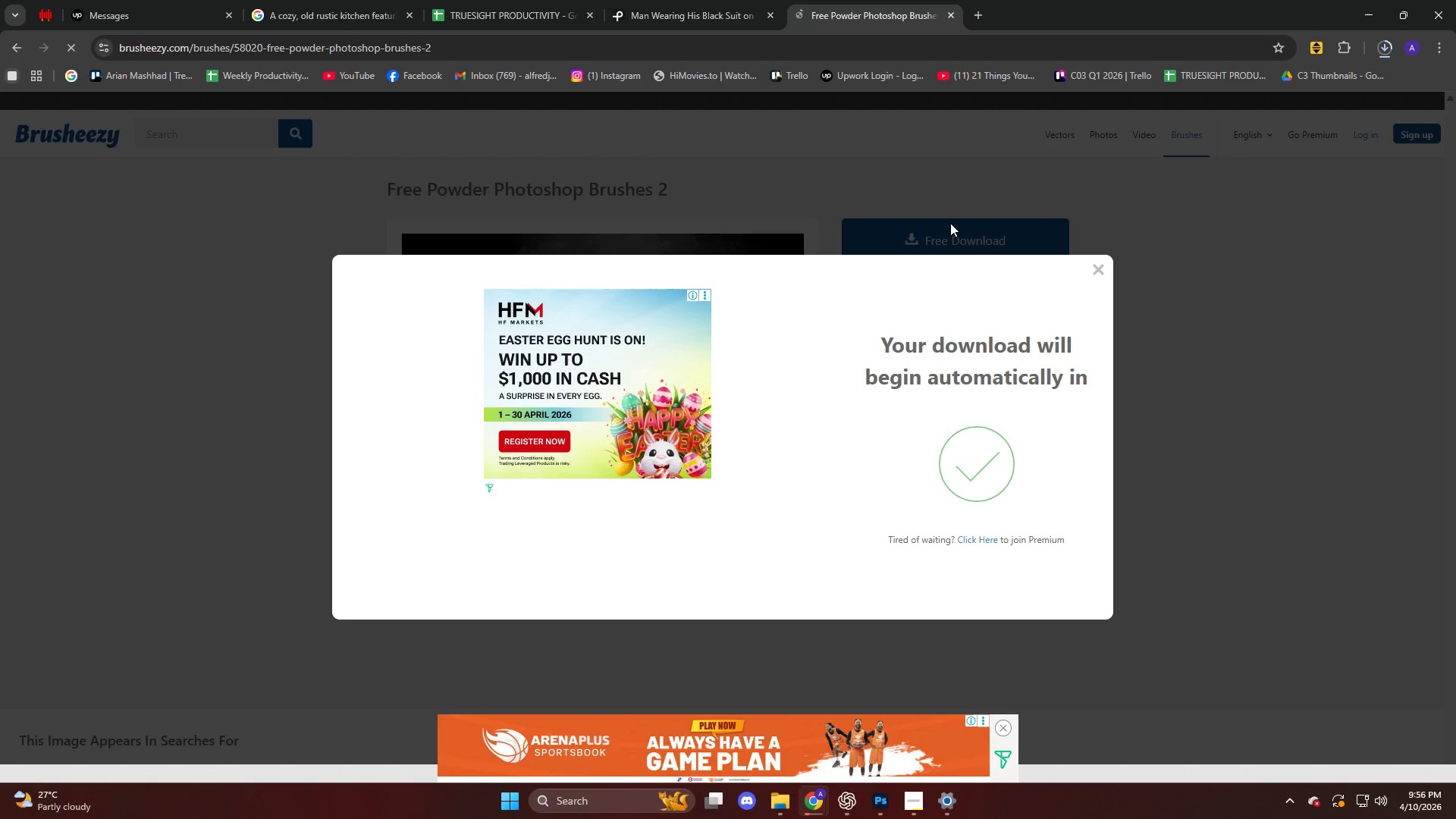 
left_click([1383, 51])
 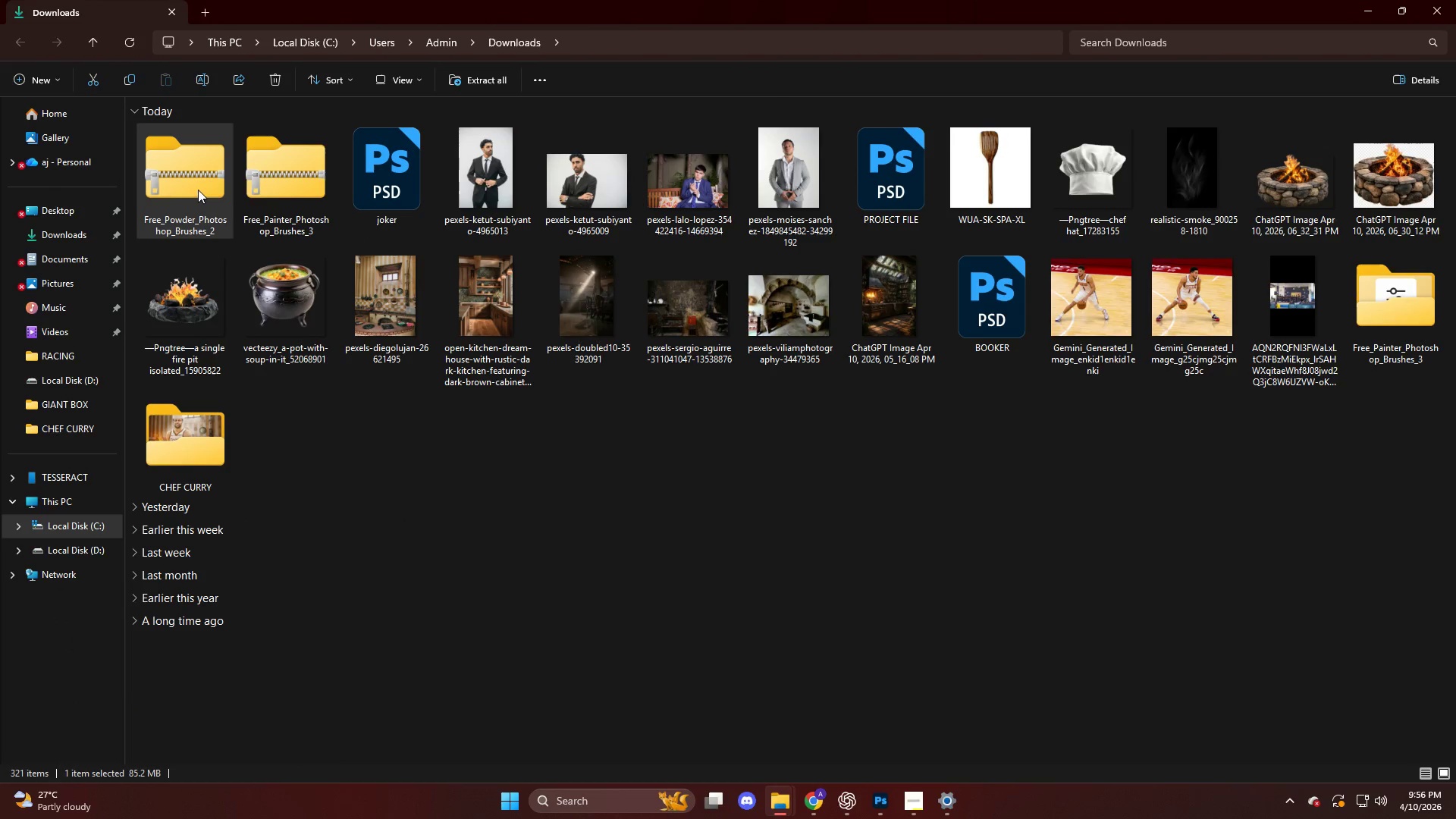 
left_click([268, 403])
 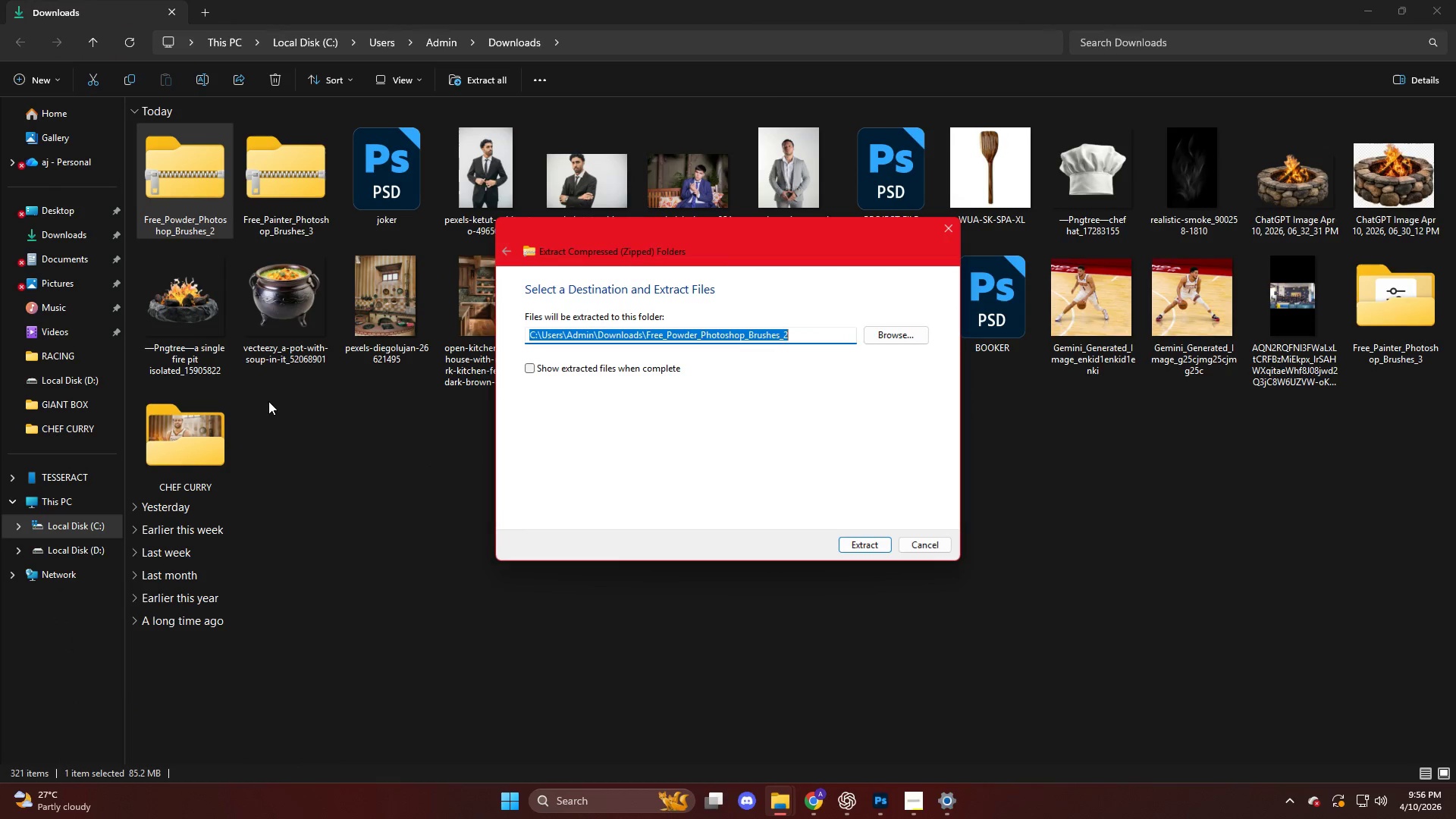 
key(NumpadEnter)
 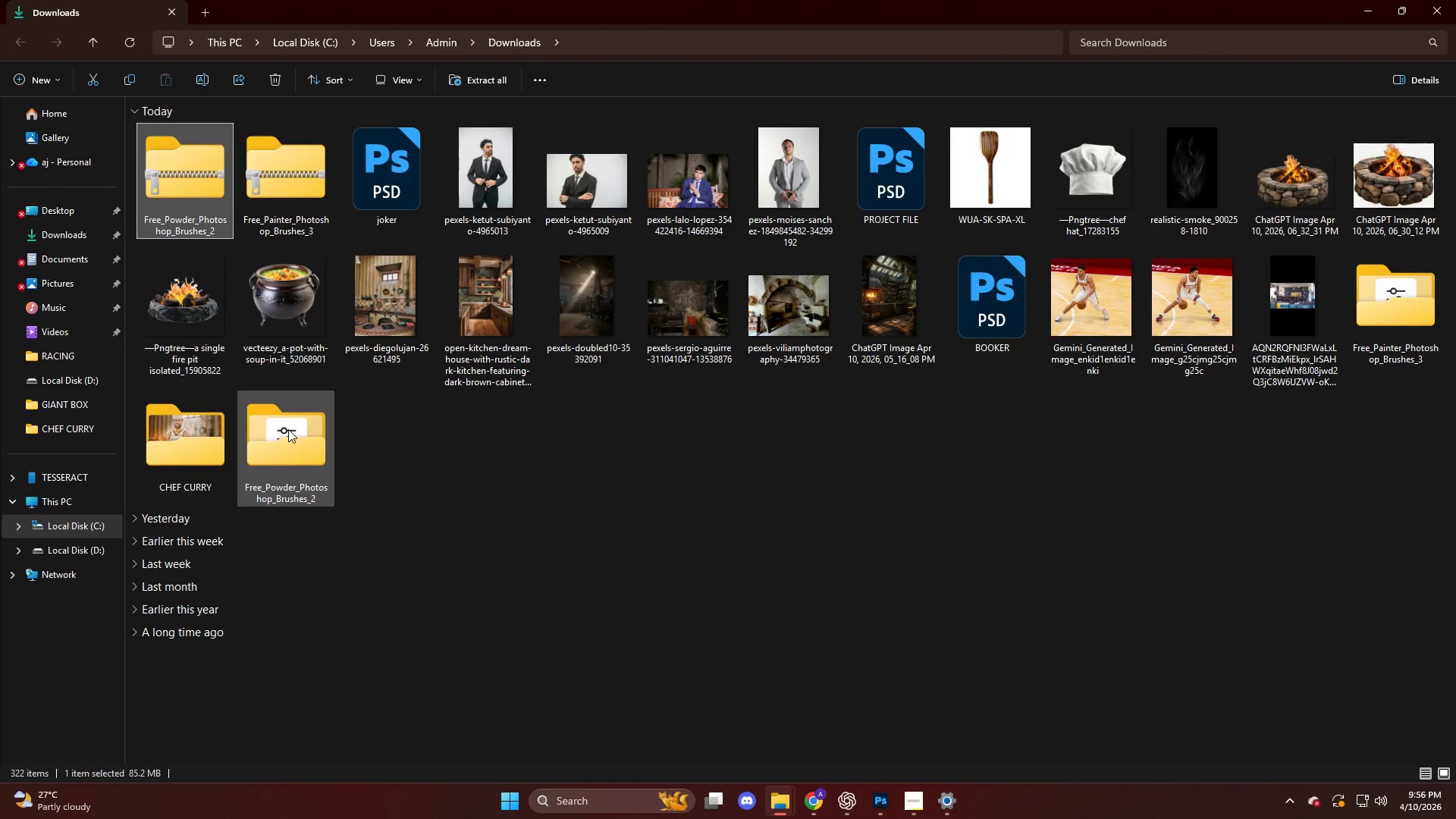 
double_click([288, 429])
 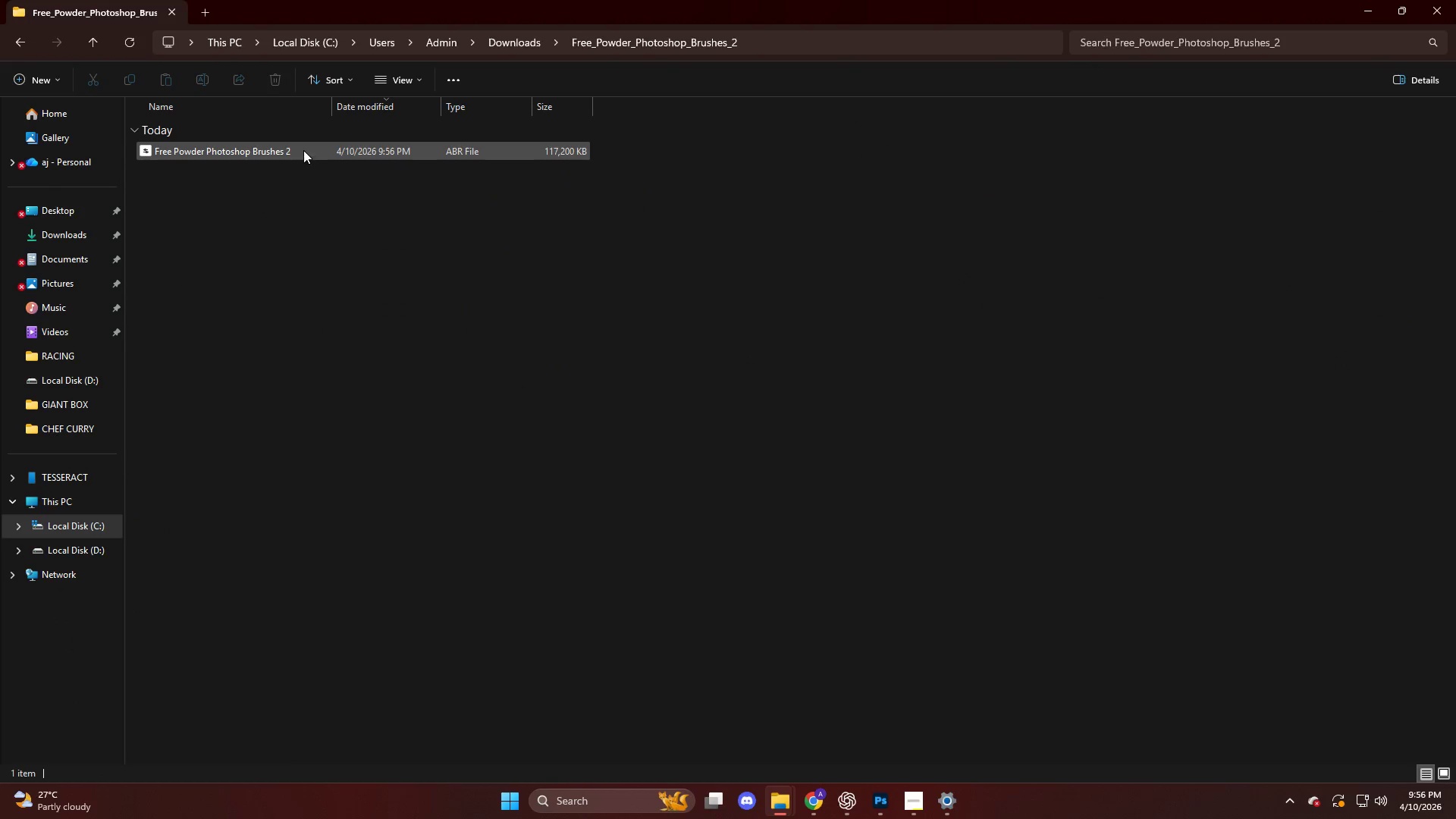 
double_click([303, 150])
 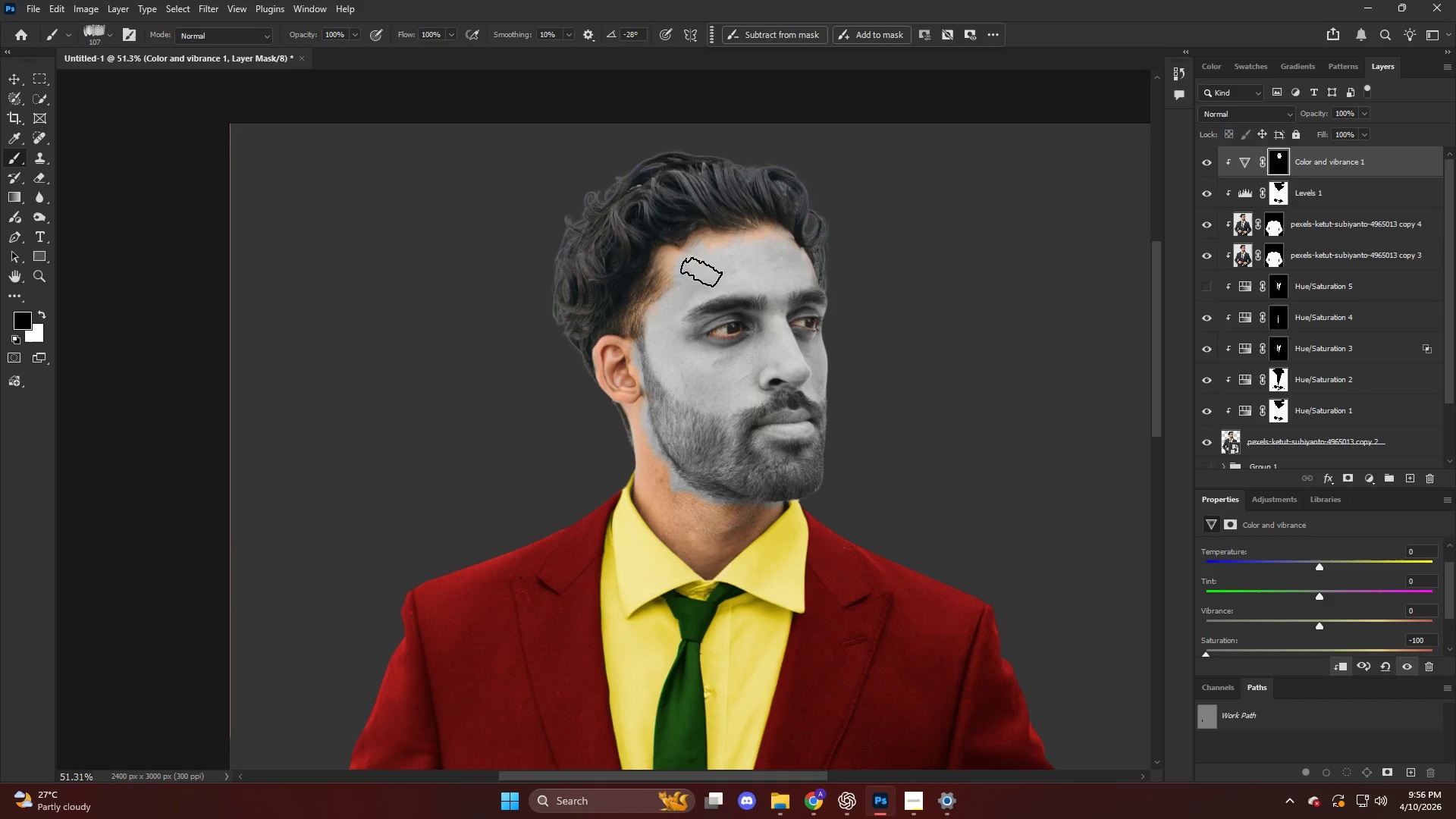 
hold_key(key=AltLeft, duration=0.31)
 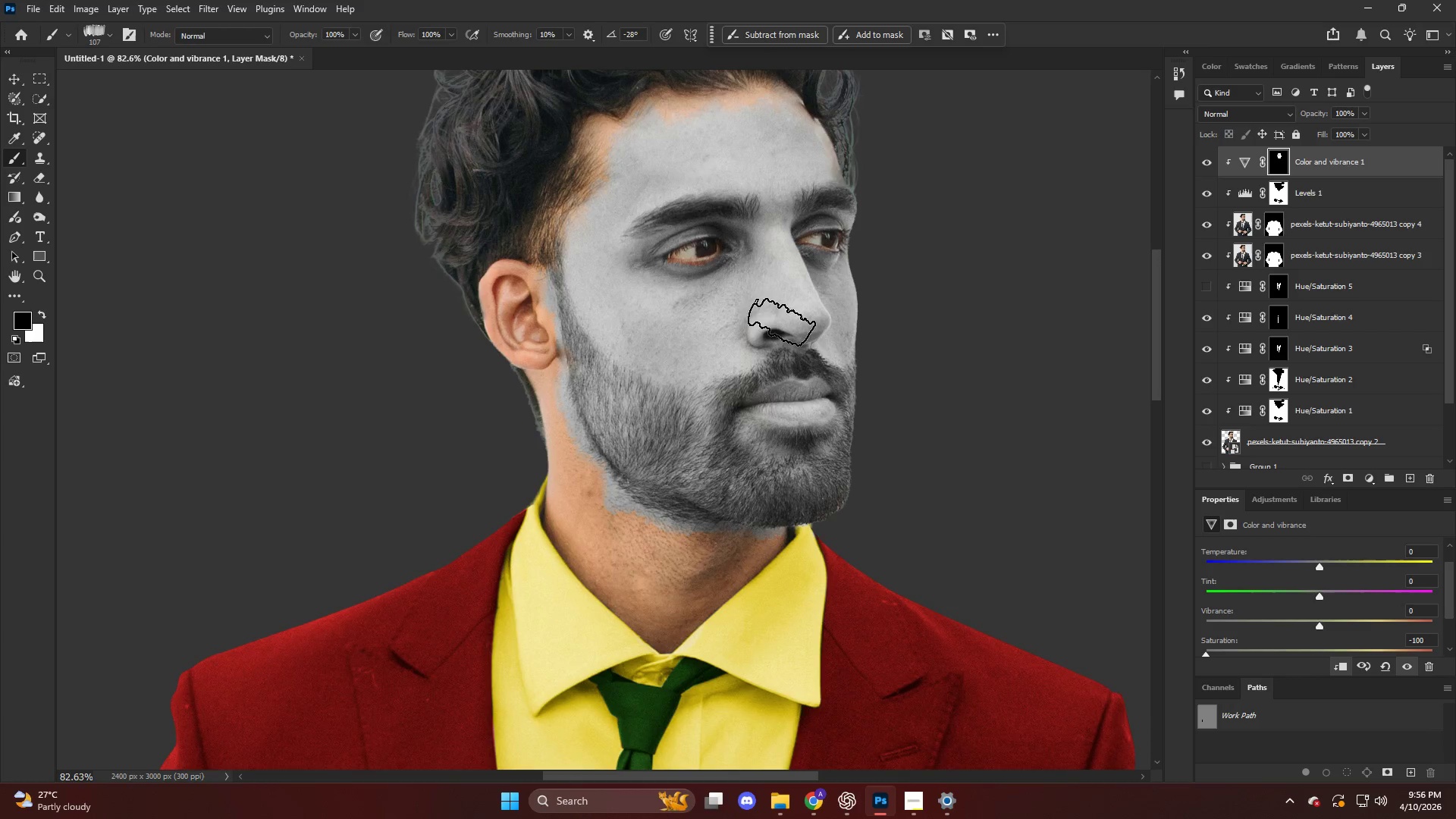 
key(B)
 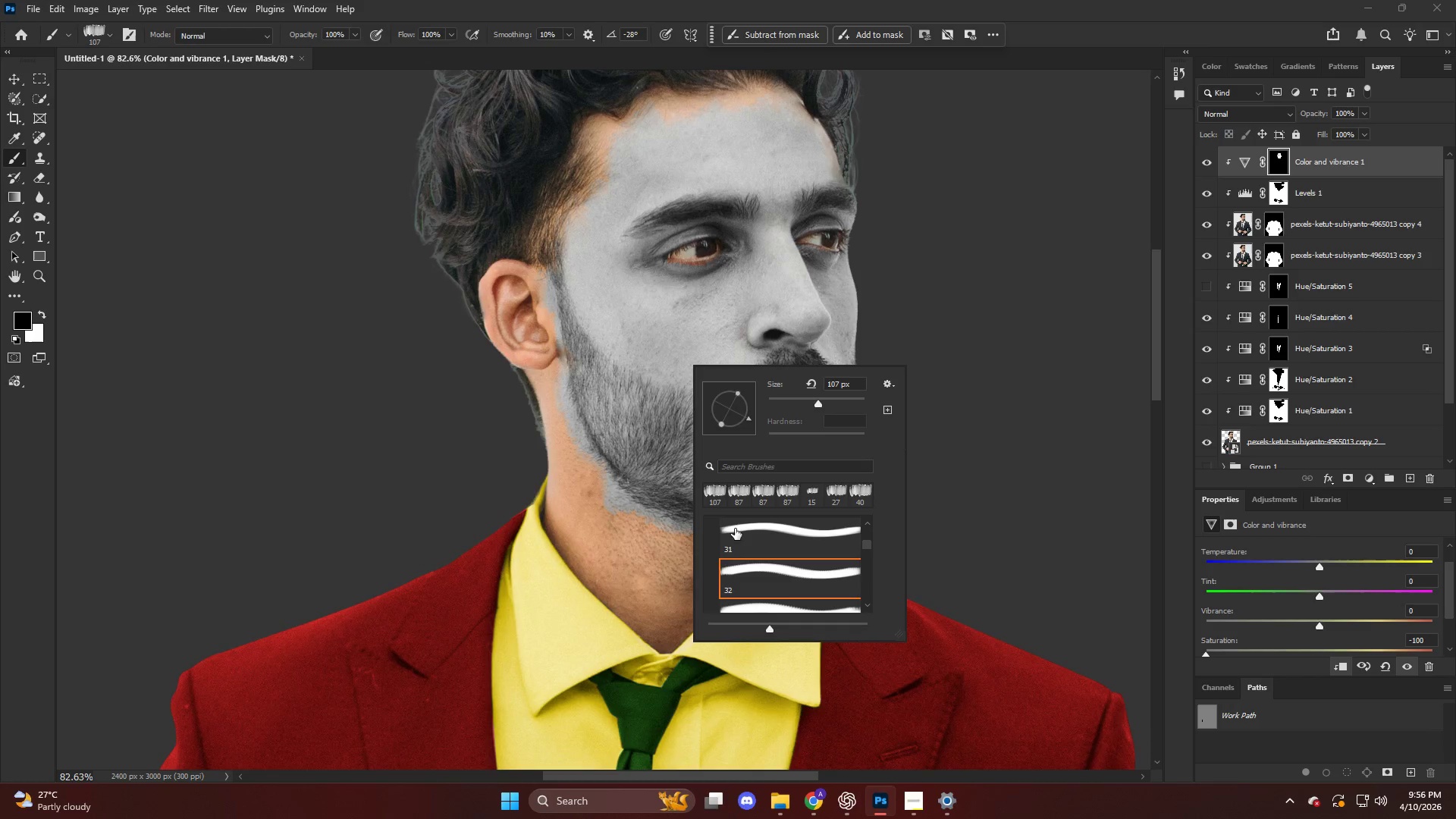 
scroll: coordinate [780, 322], scroll_direction: down, amount: 2.0
 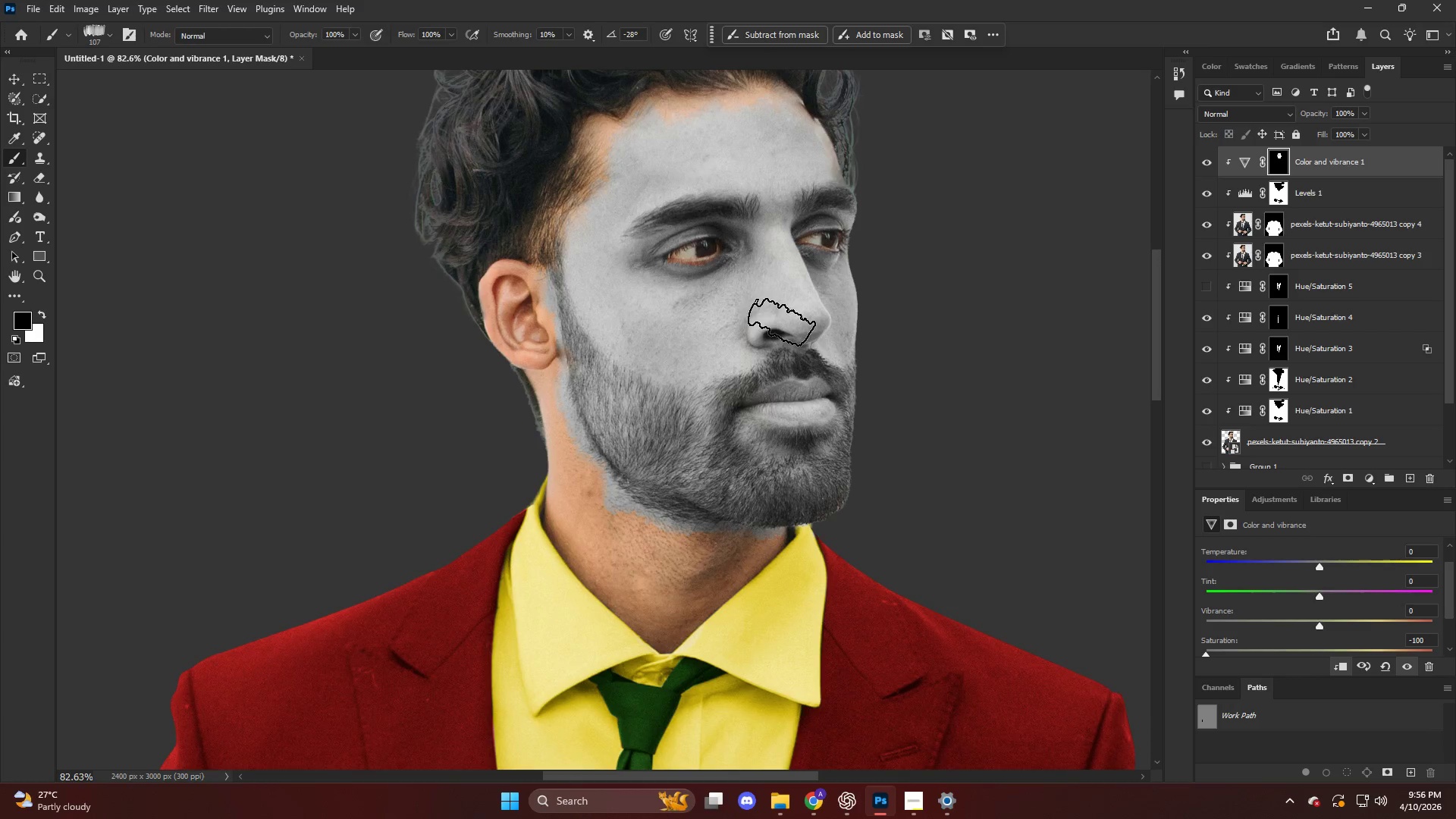 
scroll: coordinate [722, 556], scroll_direction: up, amount: 8.0
 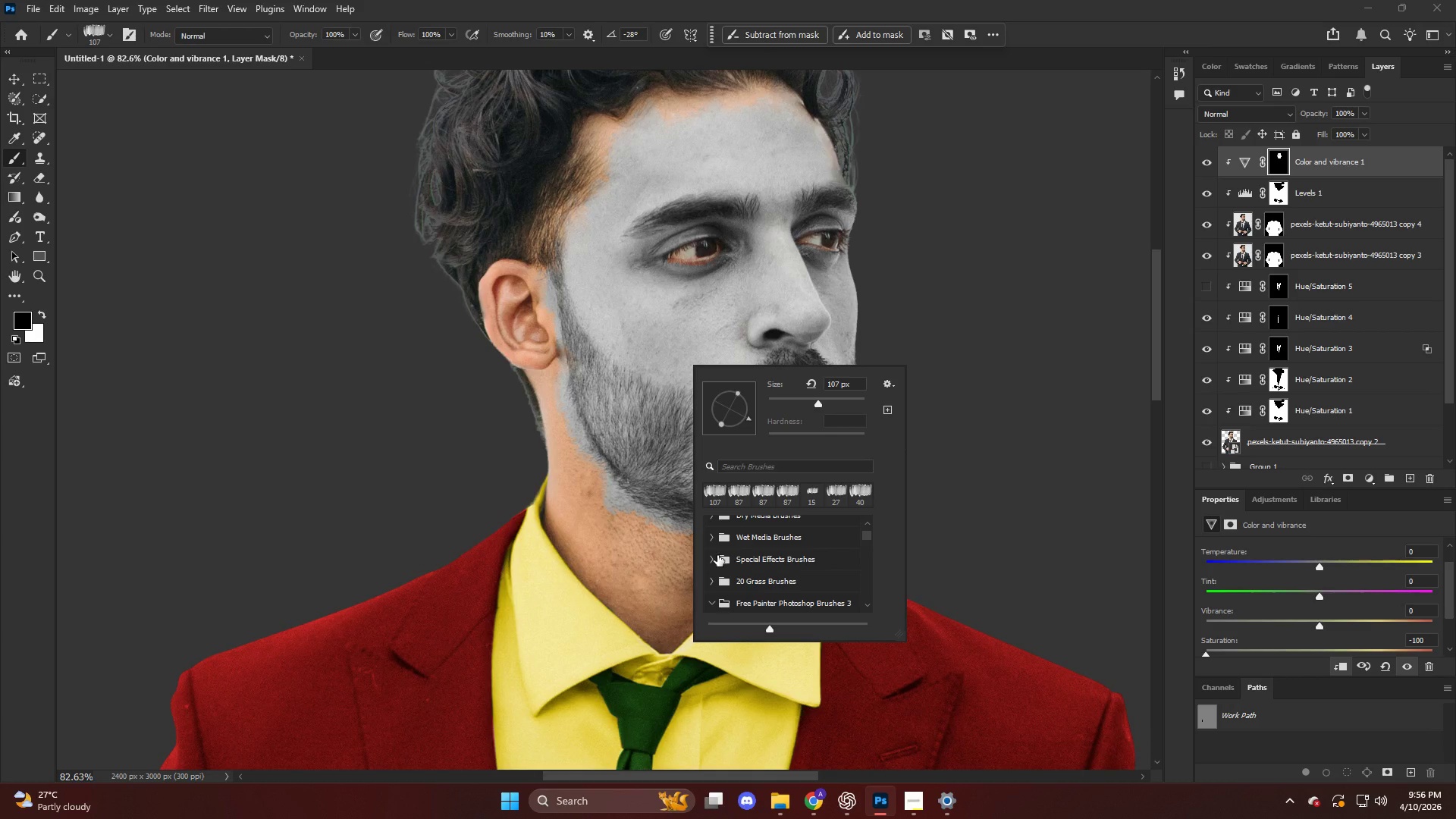 
left_click([710, 567])
 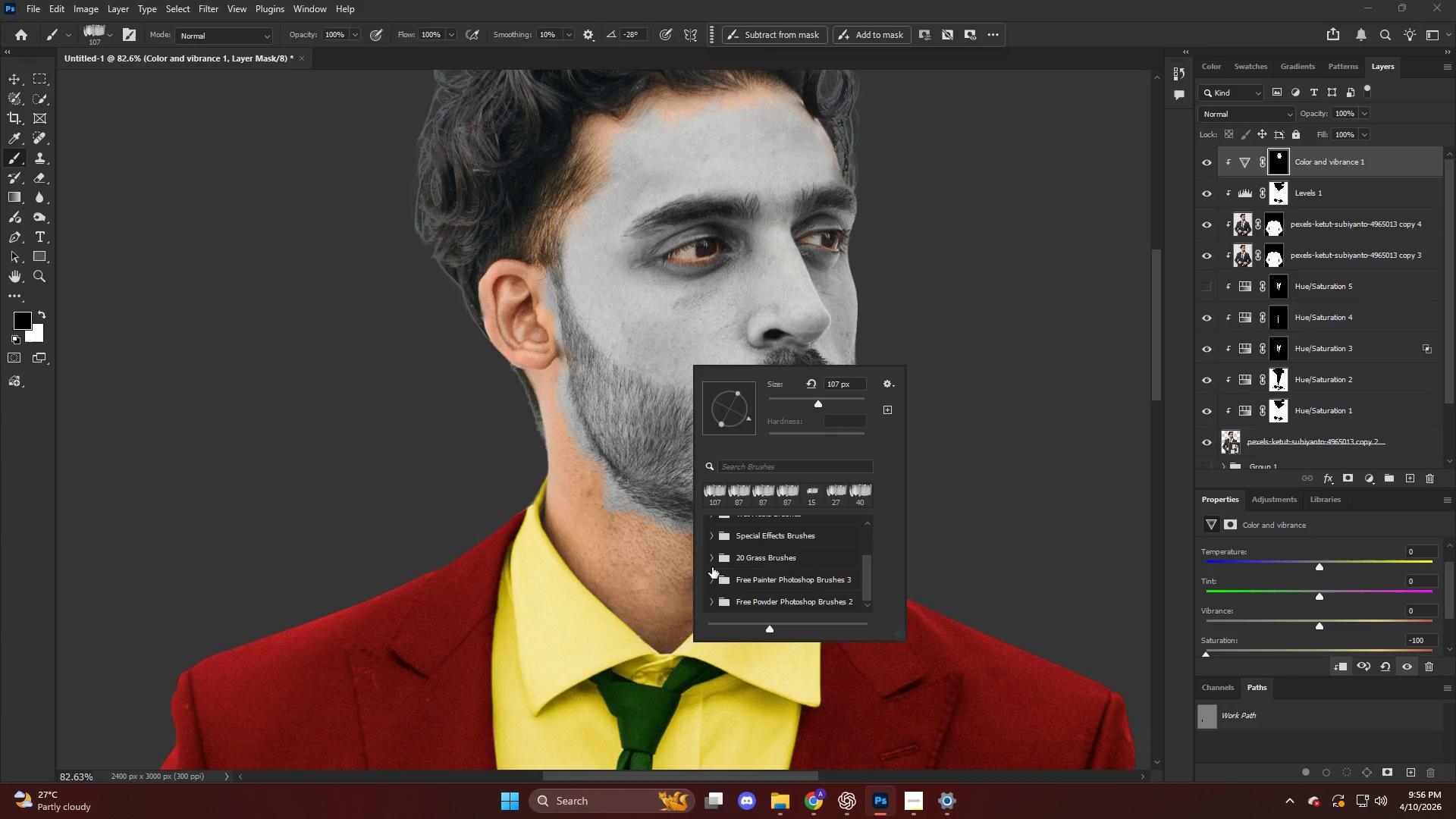 
scroll: coordinate [717, 563], scroll_direction: down, amount: 3.0
 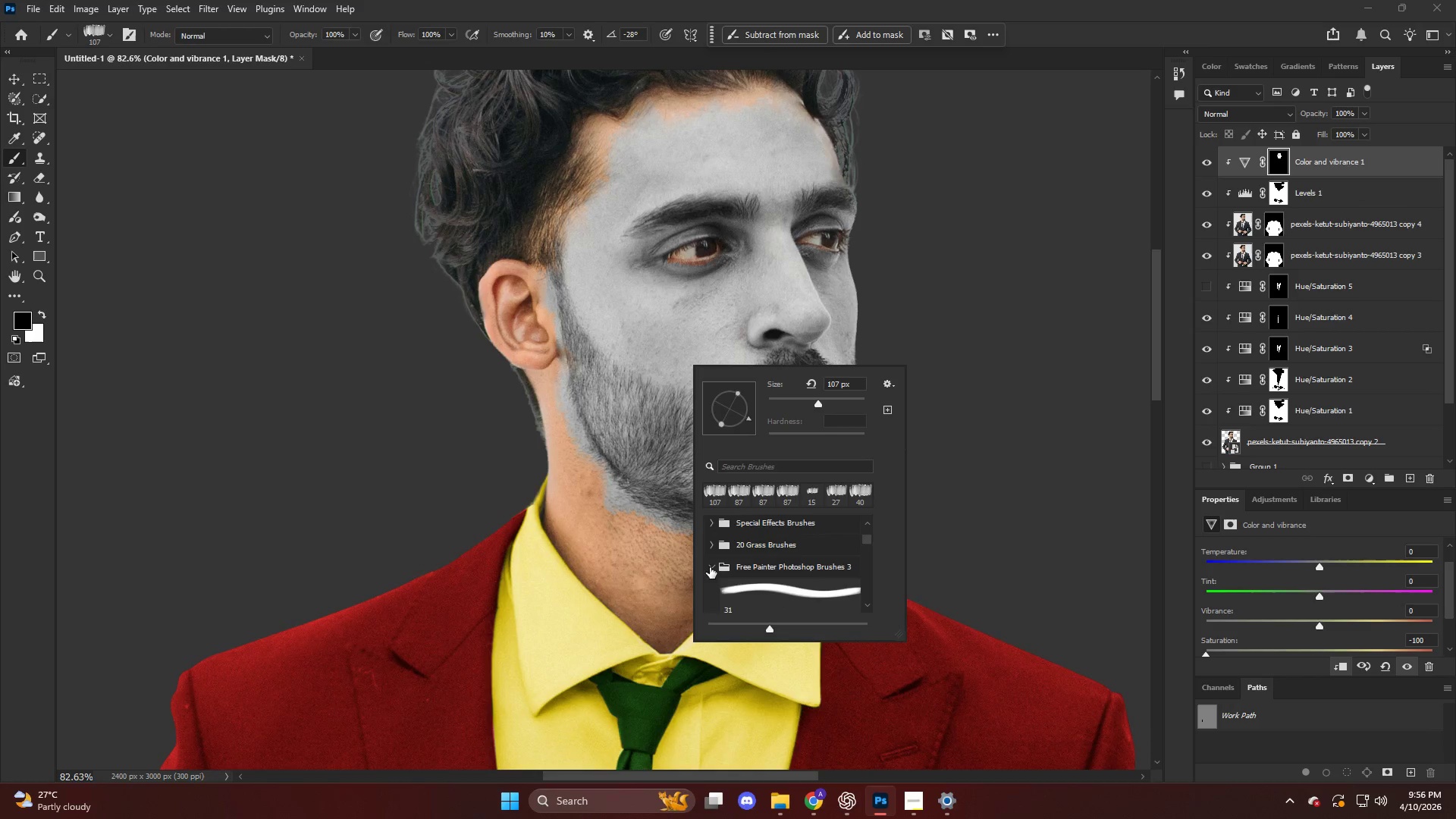 
left_click([714, 604])
 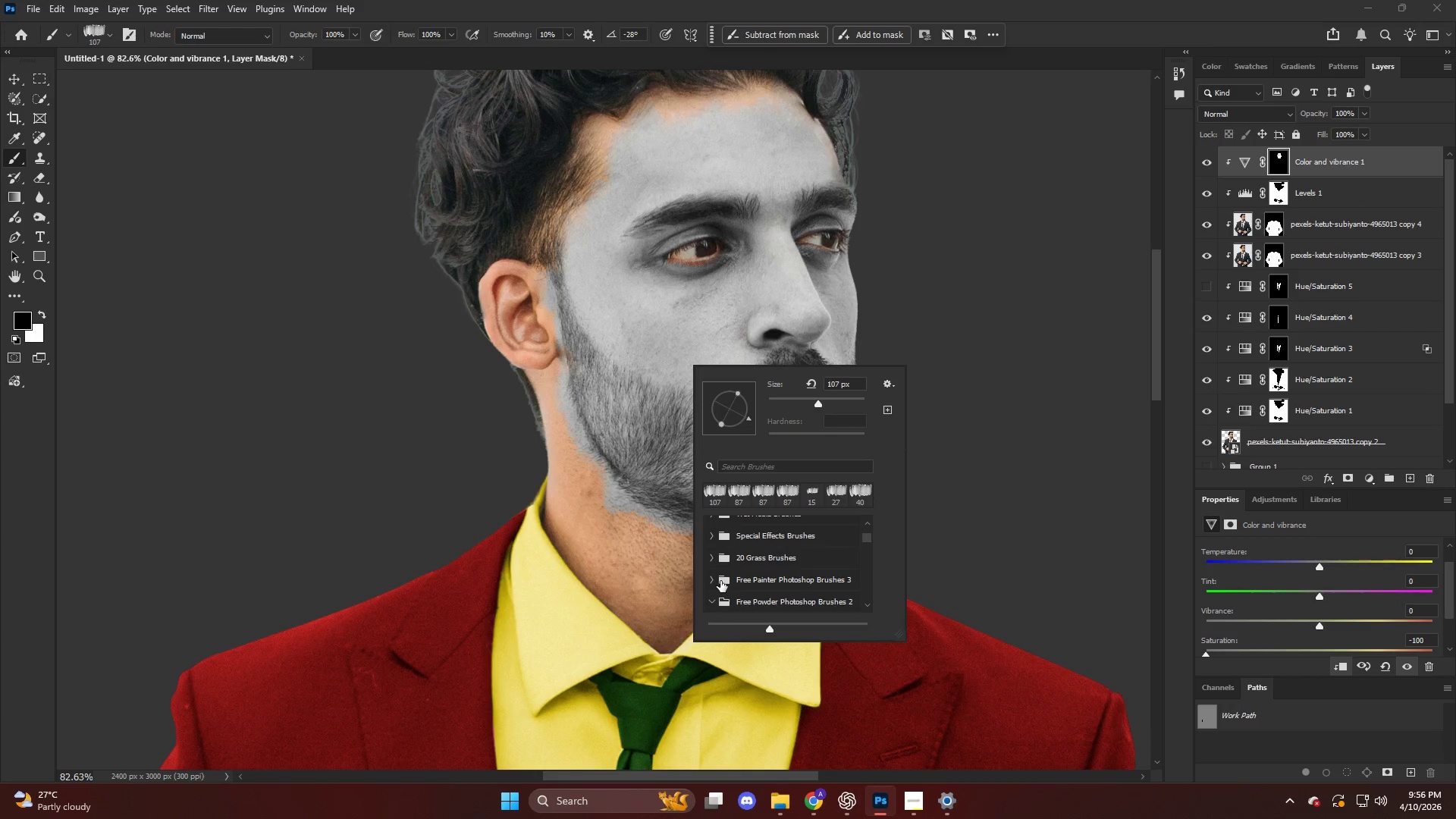 
scroll: coordinate [712, 581], scroll_direction: down, amount: 6.0
 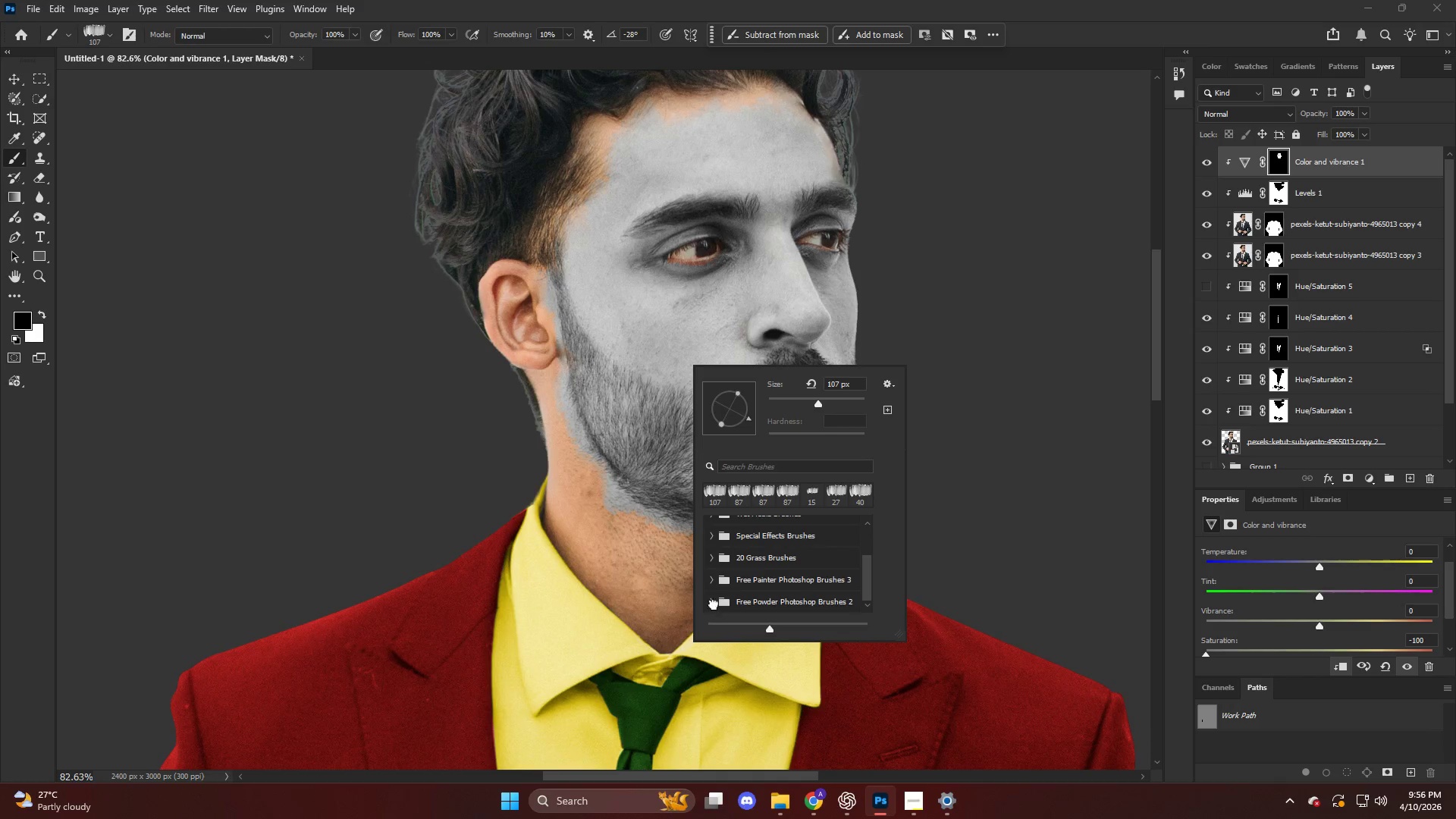 
left_click([742, 562])
 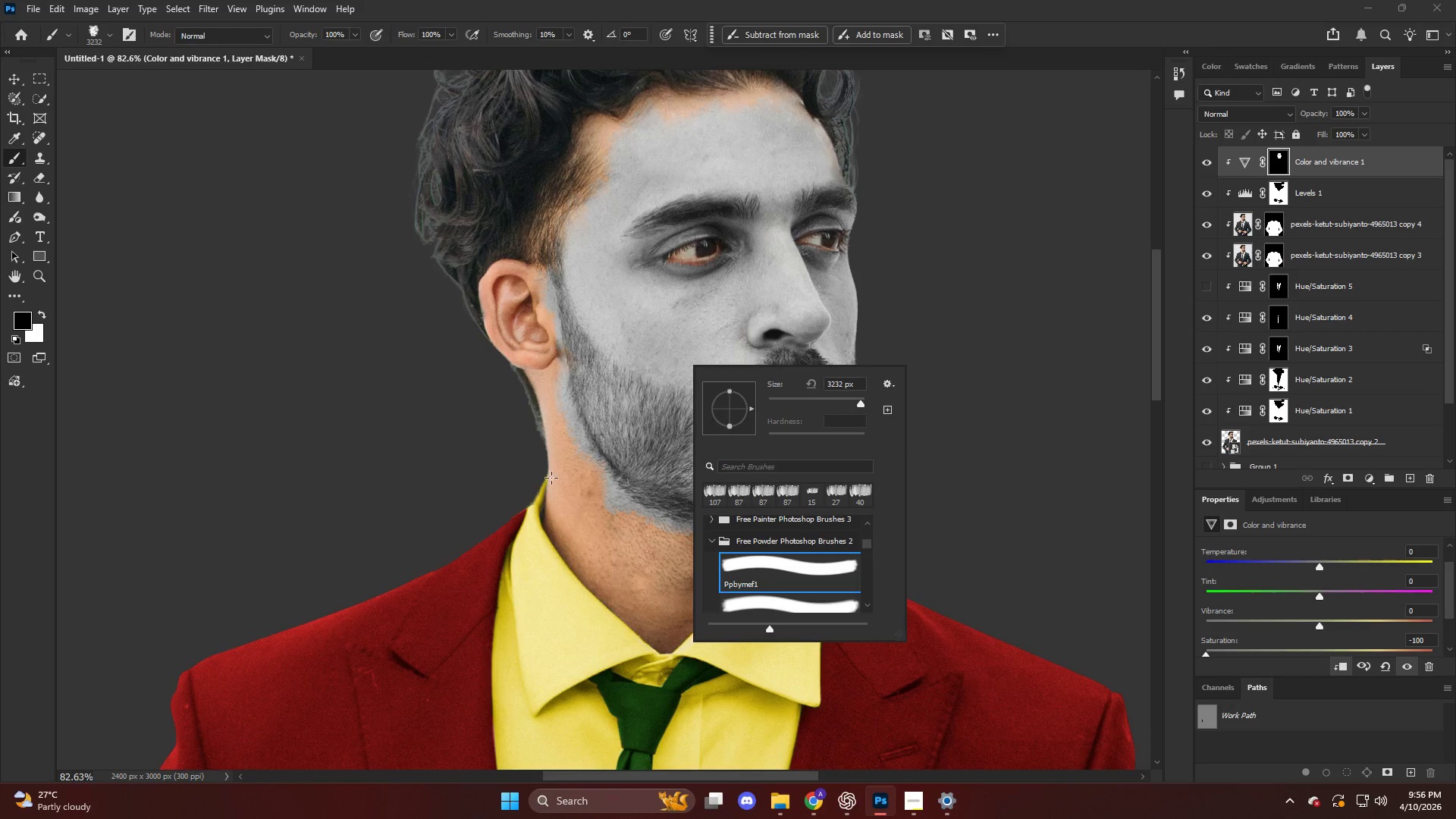 
scroll: coordinate [720, 581], scroll_direction: down, amount: 5.0
 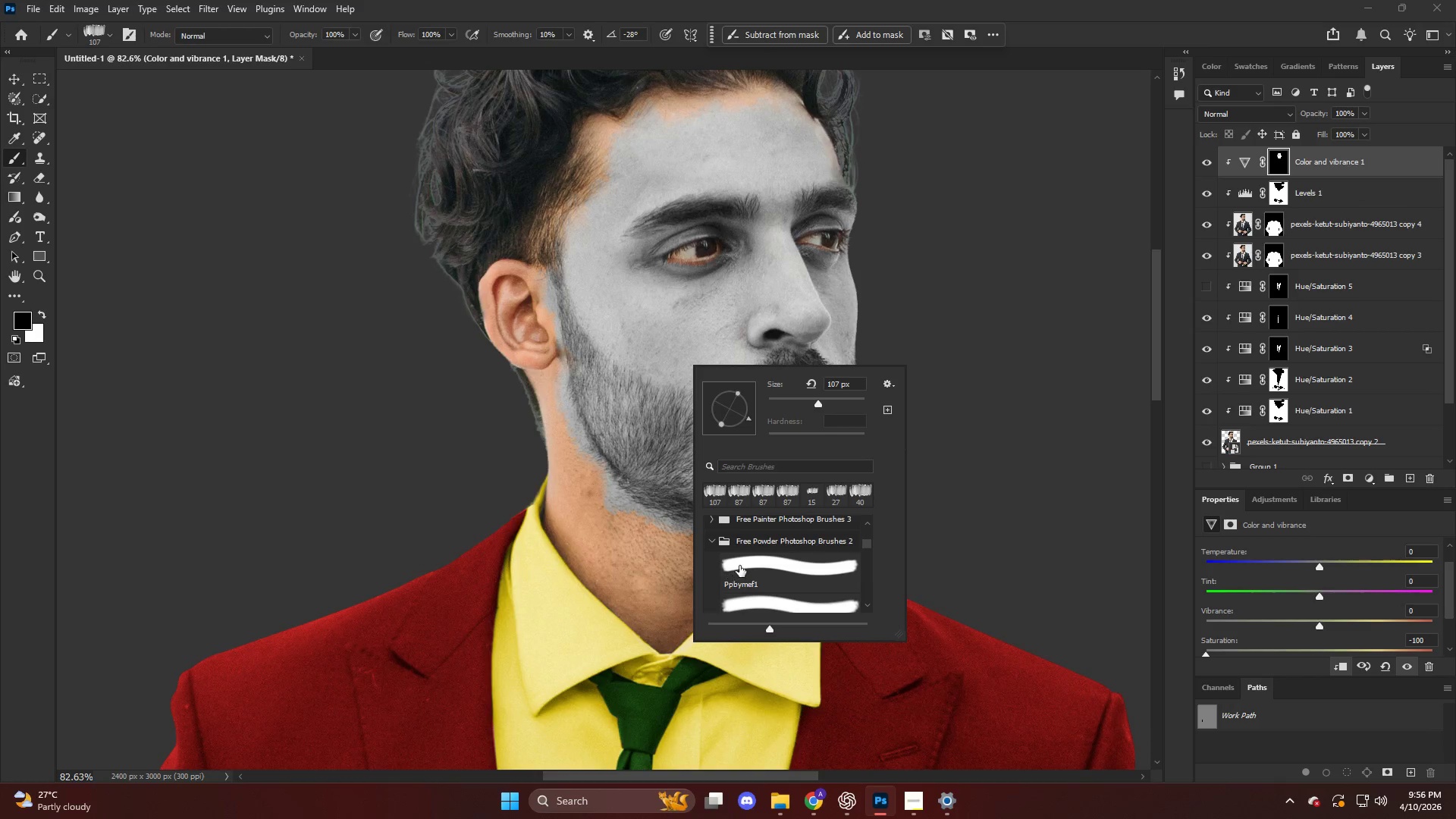 
hold_key(key=AltLeft, duration=0.59)
 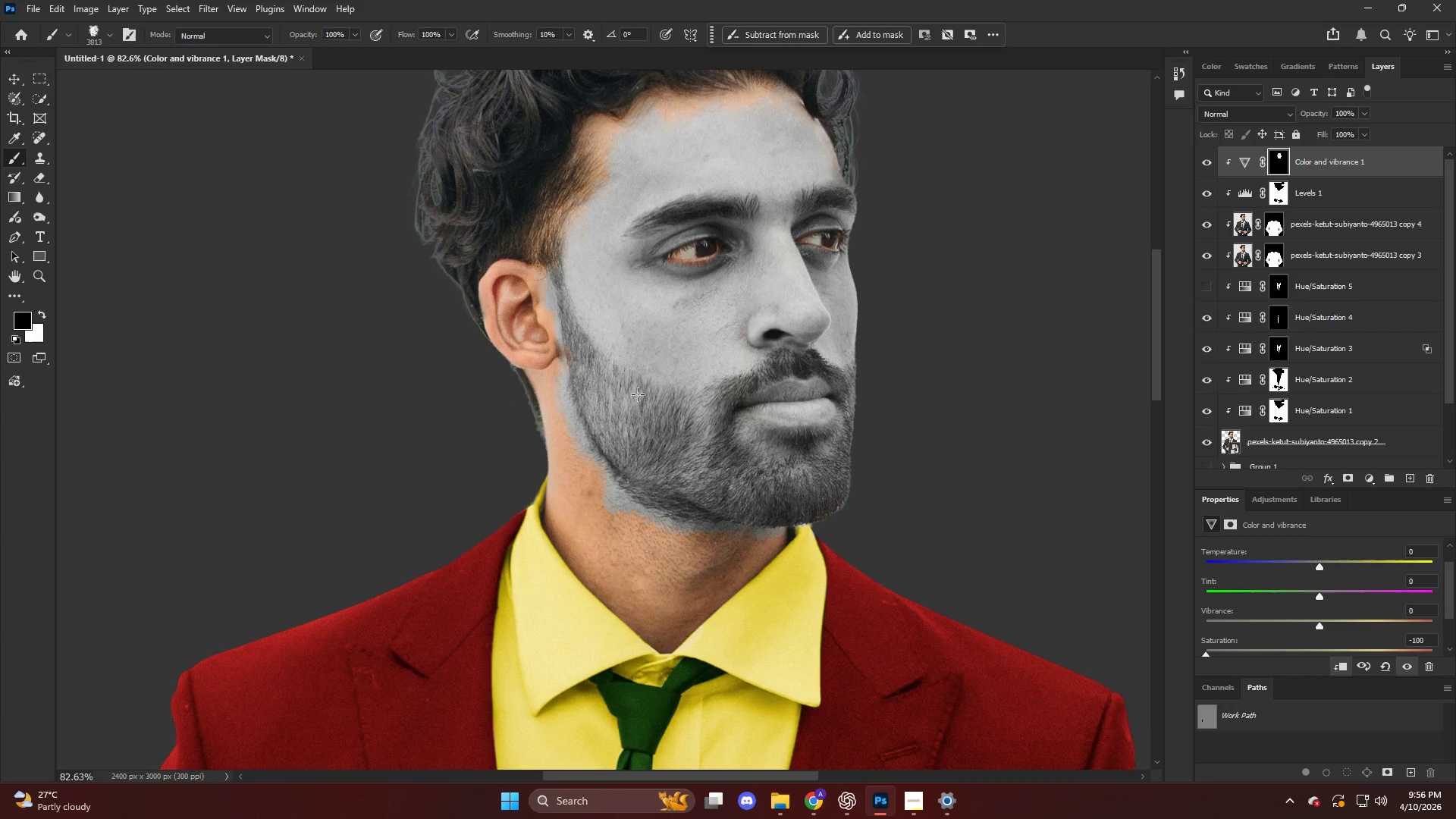 
hold_key(key=AltLeft, duration=0.83)
 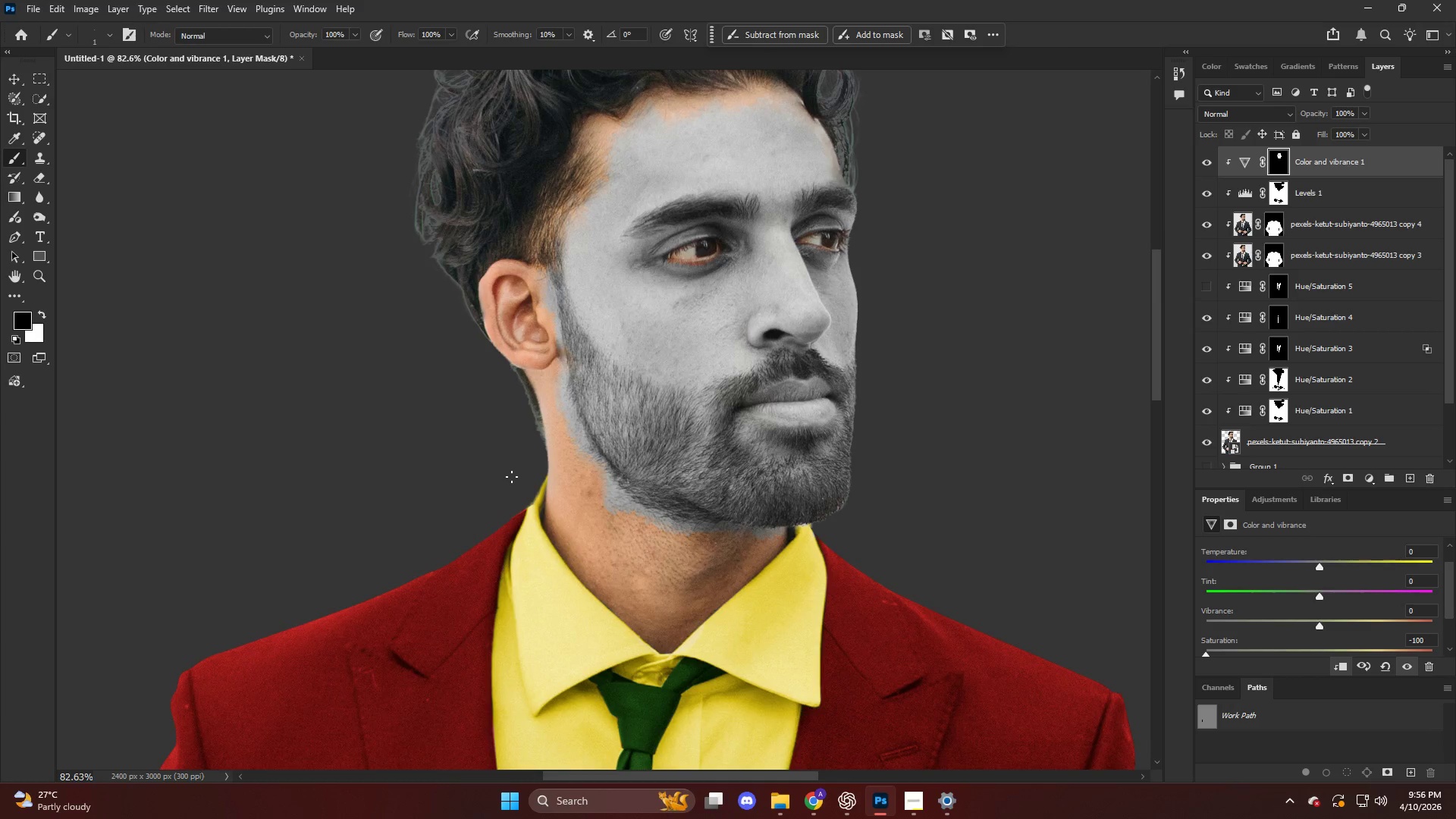 
hold_key(key=AltLeft, duration=0.75)
scroll: coordinate [579, 471], scroll_direction: up, amount: 6.0
 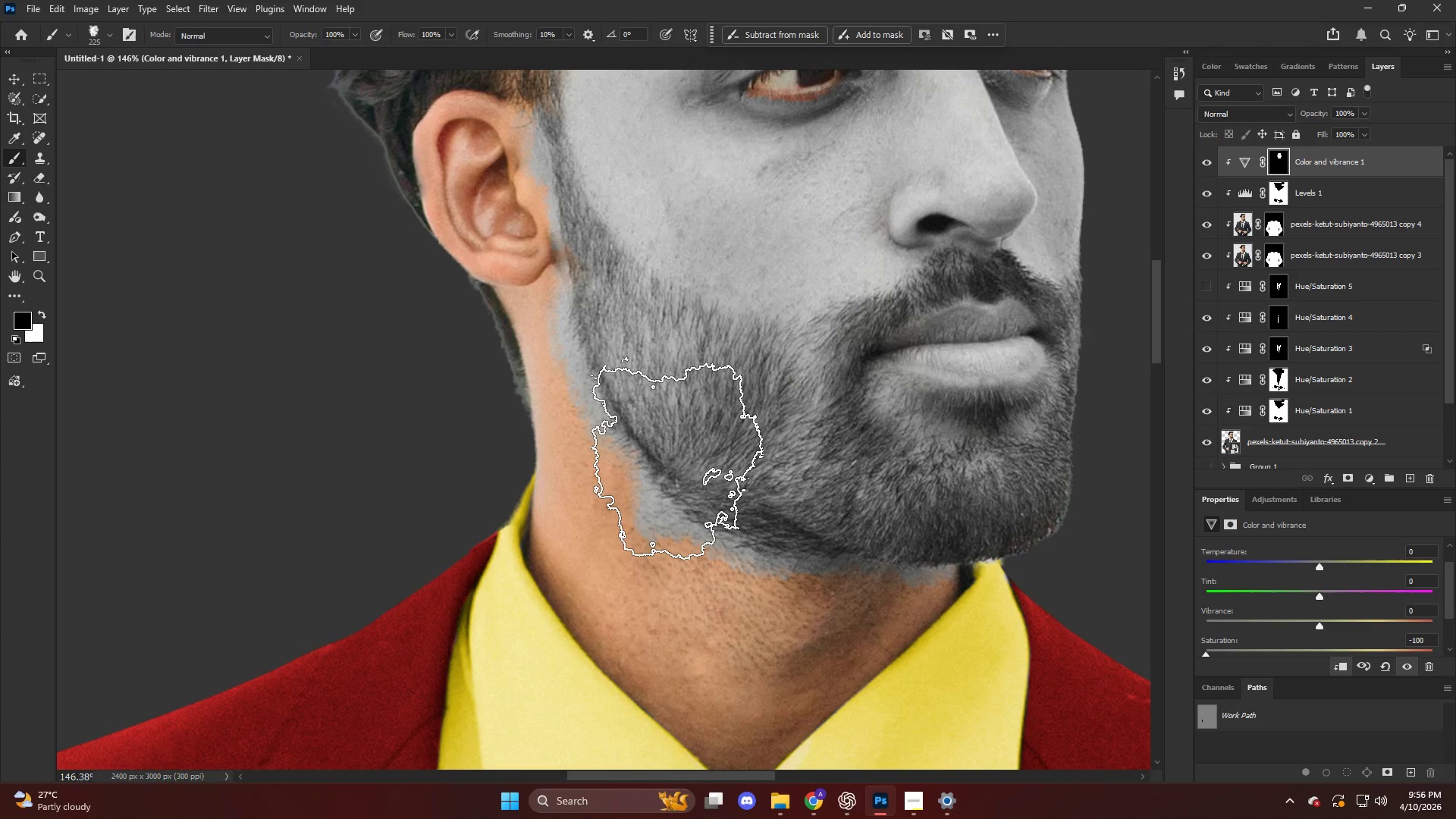 
hold_key(key=AltLeft, duration=0.44)
 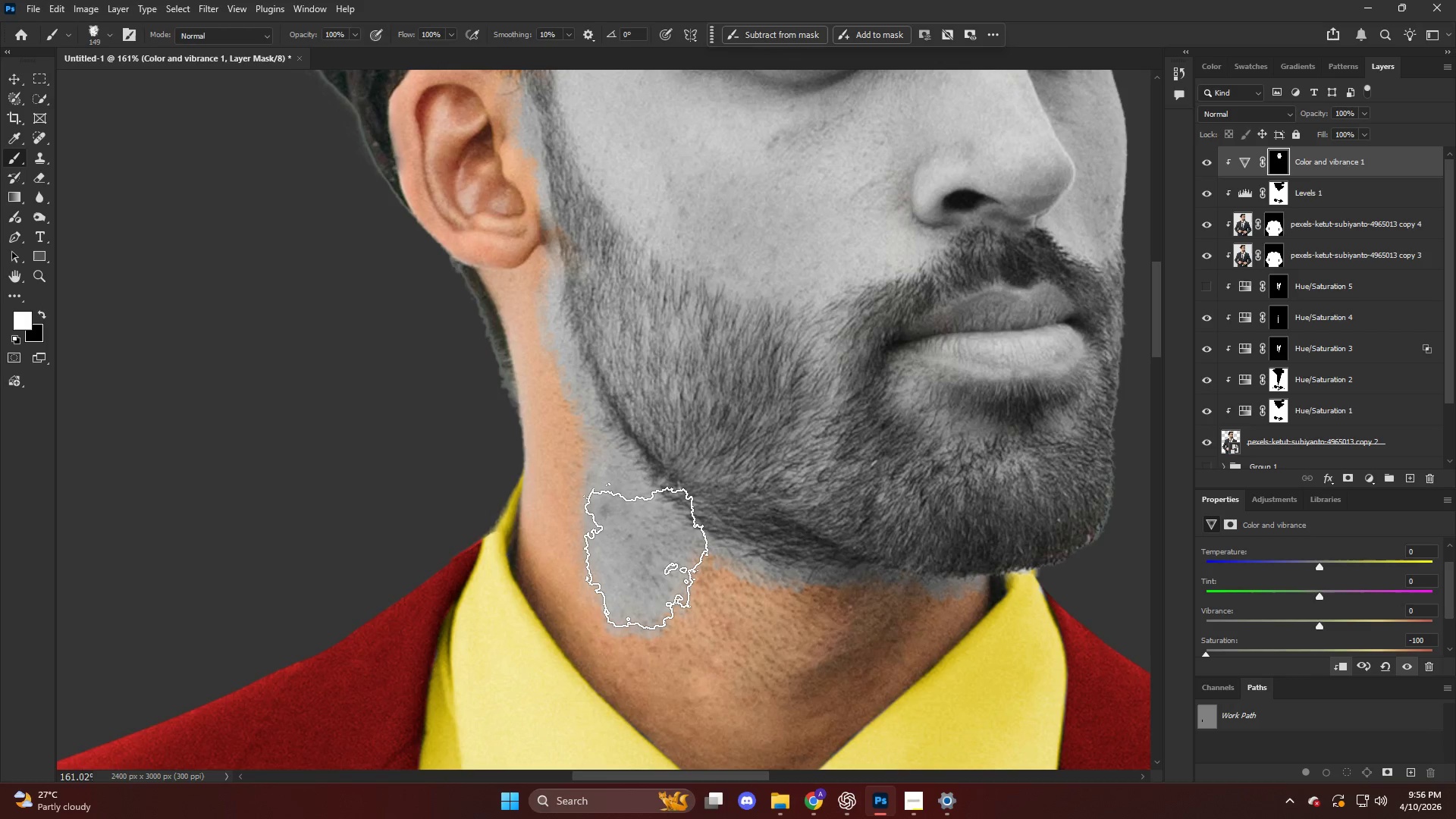 
key(X)
 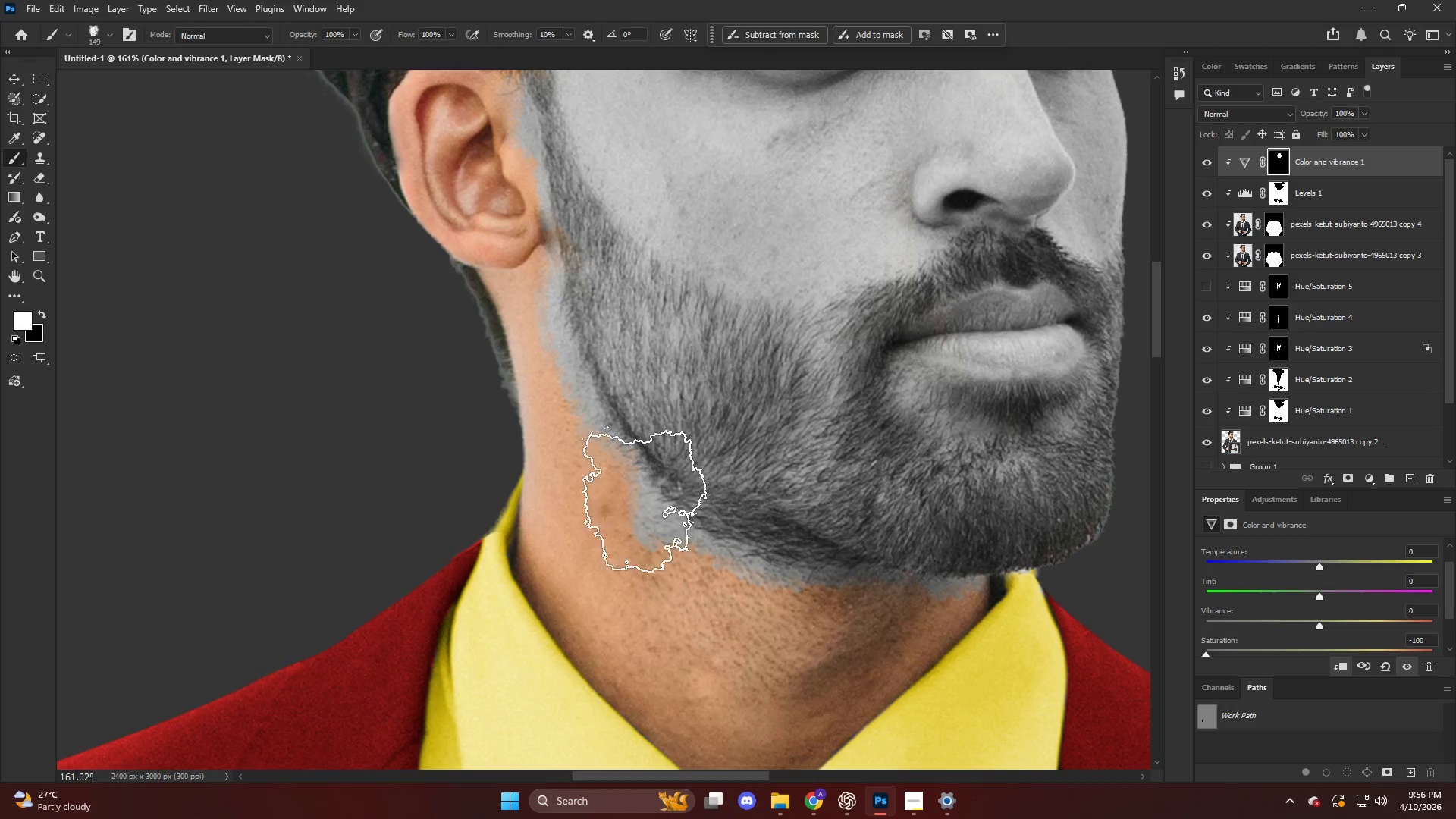 
left_click_drag(start_coordinate=[650, 476], to_coordinate=[651, 551])
 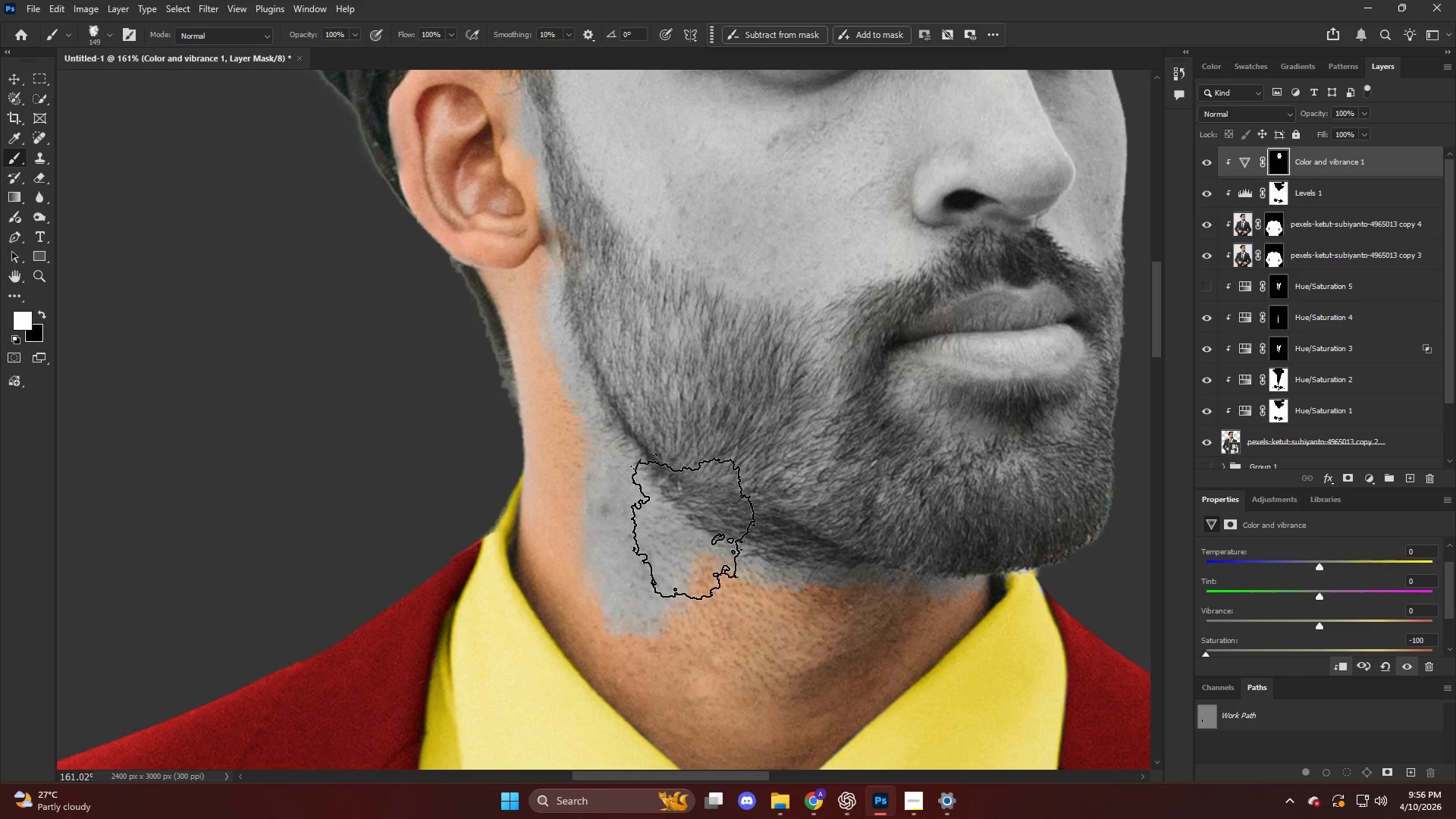 
scroll: coordinate [651, 458], scroll_direction: up, amount: 1.0
 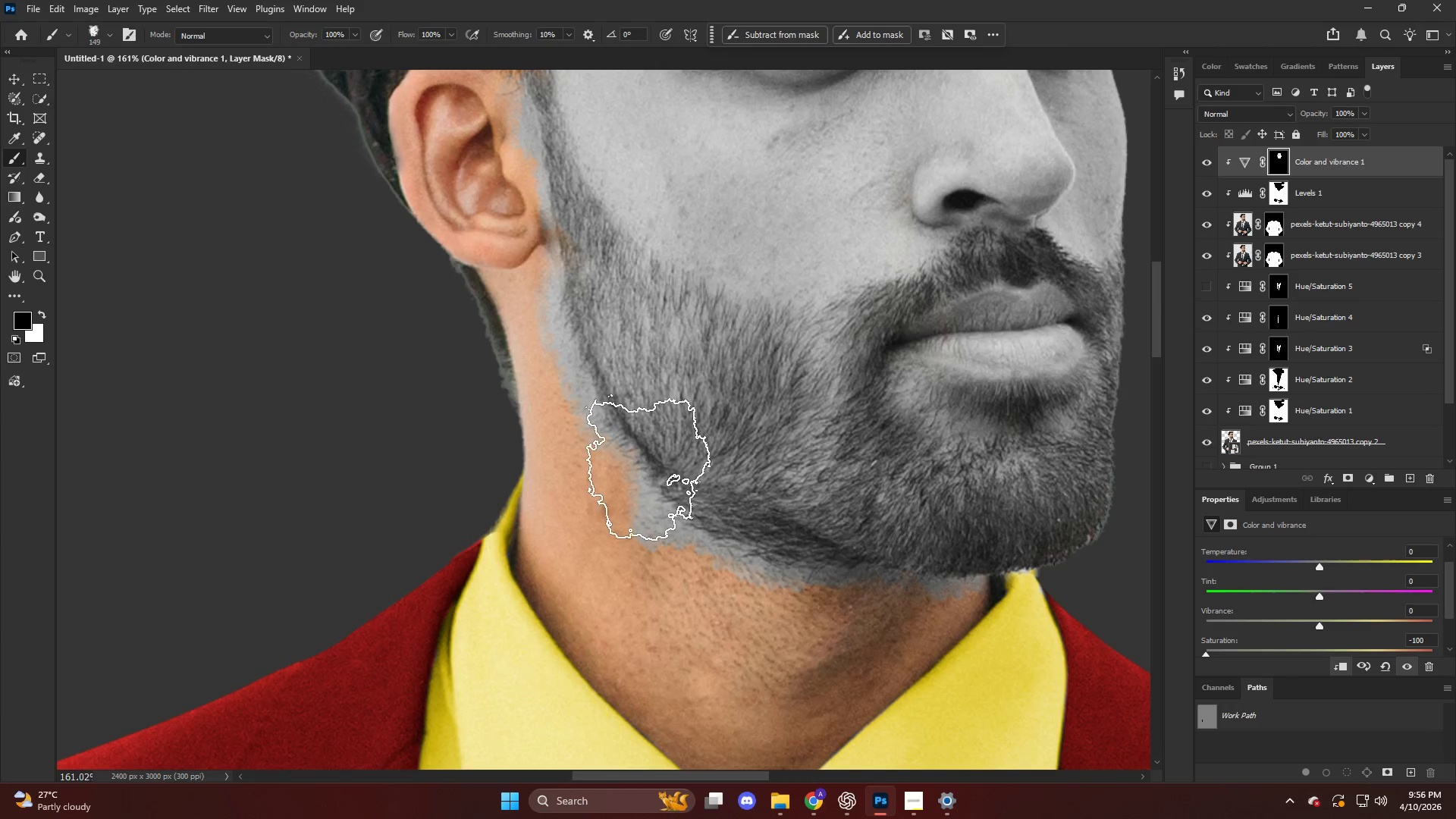 
key(Control+ControlLeft)
 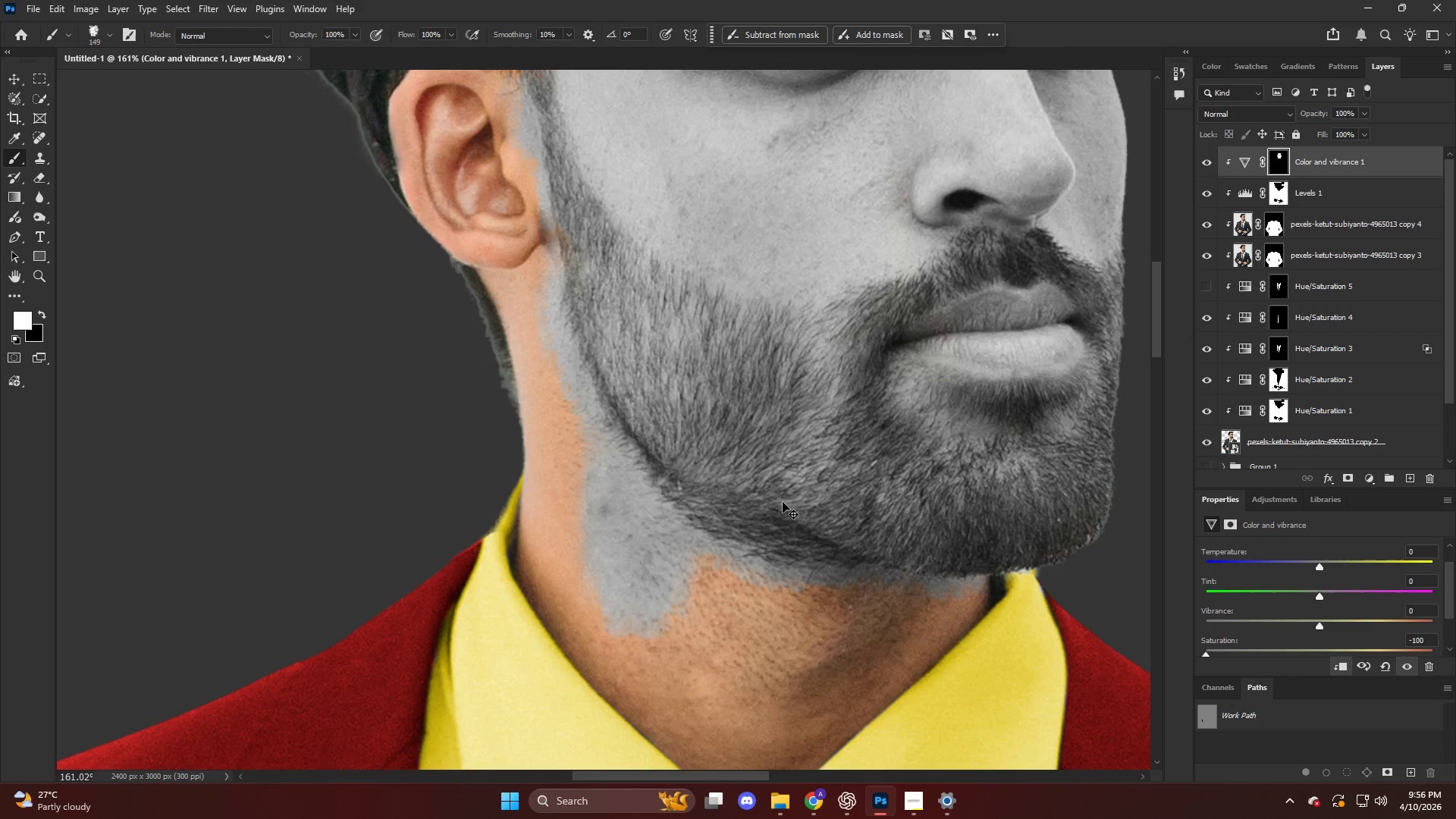 
key(Control+Z)
 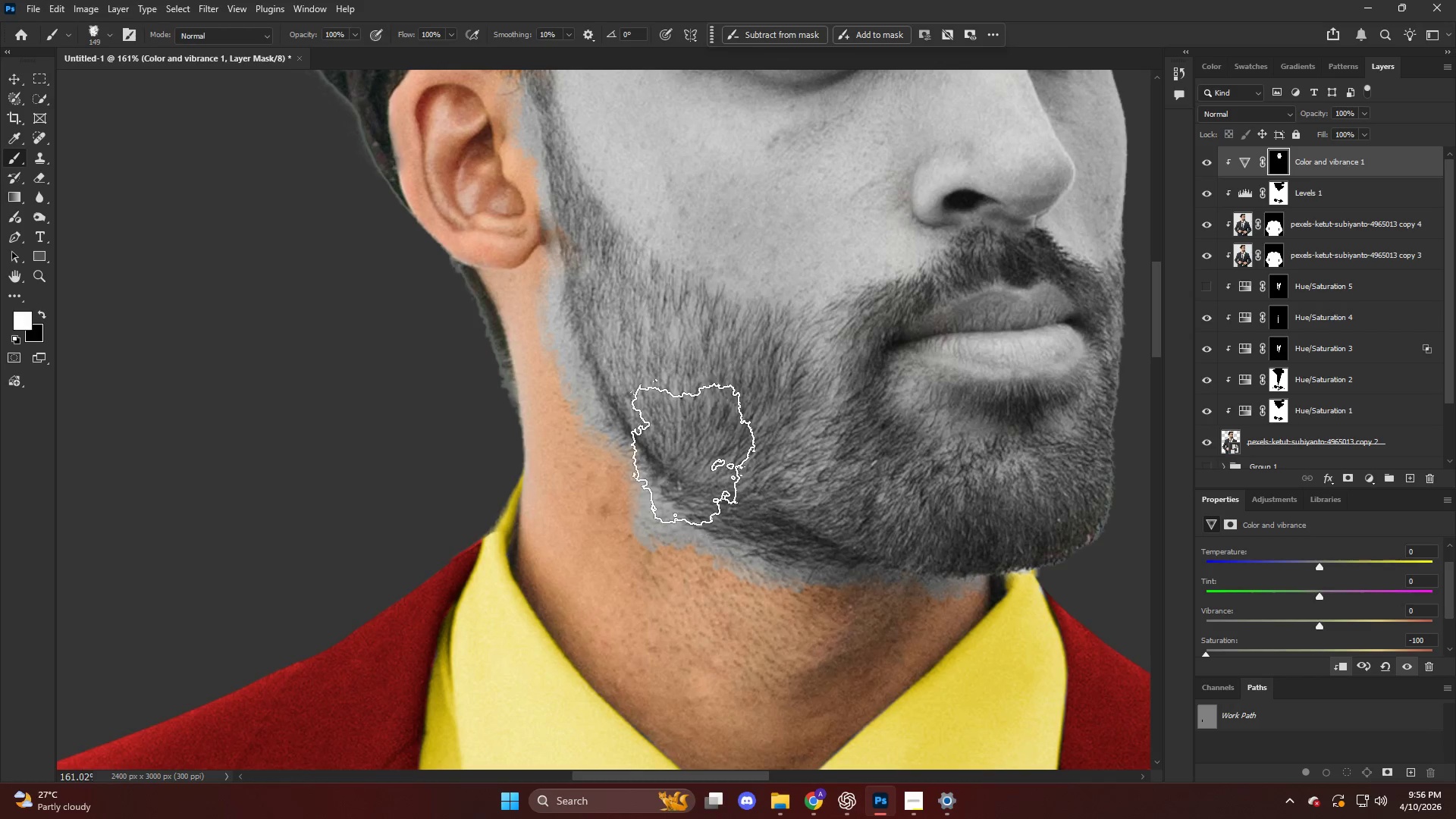 
type(xx)
 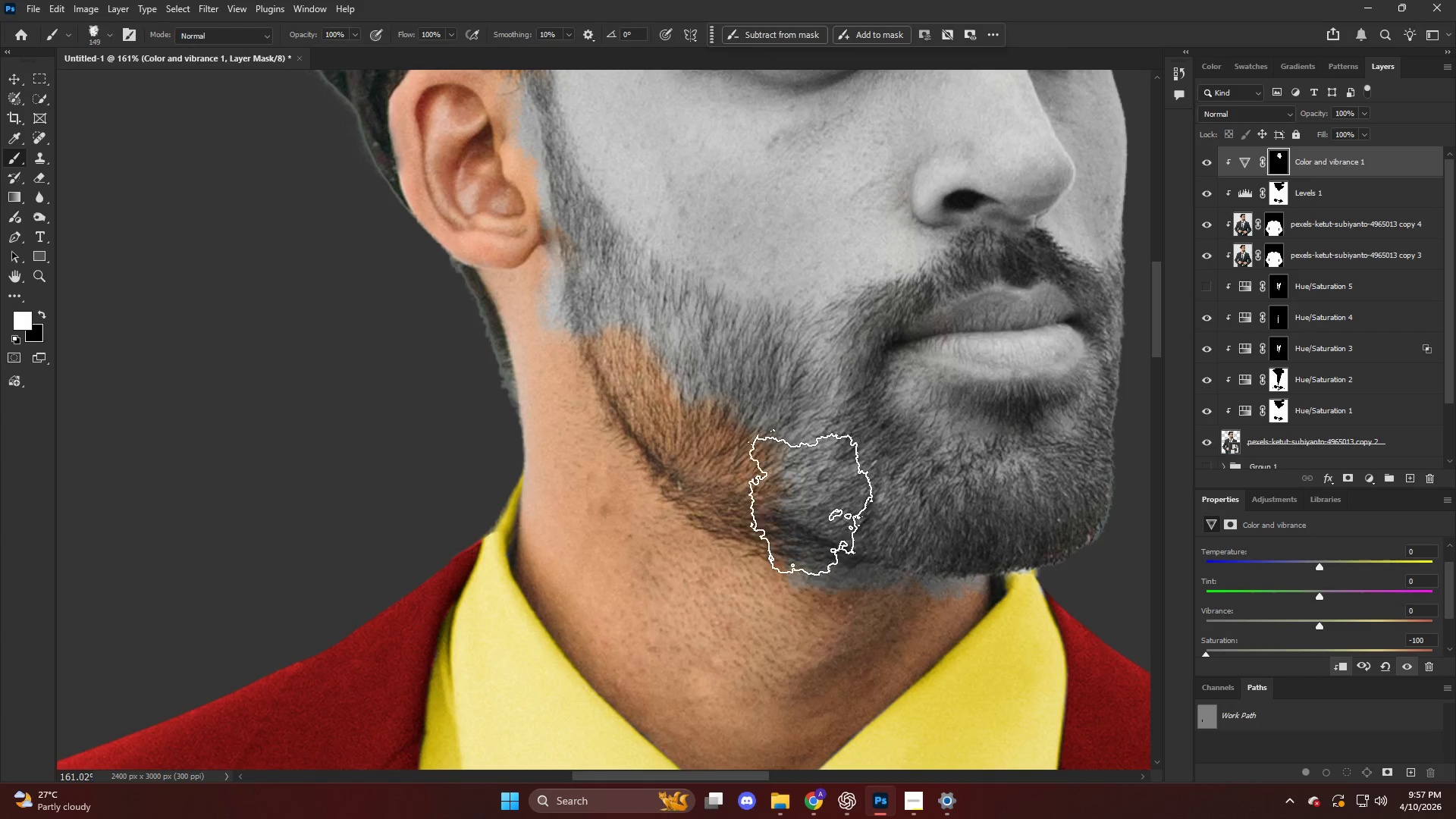 
left_click_drag(start_coordinate=[694, 460], to_coordinate=[844, 611])
 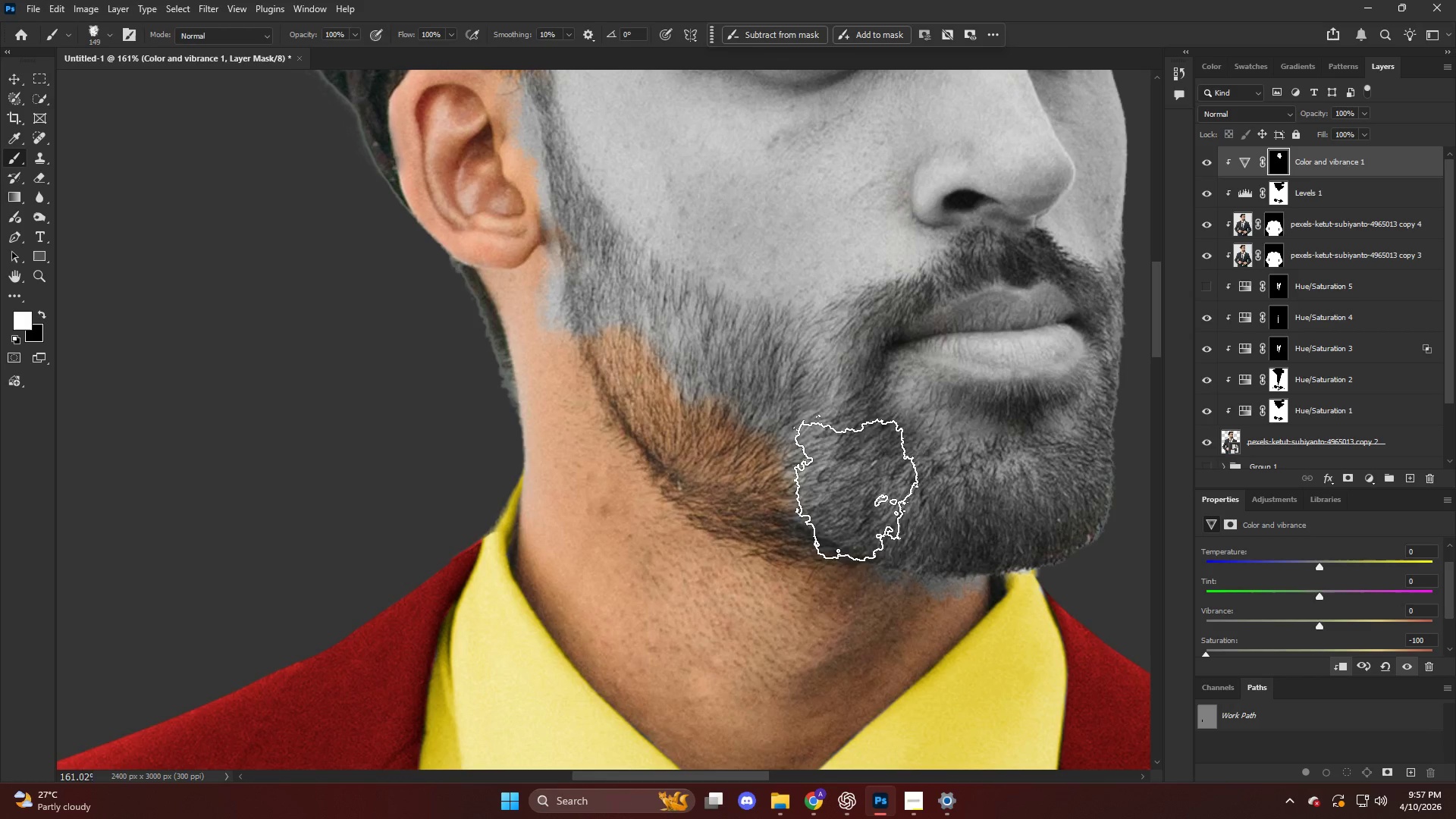 
left_click_drag(start_coordinate=[864, 485], to_coordinate=[623, 315])
 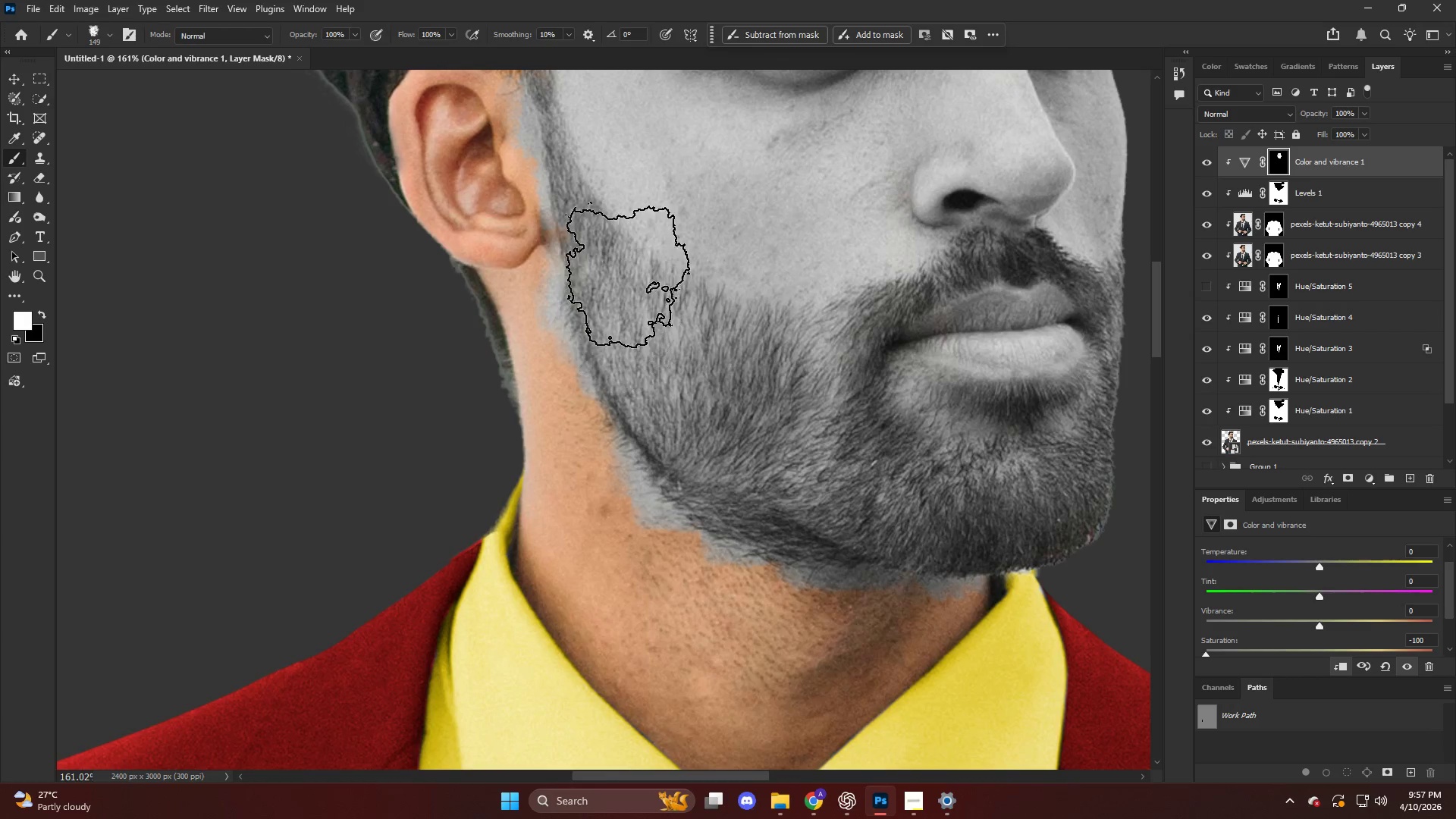 
left_click_drag(start_coordinate=[633, 271], to_coordinate=[604, 204])
 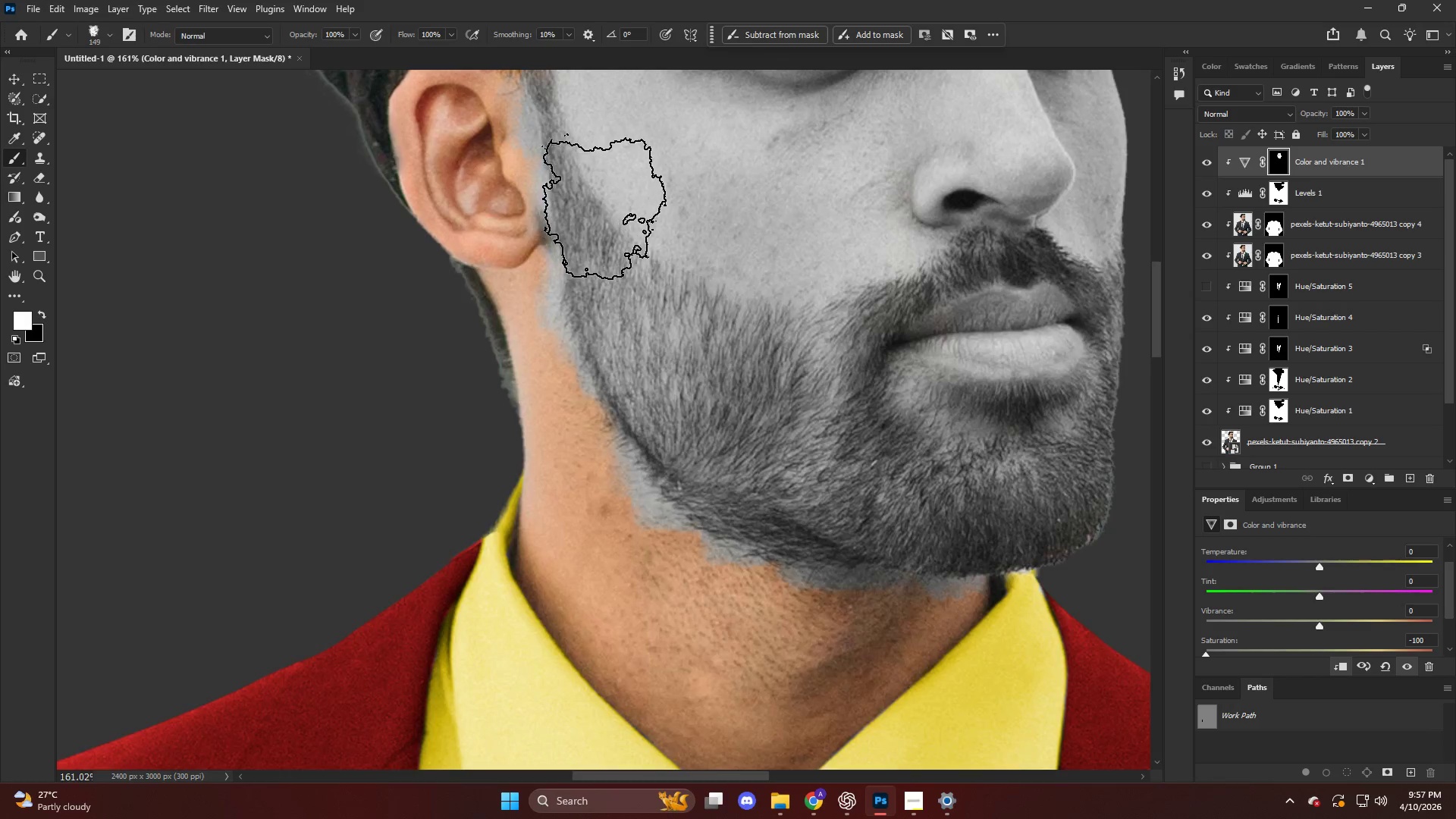 
key(Alt+AltLeft)
 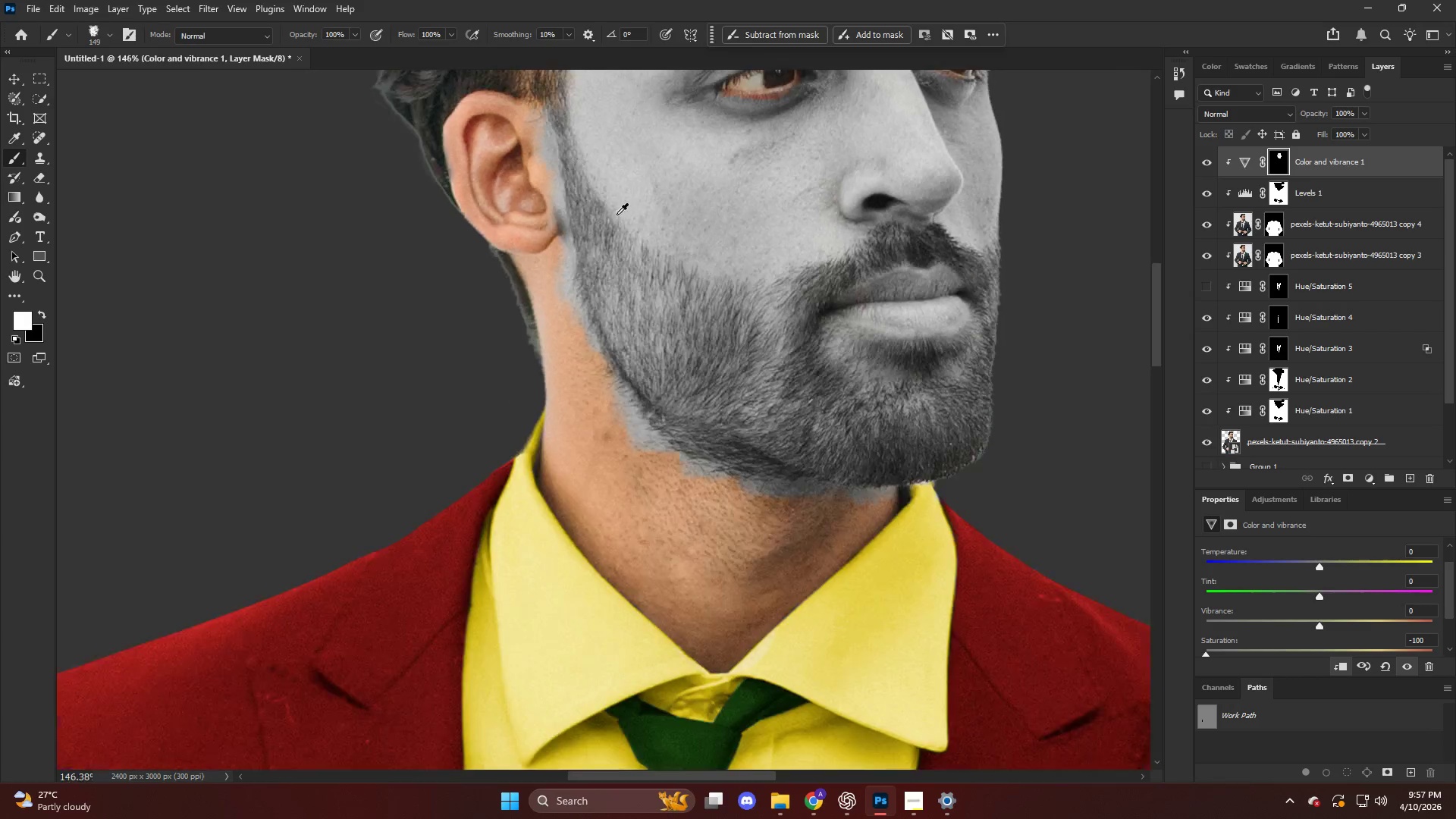 
hold_key(key=AltLeft, duration=0.41)
scroll: coordinate [603, 228], scroll_direction: up, amount: 7.0
 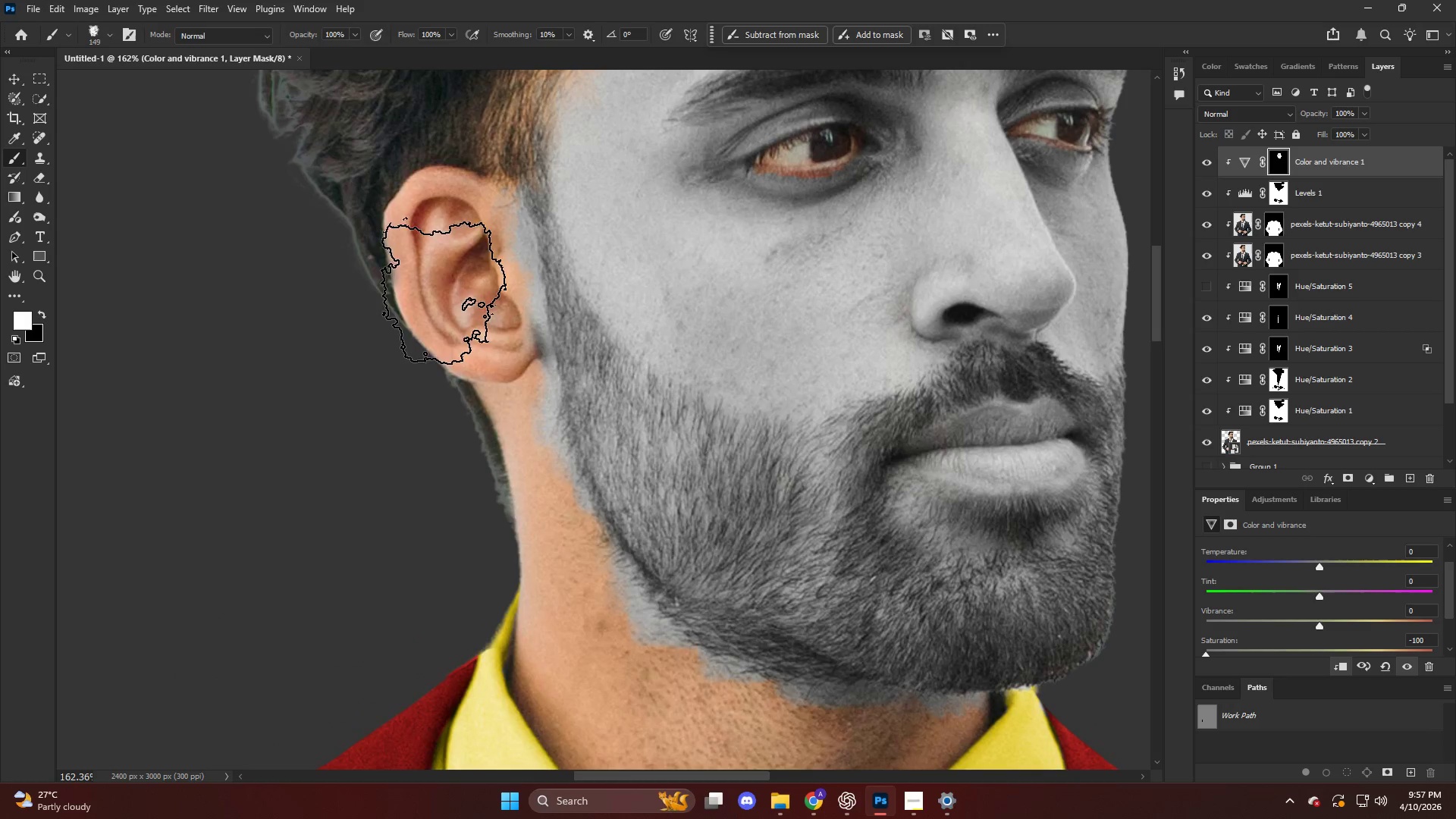 
key(X)
 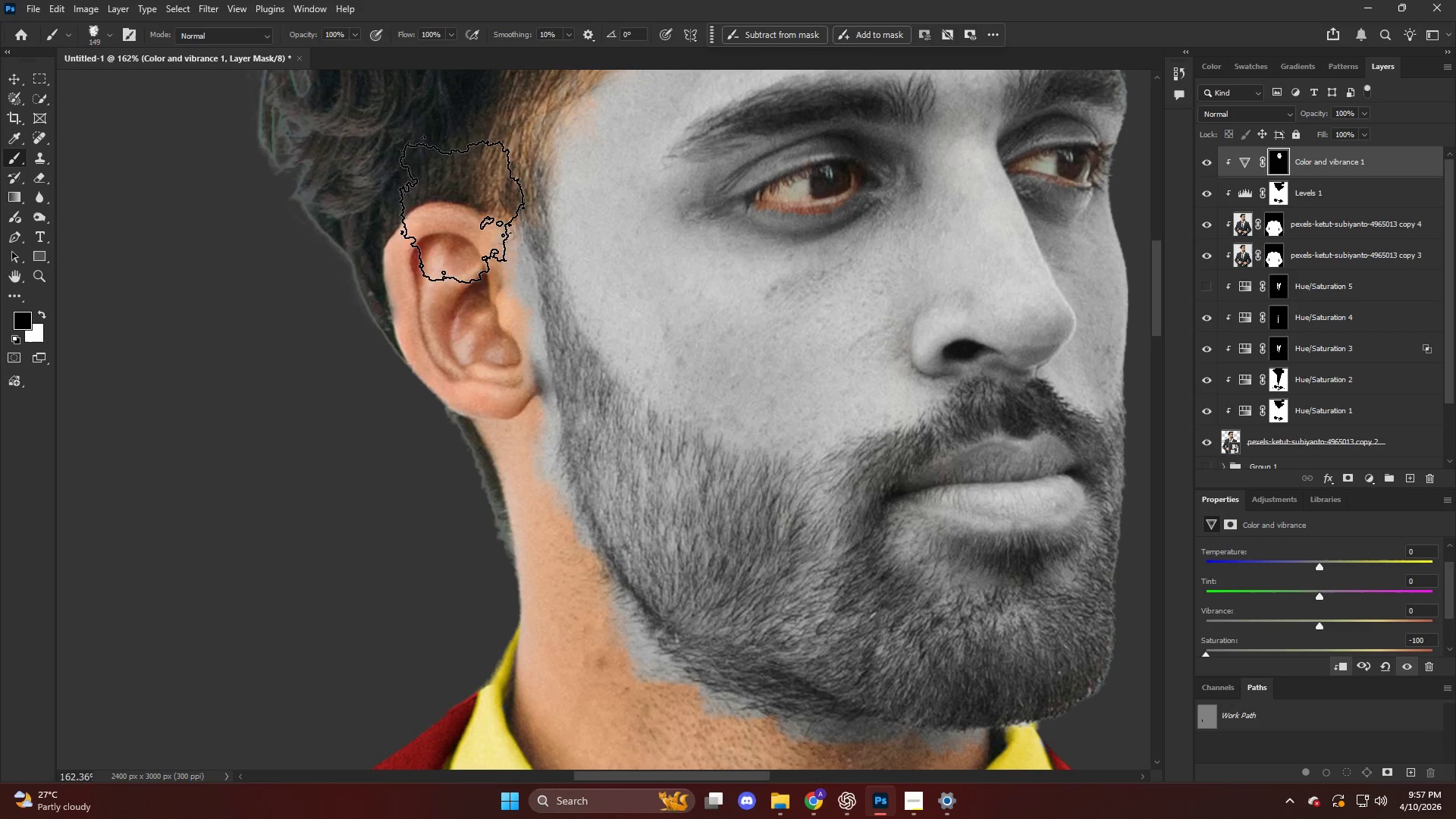 
scroll: coordinate [342, 318], scroll_direction: up, amount: 3.0
 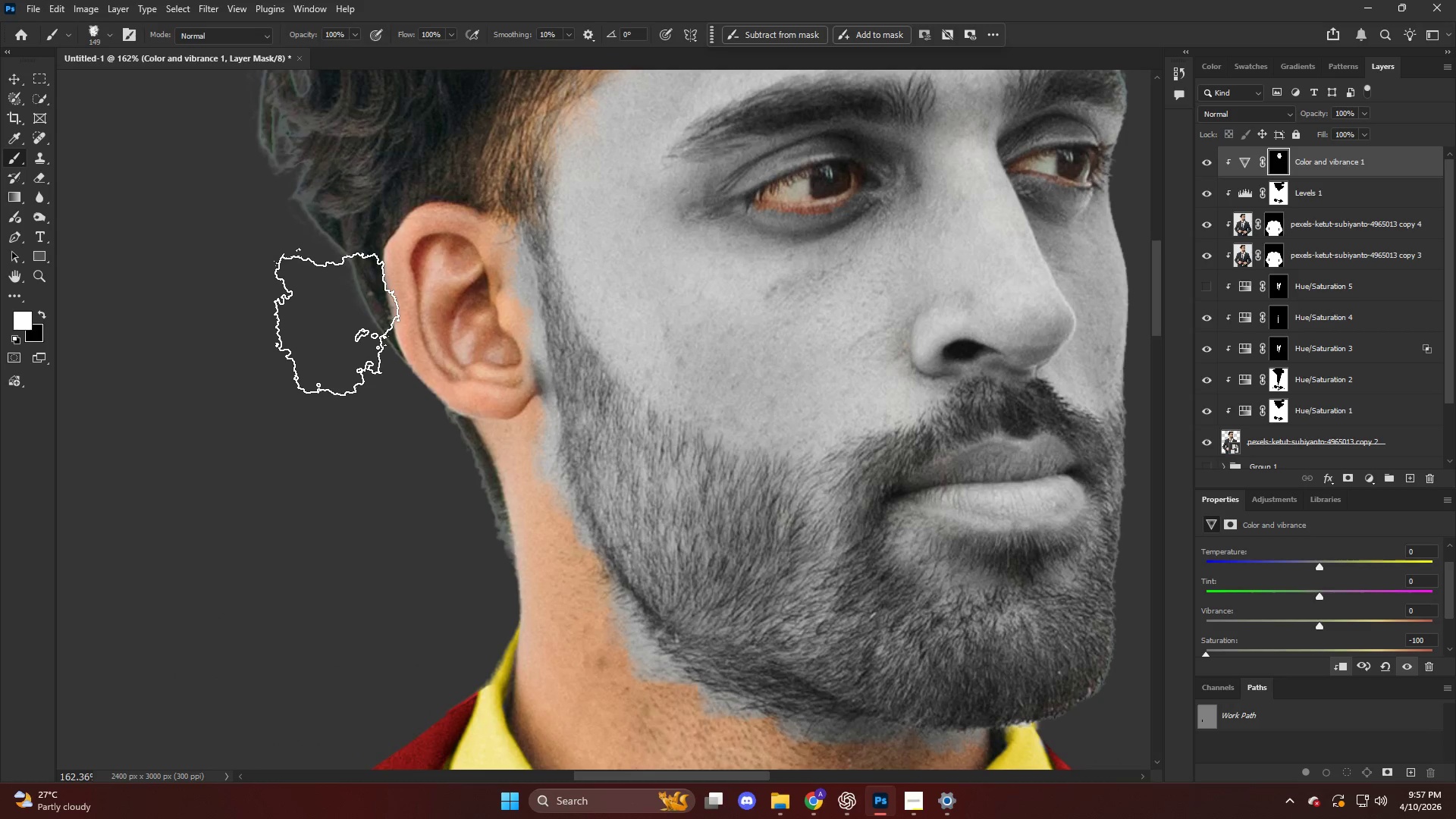 
left_click_drag(start_coordinate=[479, 203], to_coordinate=[505, 527])
 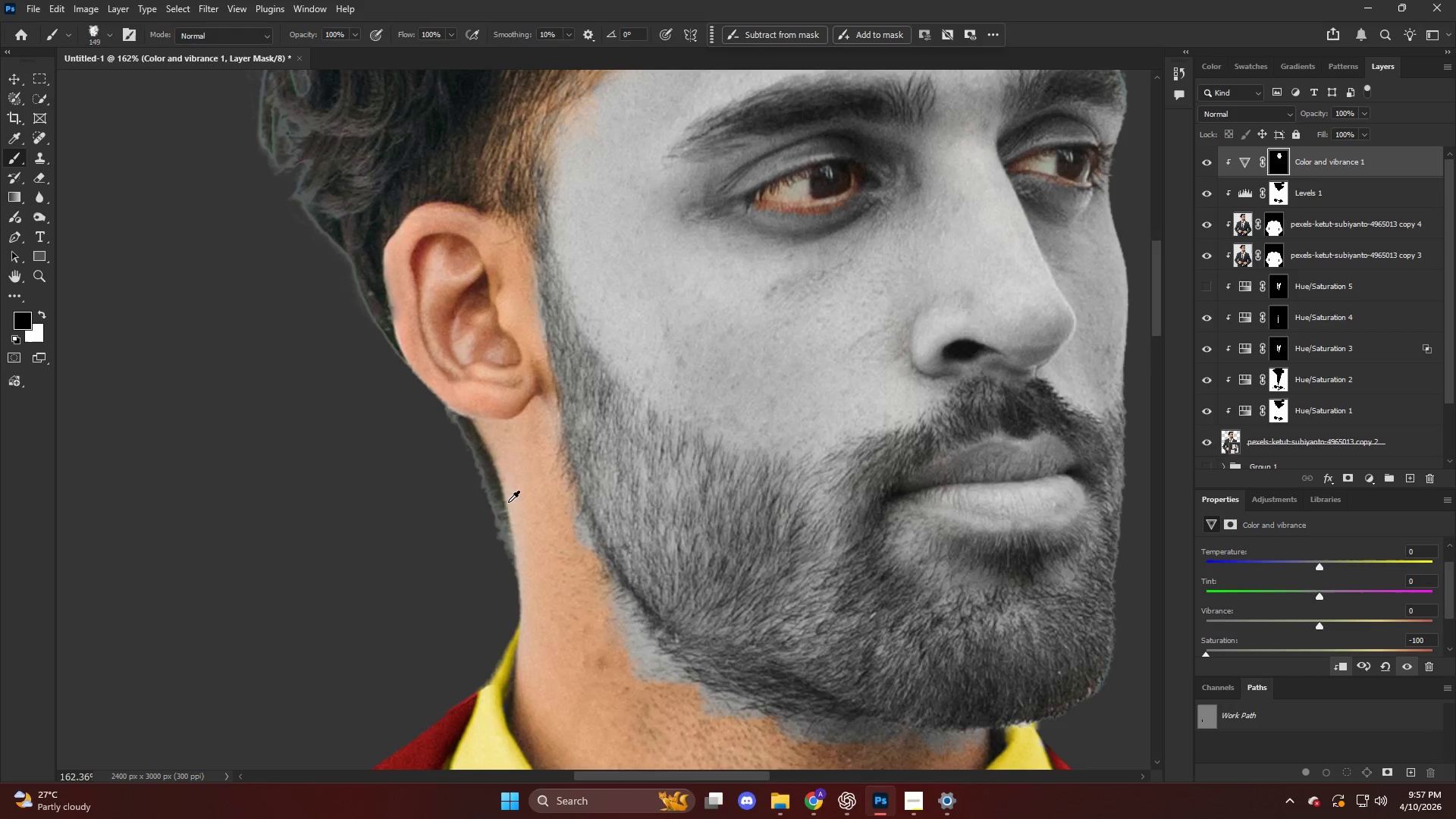 
hold_key(key=AltLeft, duration=0.42)
scroll: coordinate [533, 418], scroll_direction: down, amount: 8.0
 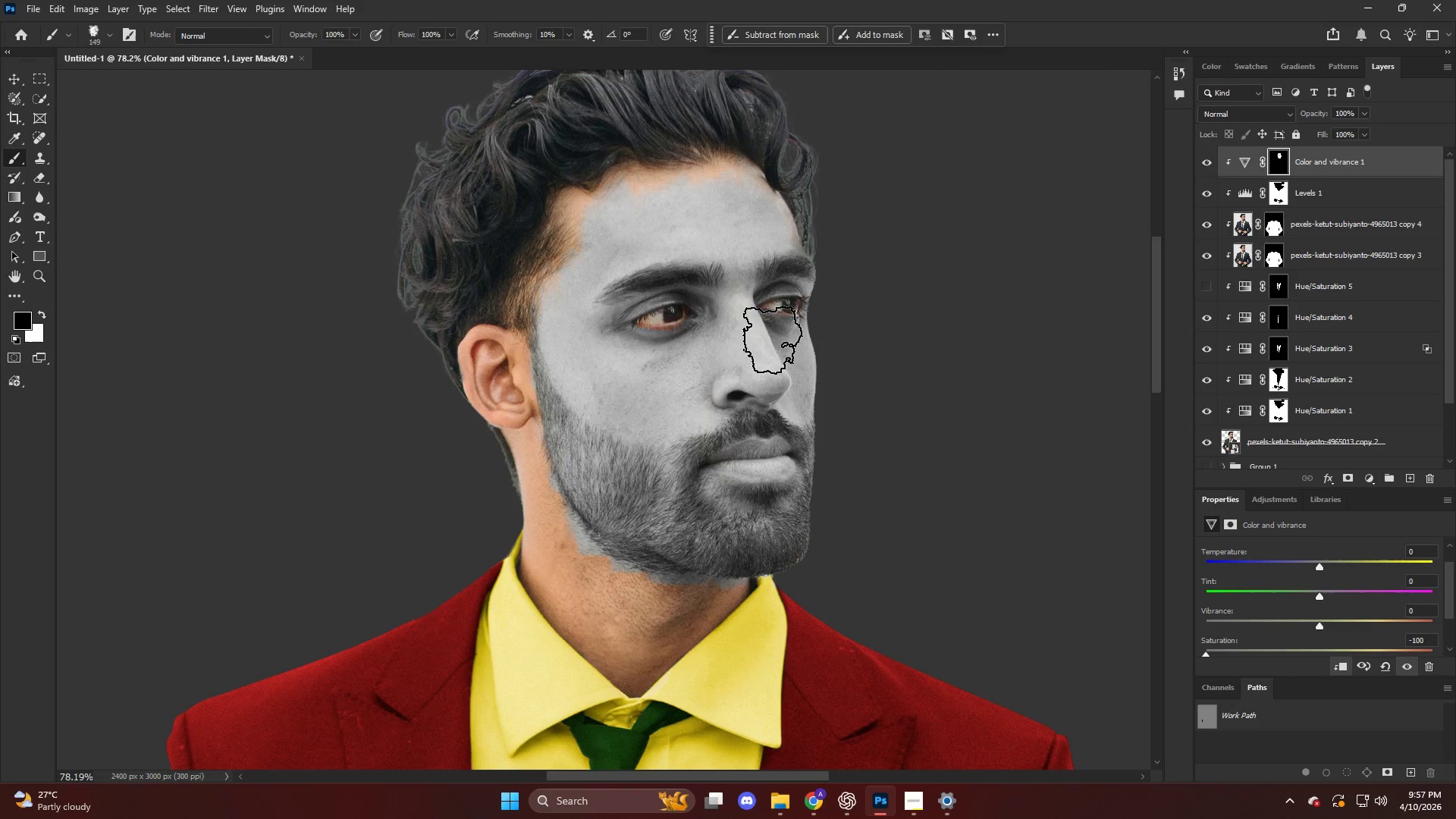 
key(Alt+AltLeft)
 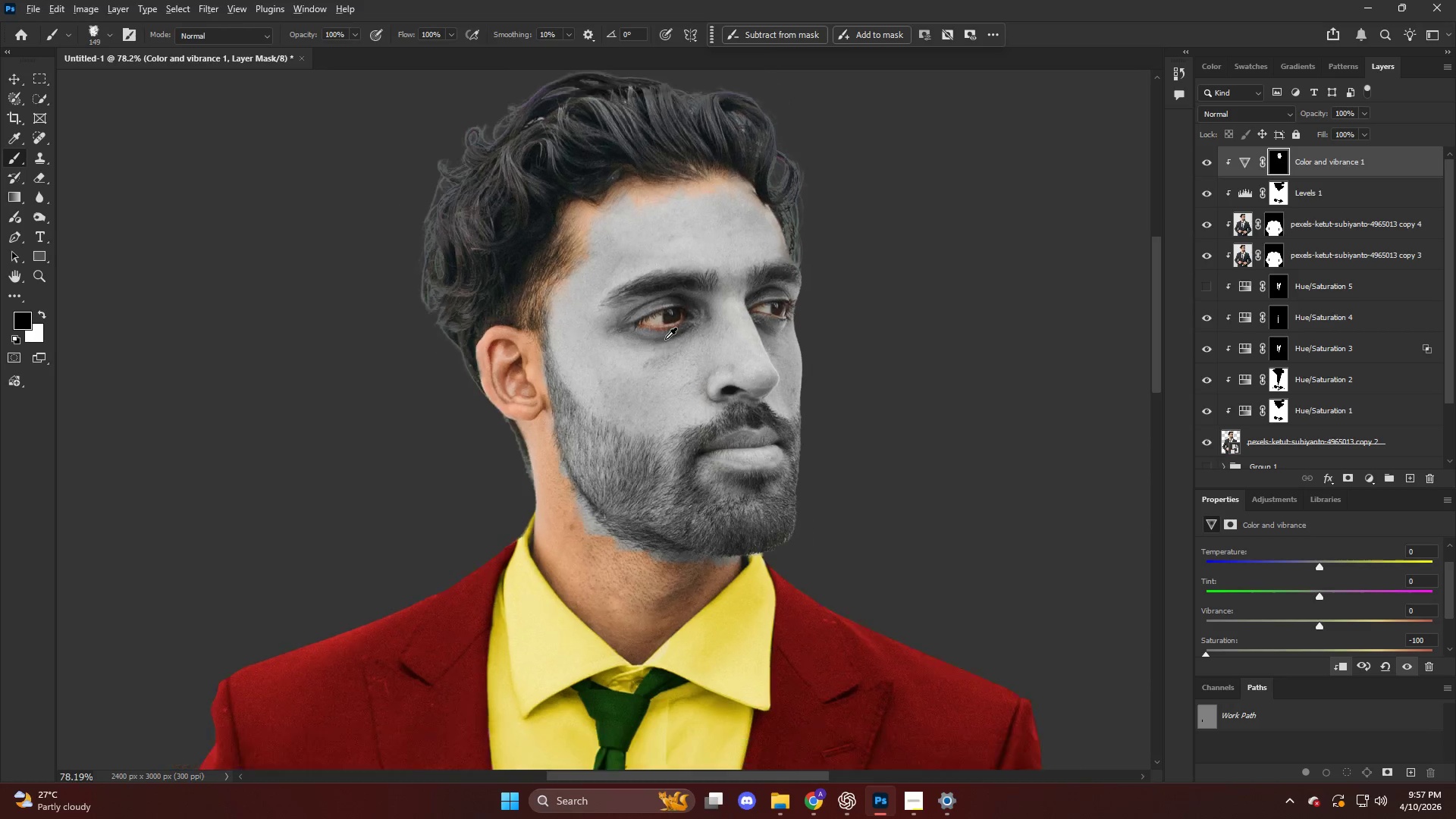 
scroll: coordinate [663, 340], scroll_direction: down, amount: 5.0
 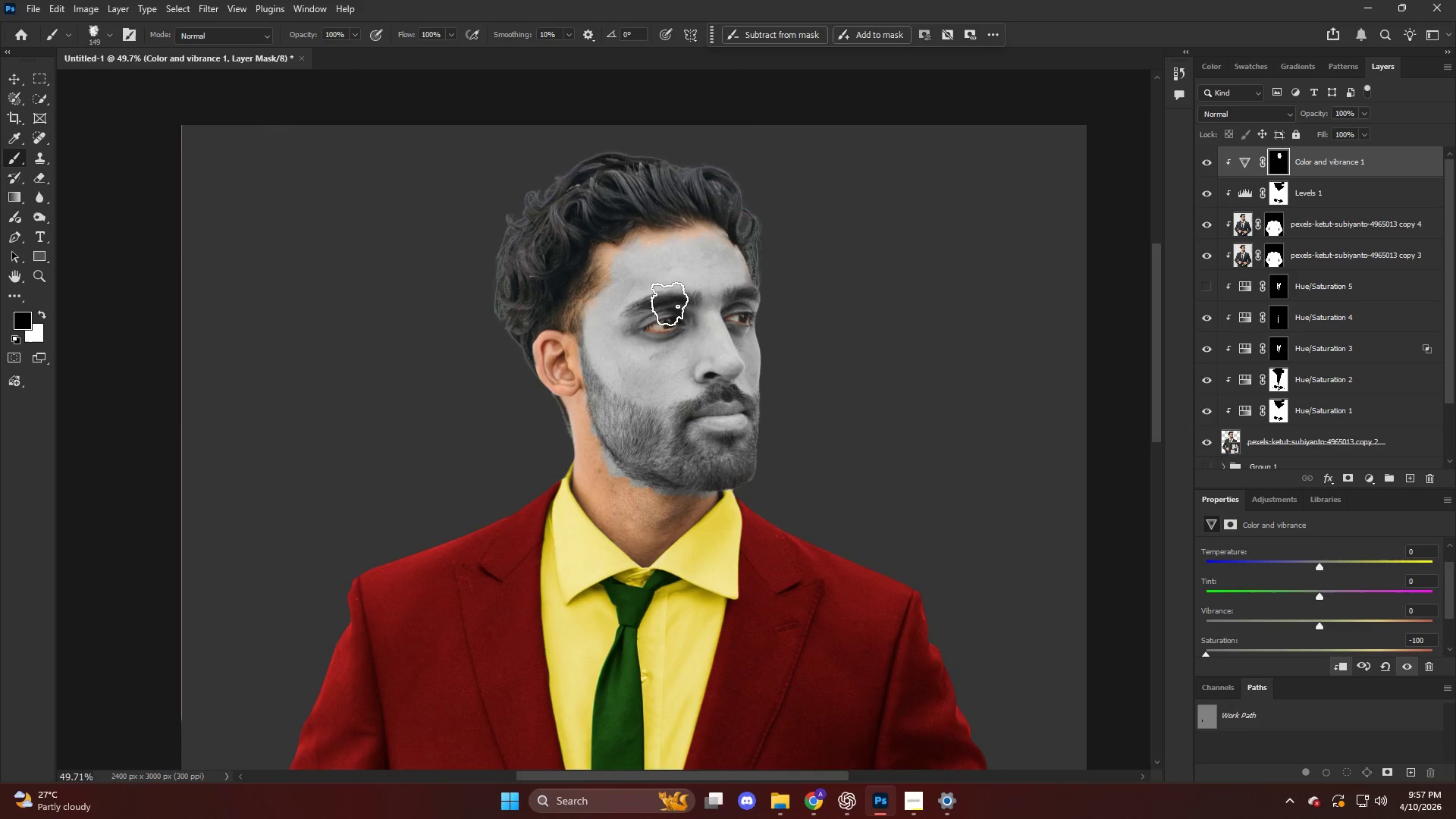 
hold_key(key=AltLeft, duration=0.67)
 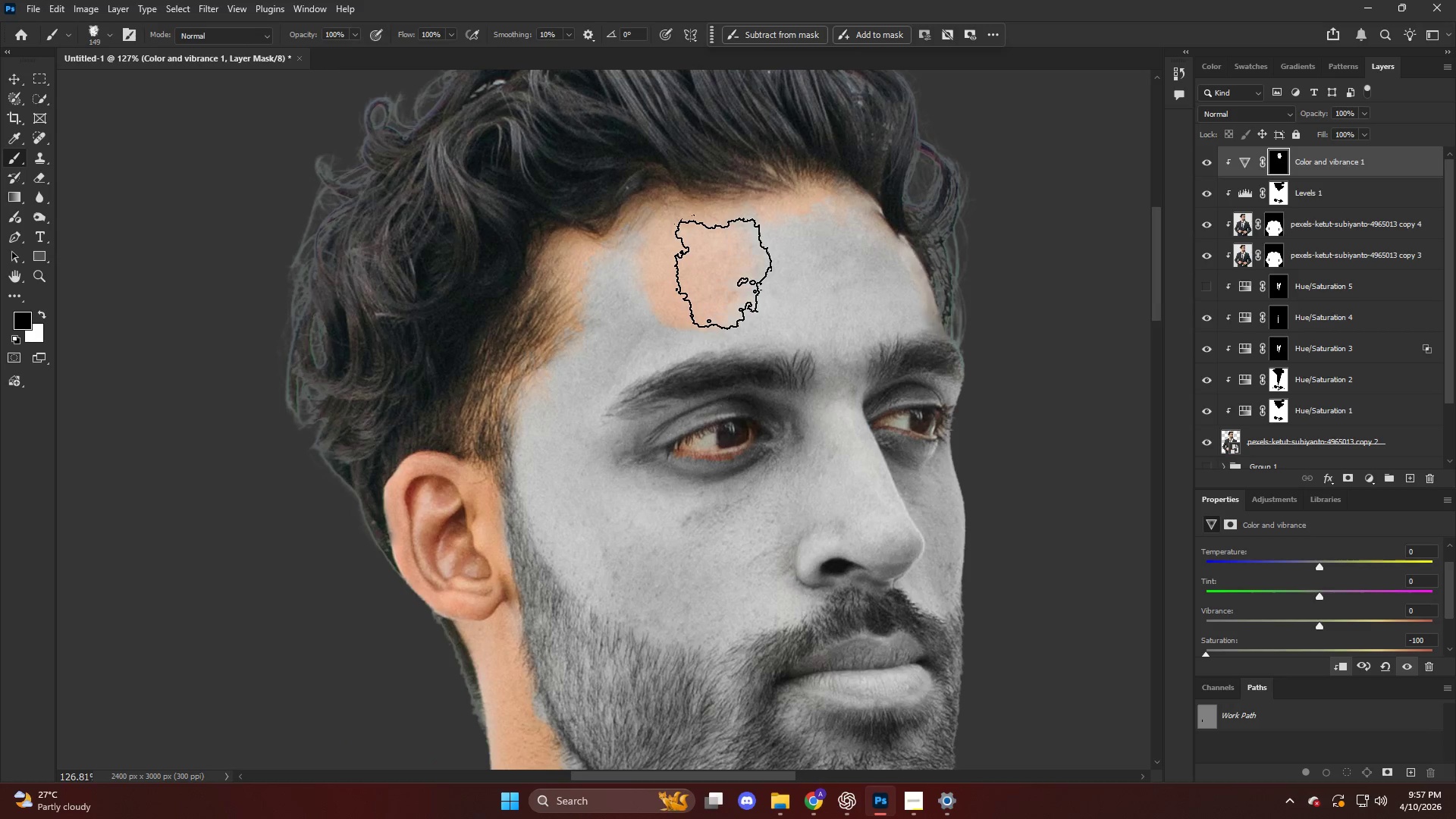 
left_click_drag(start_coordinate=[686, 258], to_coordinate=[735, 270])
 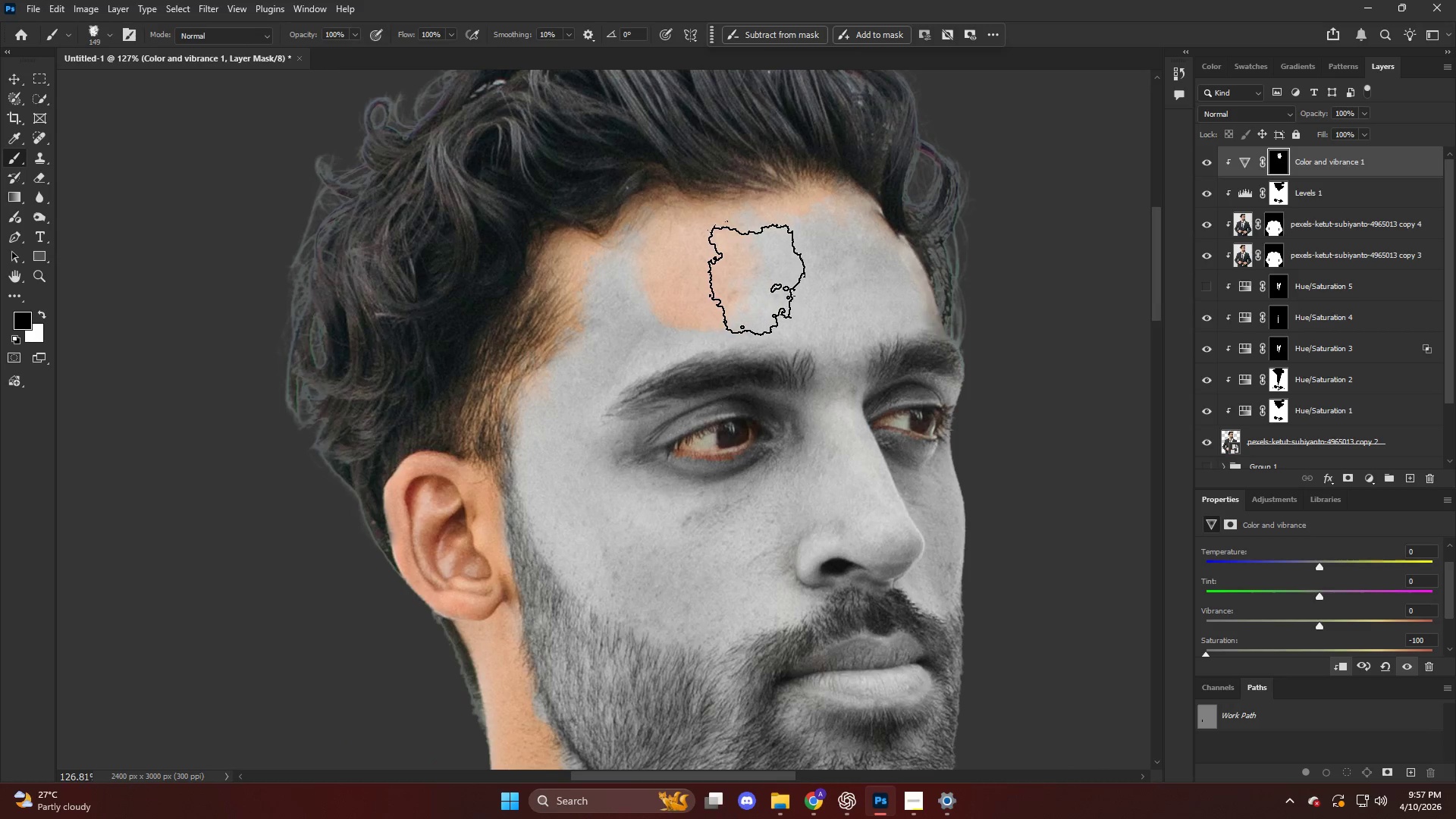 
scroll: coordinate [662, 262], scroll_direction: up, amount: 11.0
 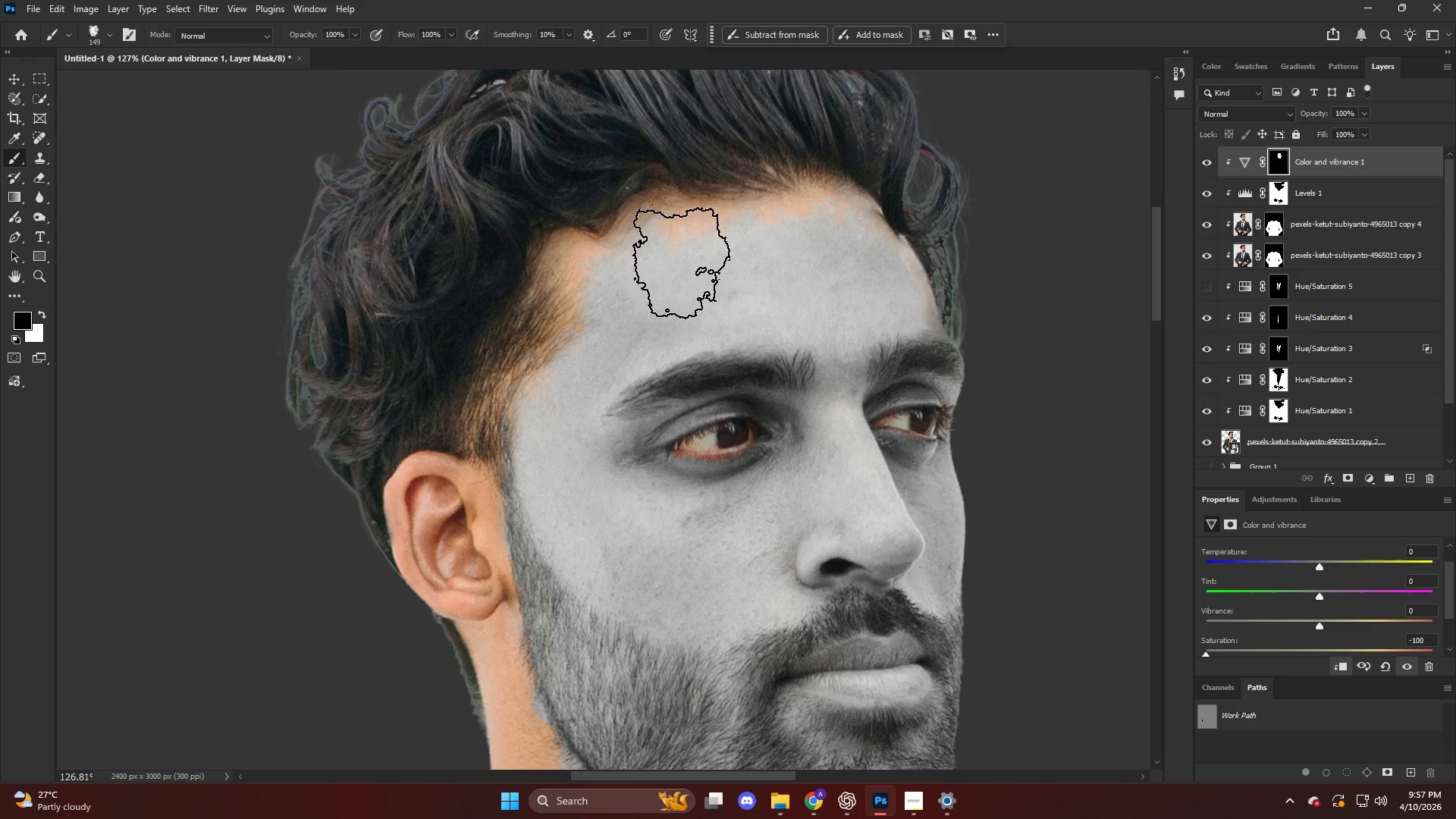 
key(Control+ControlLeft)
 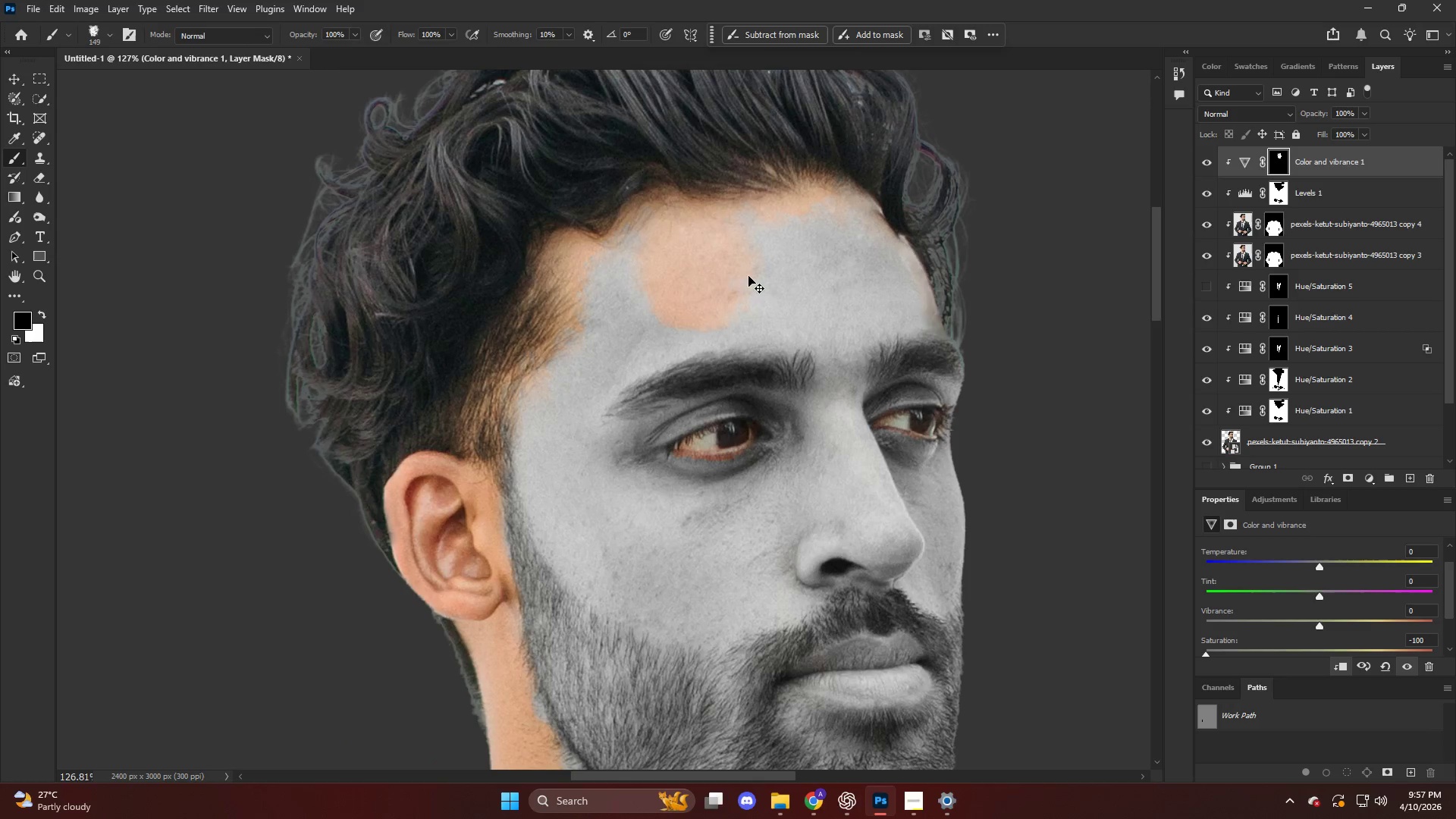 
key(Control+Z)
 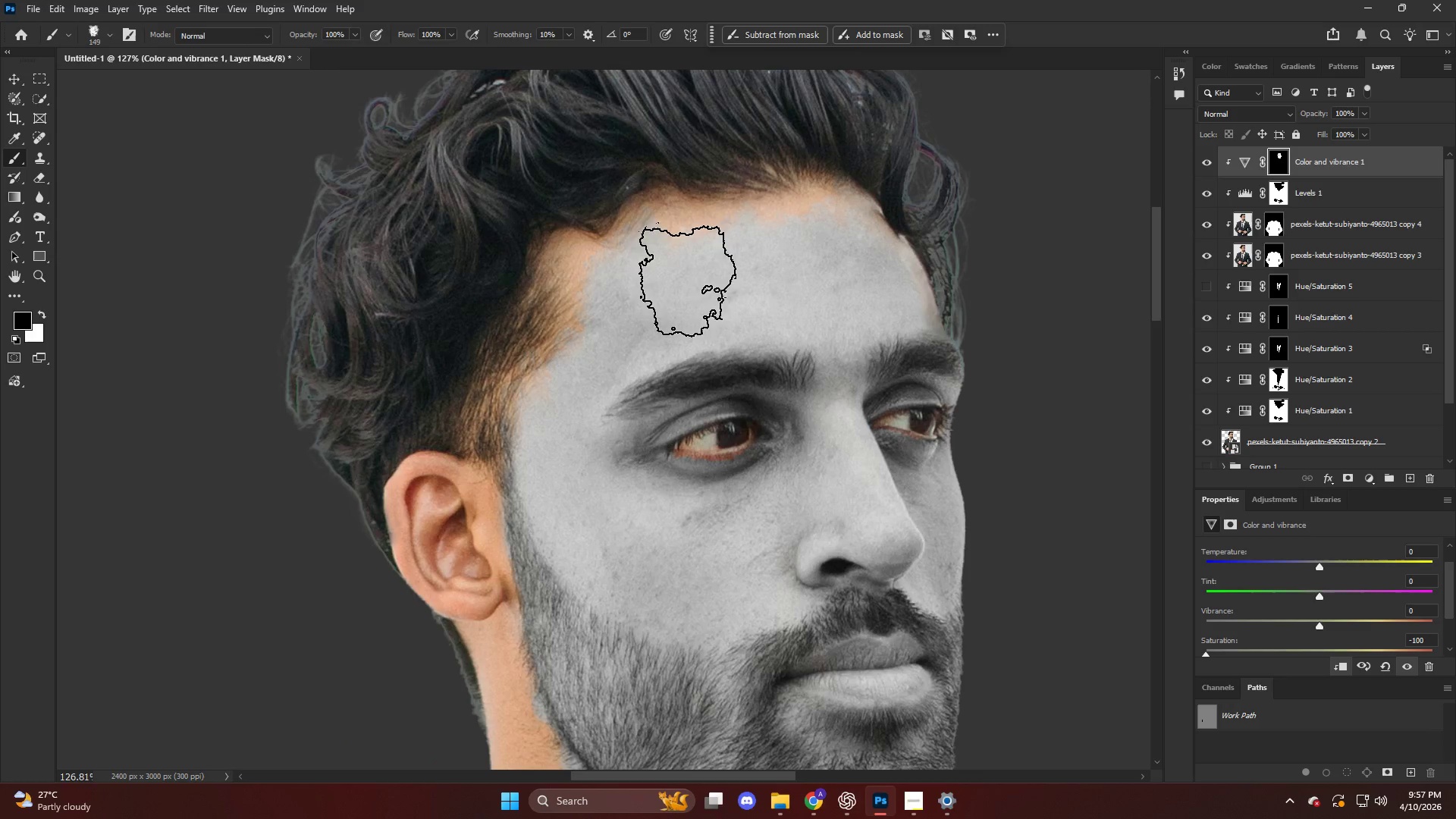 
key(X)
 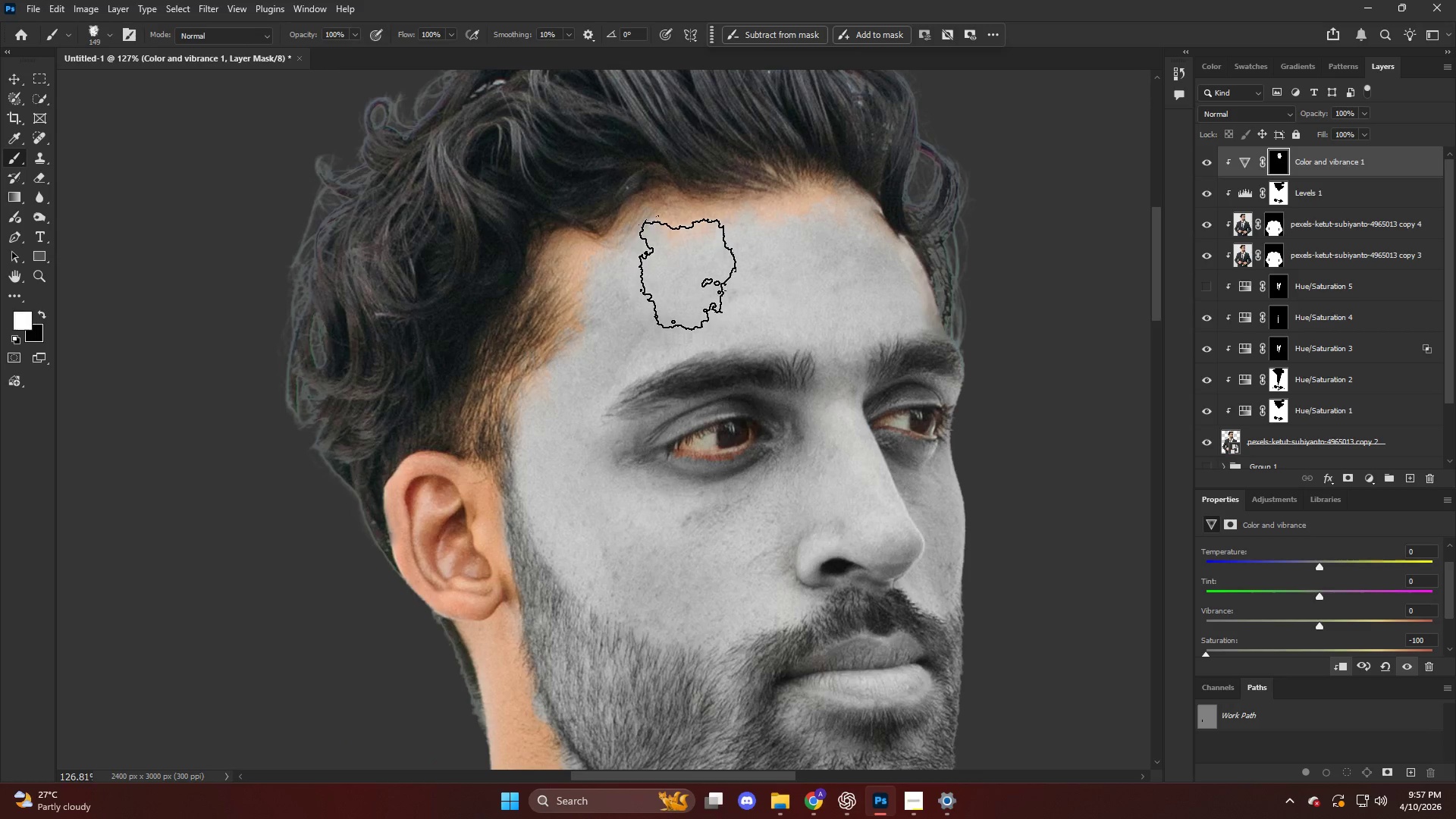 
left_click_drag(start_coordinate=[693, 269], to_coordinate=[821, 281])
 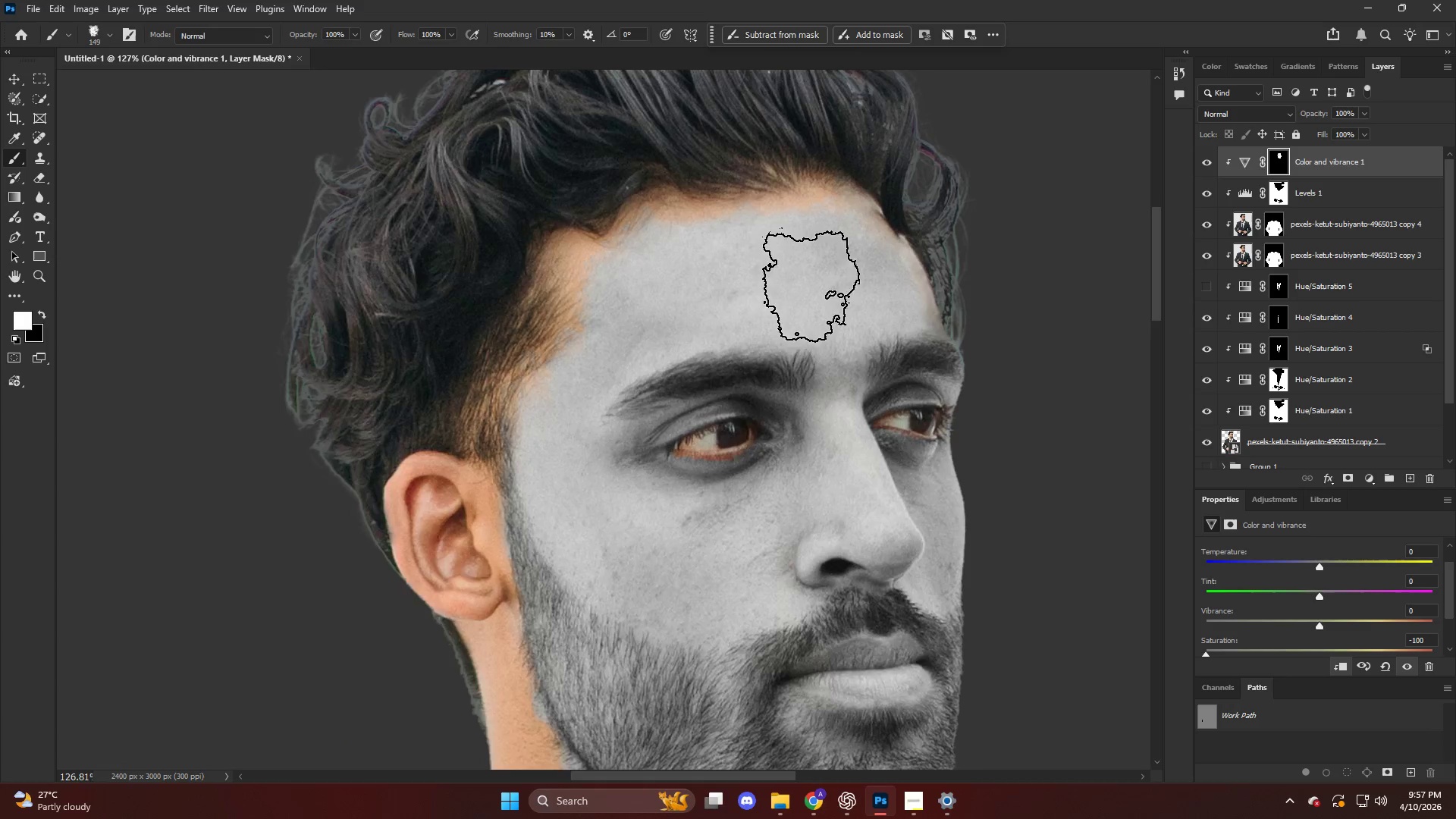 
hold_key(key=AltLeft, duration=0.55)
scroll: coordinate [816, 280], scroll_direction: down, amount: 9.0
 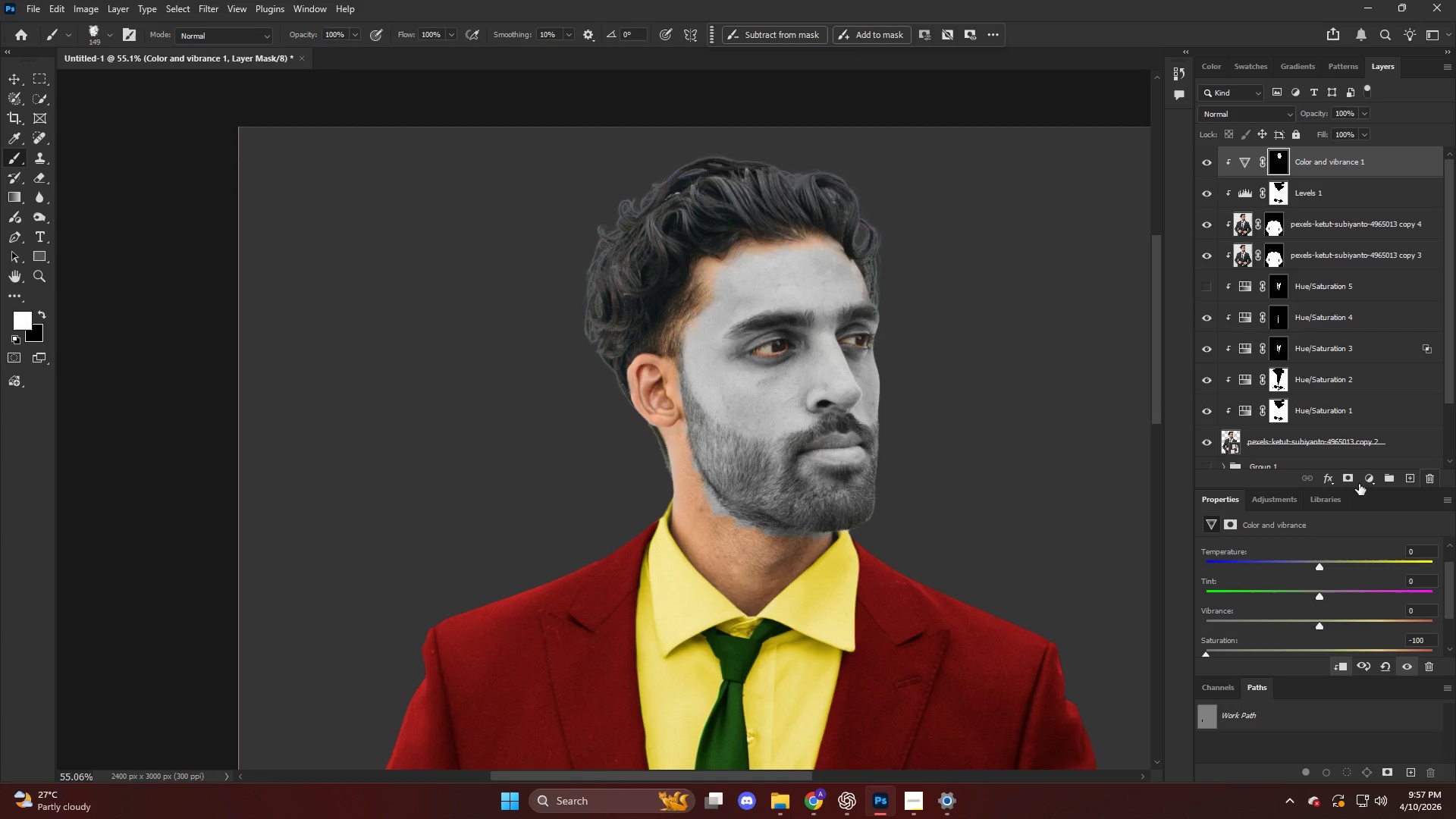 
left_click([1370, 485])
 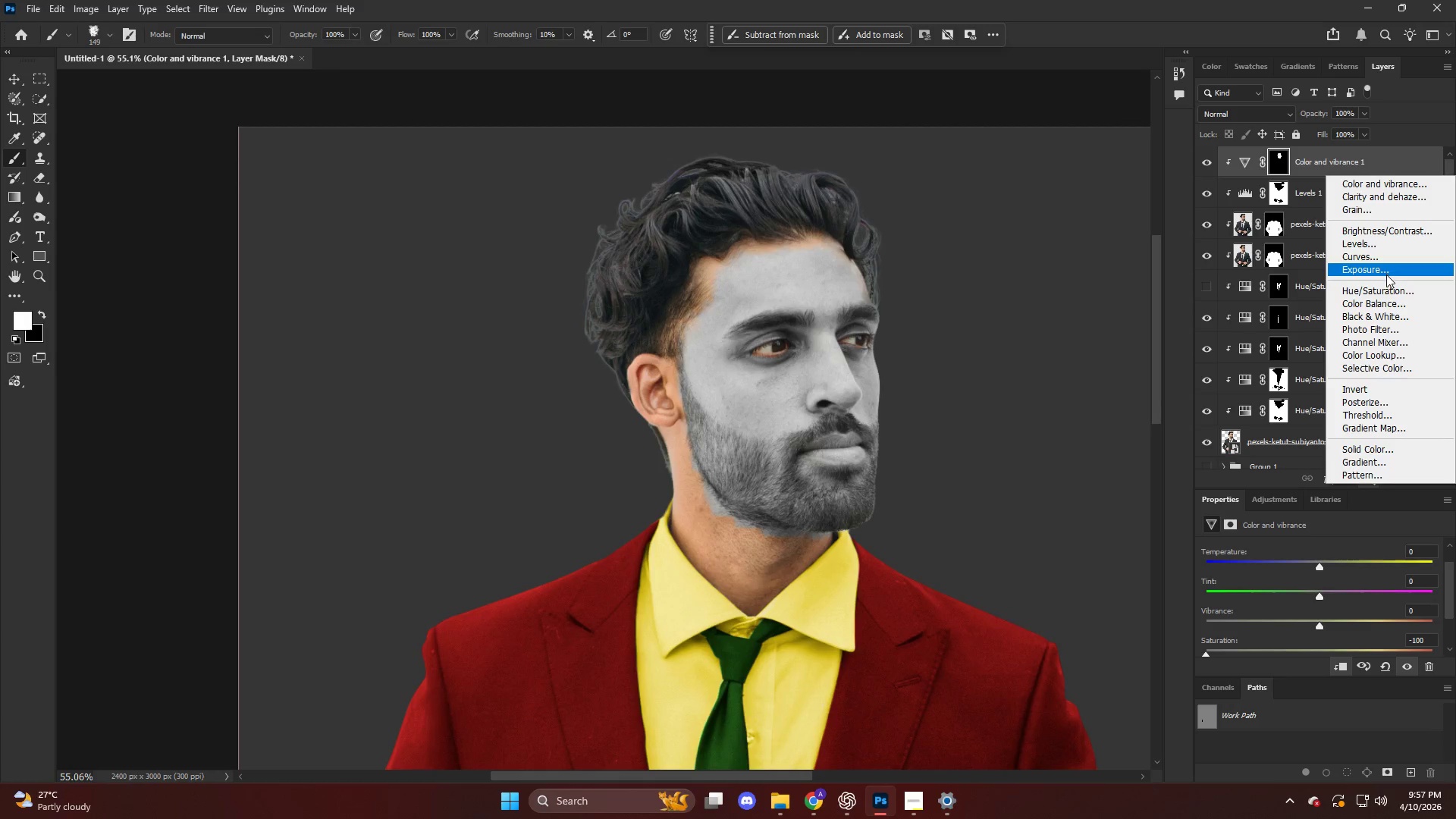 
left_click([1388, 269])
 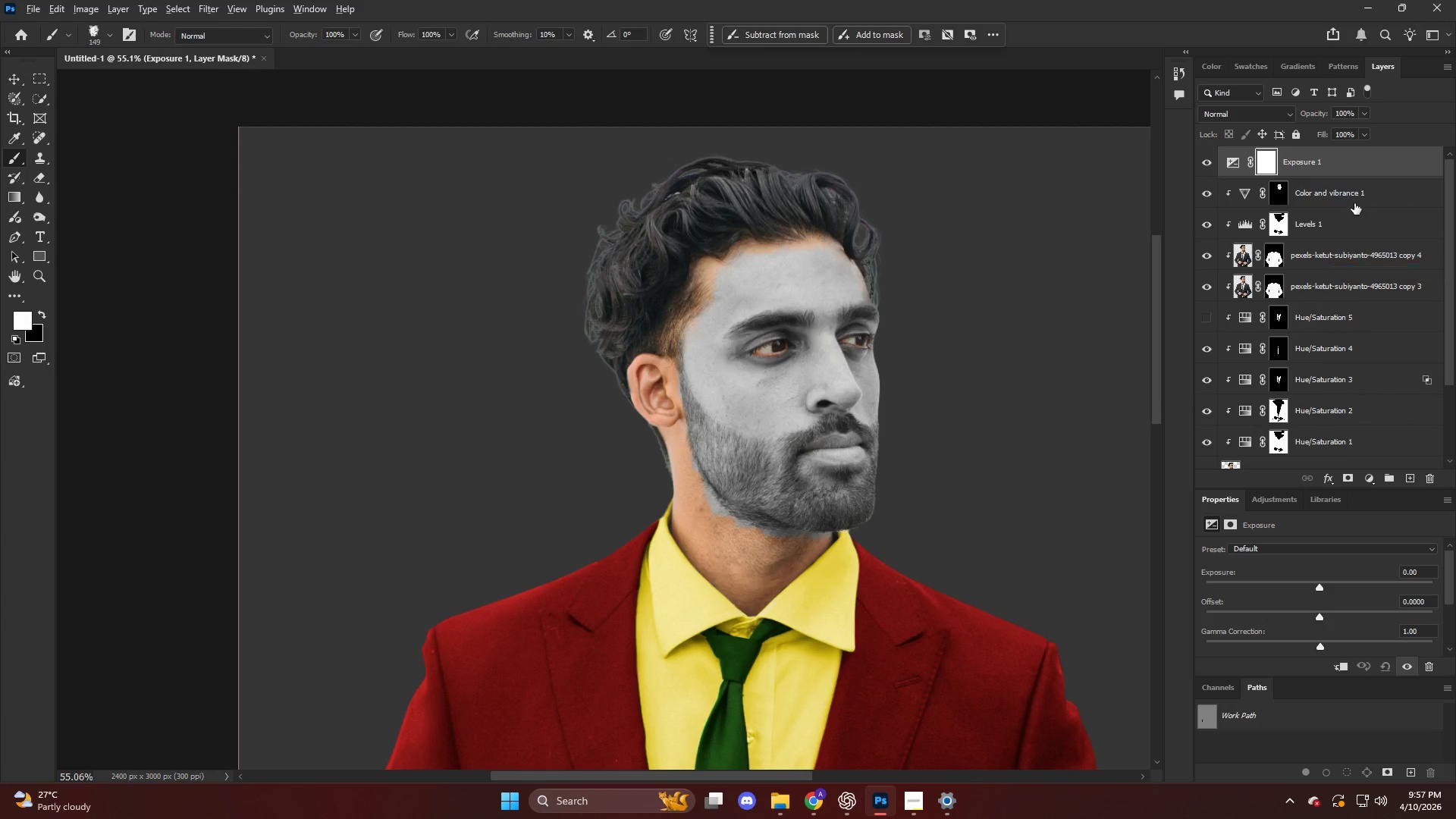 
hold_key(key=AltLeft, duration=0.84)
left_click([1348, 180])
 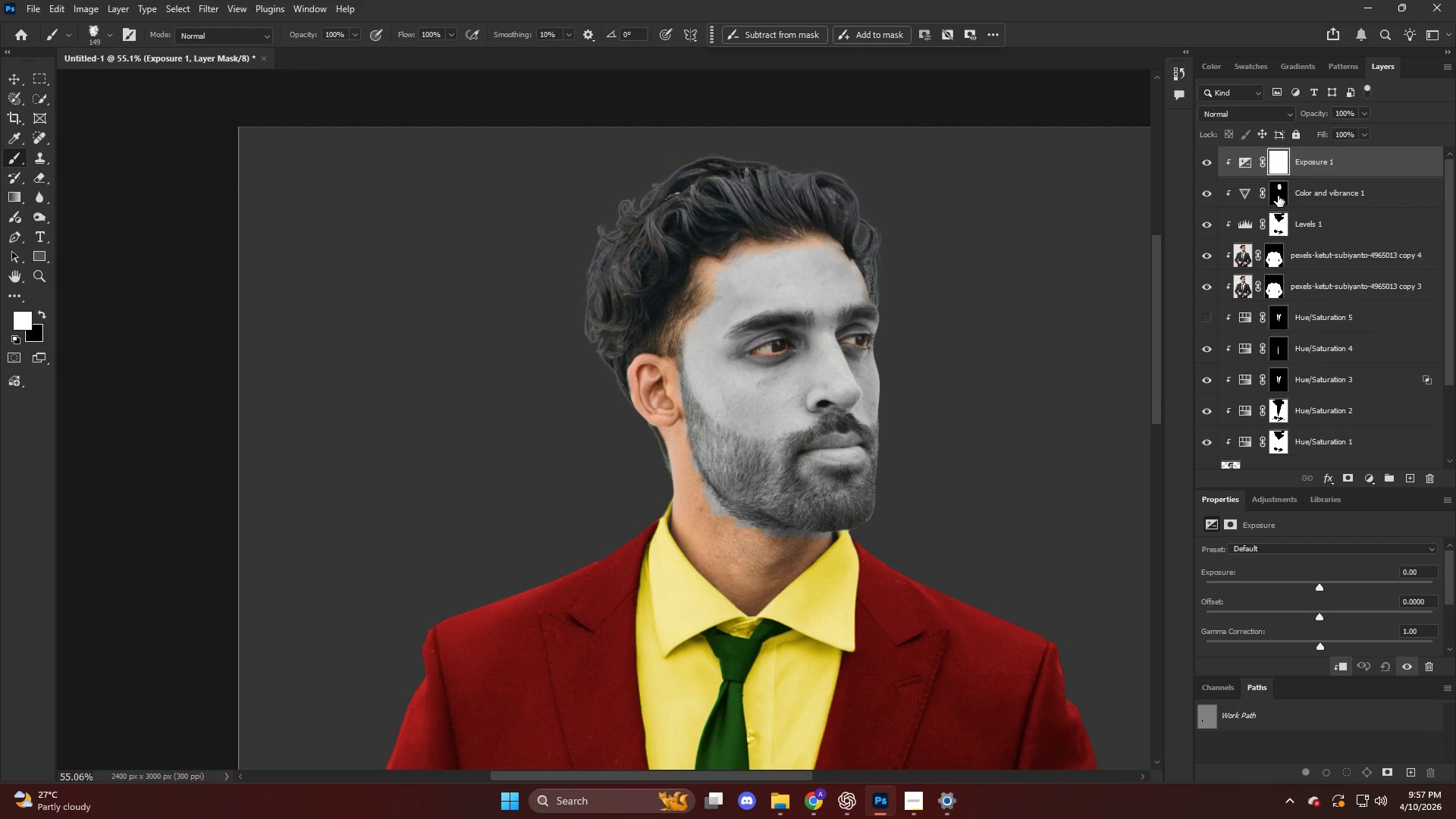 
hold_key(key=AltLeft, duration=0.44)
left_click_drag(start_coordinate=[1279, 193], to_coordinate=[1288, 158])
 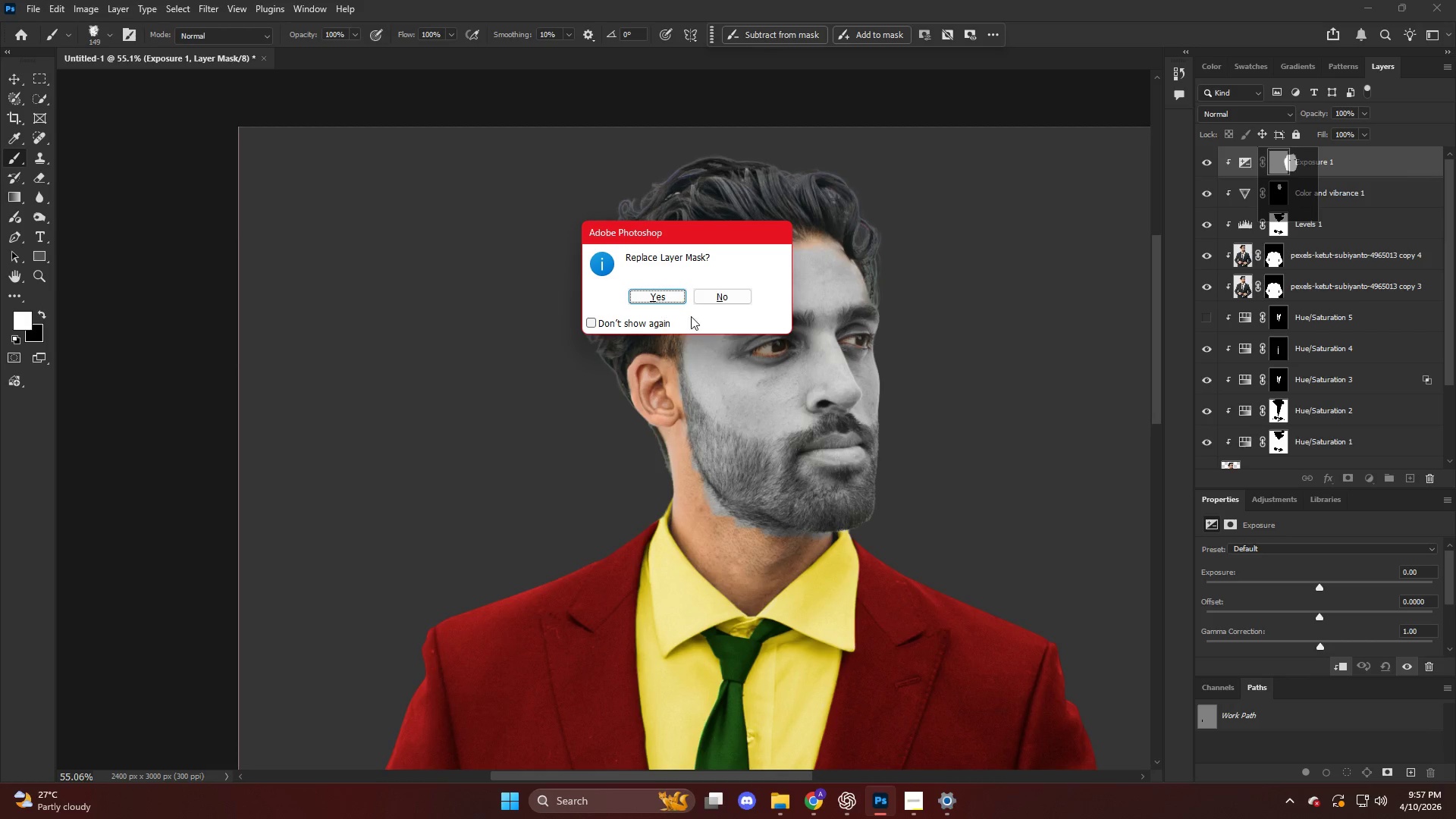 
left_click([676, 295])
 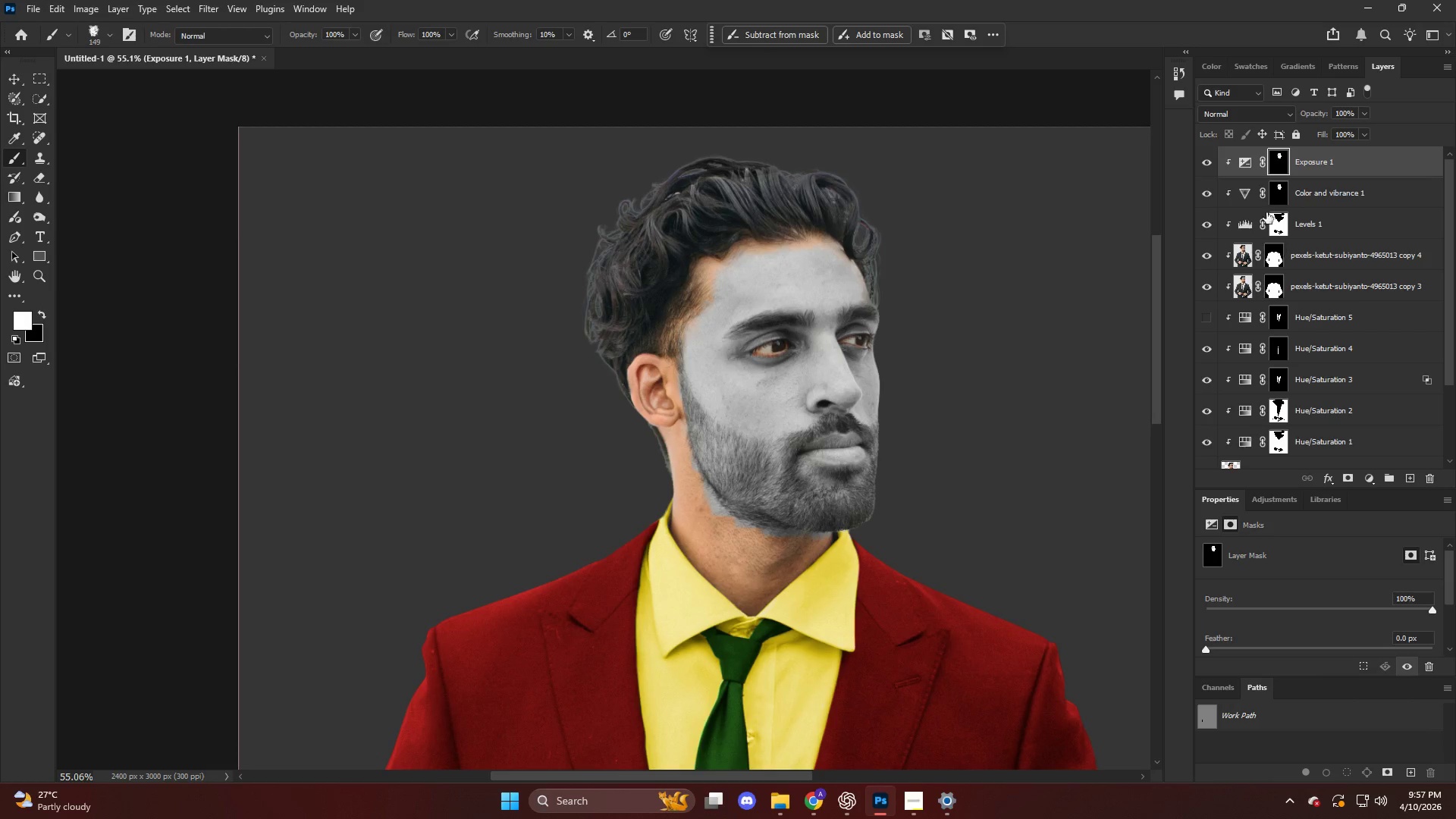 
left_click([1242, 160])
 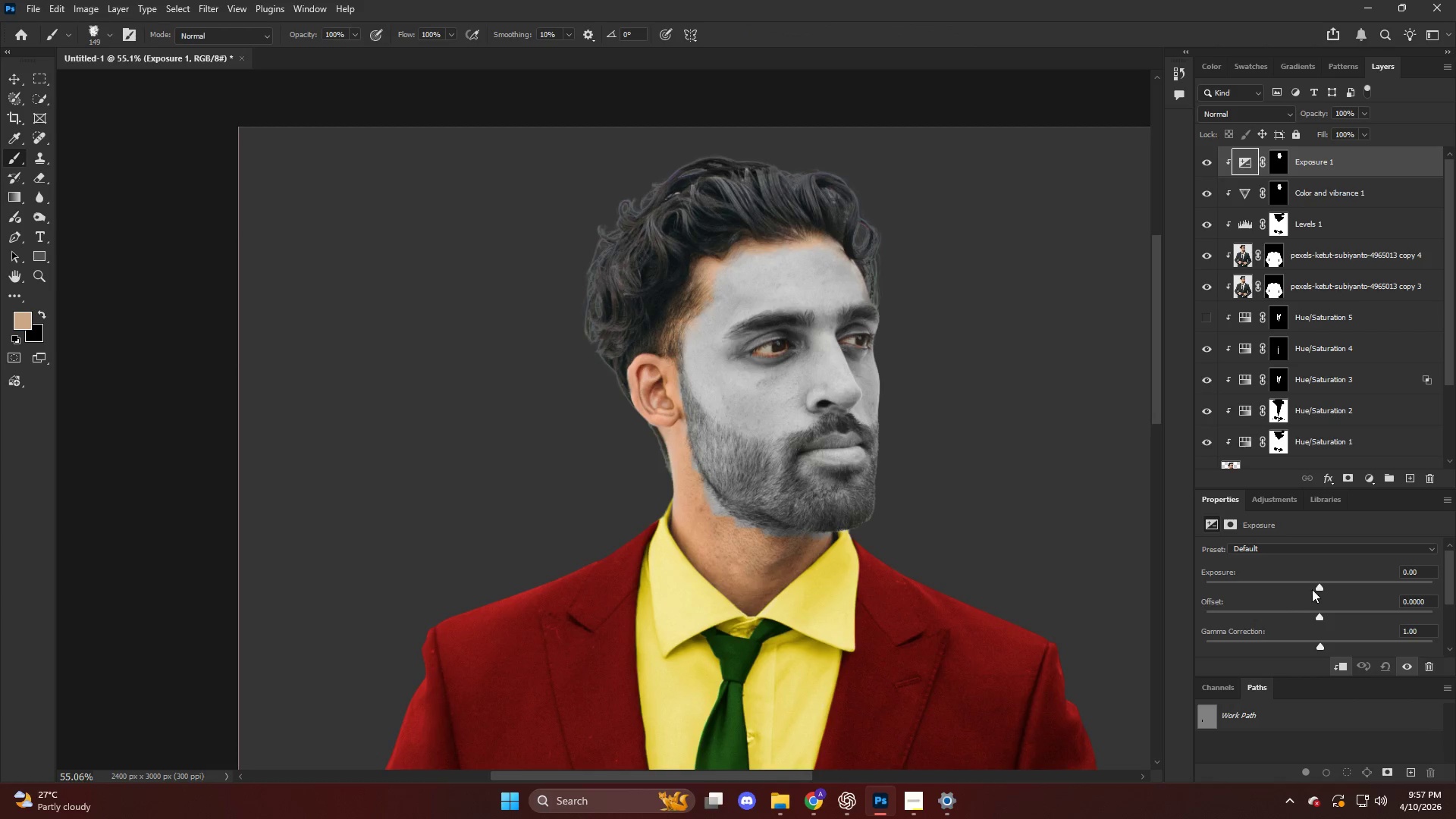 
left_click_drag(start_coordinate=[1320, 582], to_coordinate=[1331, 588])
 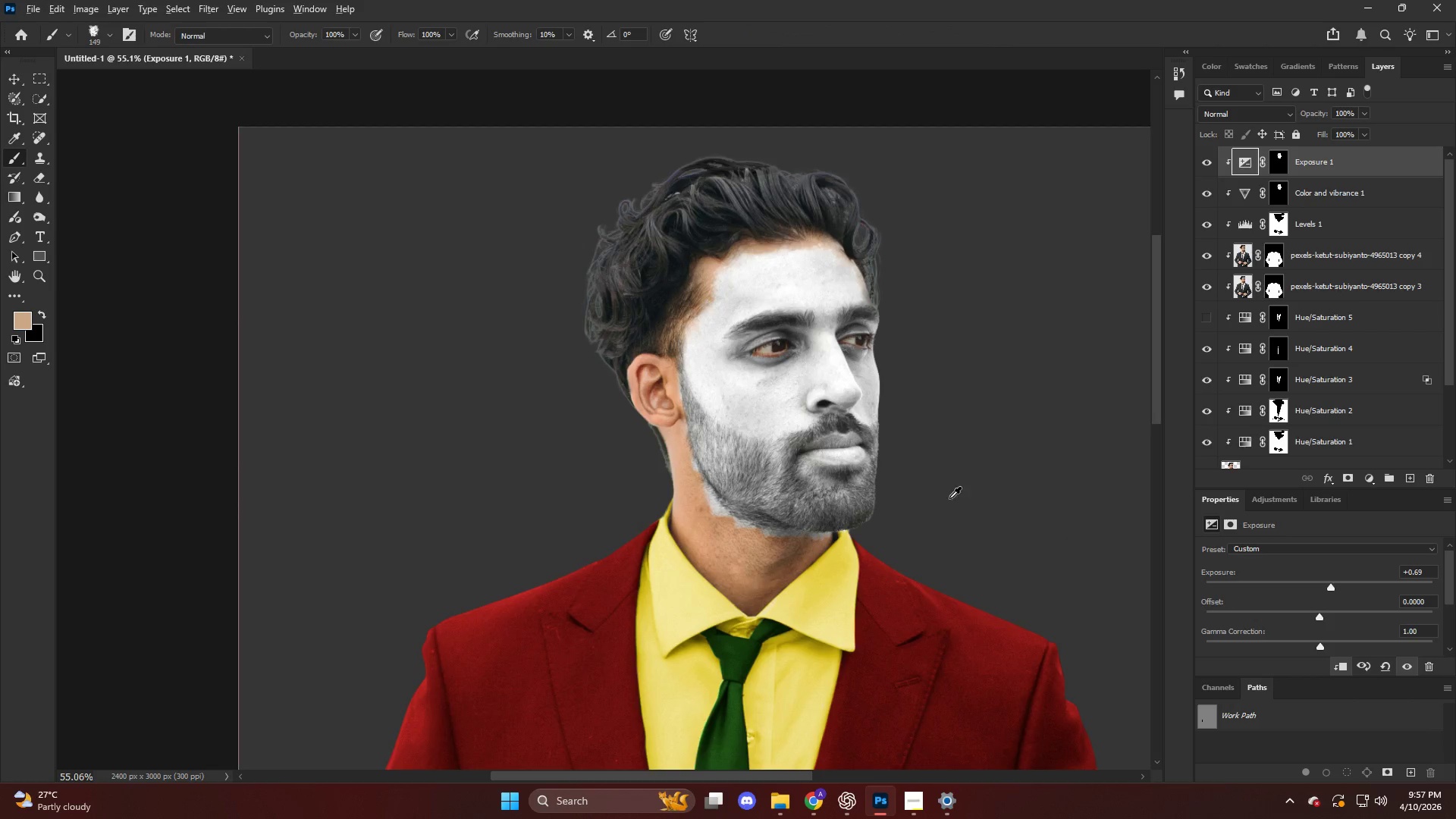 
hold_key(key=AltLeft, duration=0.44)
scroll: coordinate [824, 458], scroll_direction: down, amount: 9.0
 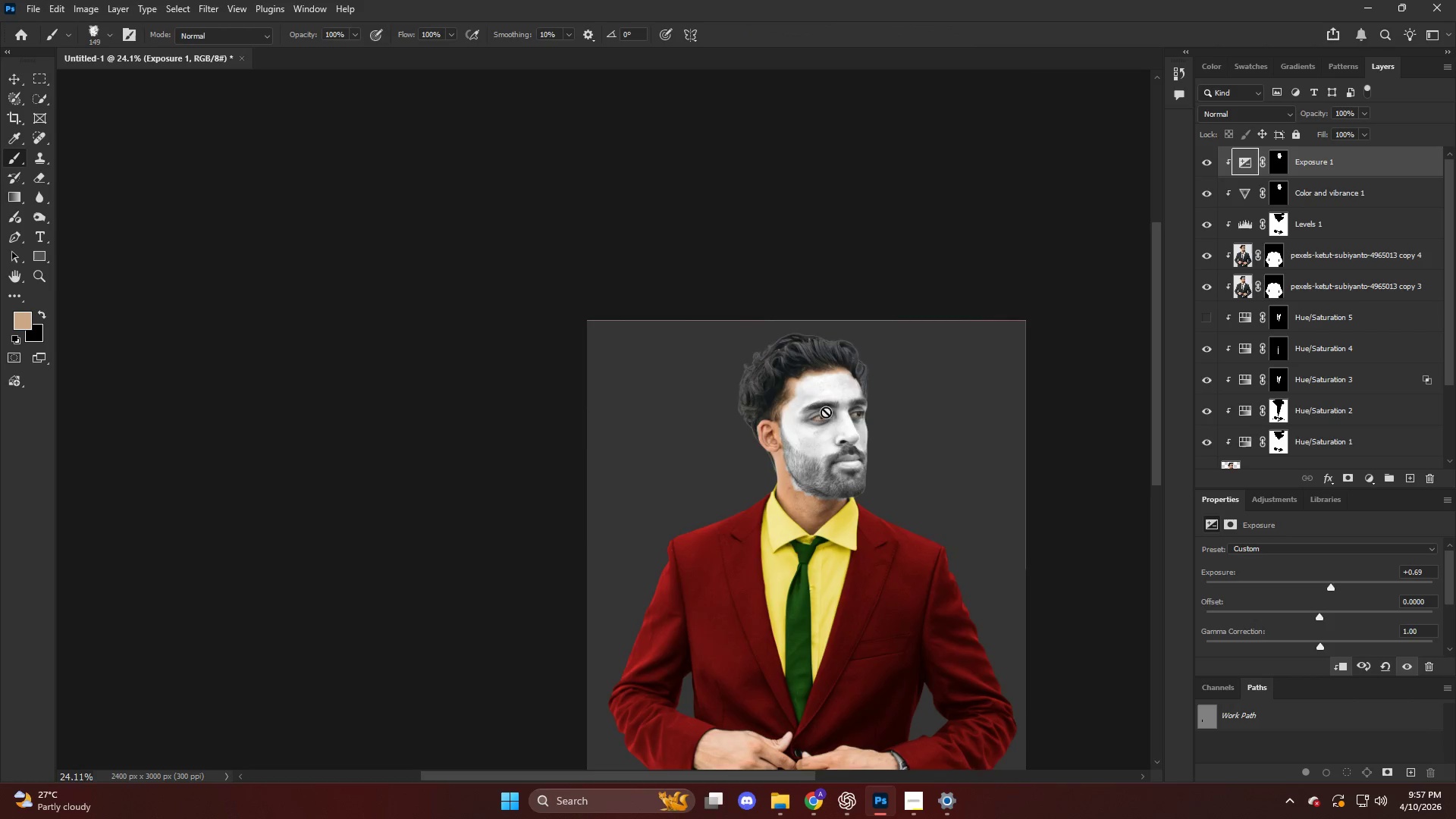 
hold_key(key=AltLeft, duration=0.77)
scroll: coordinate [814, 350], scroll_direction: down, amount: 1.0
 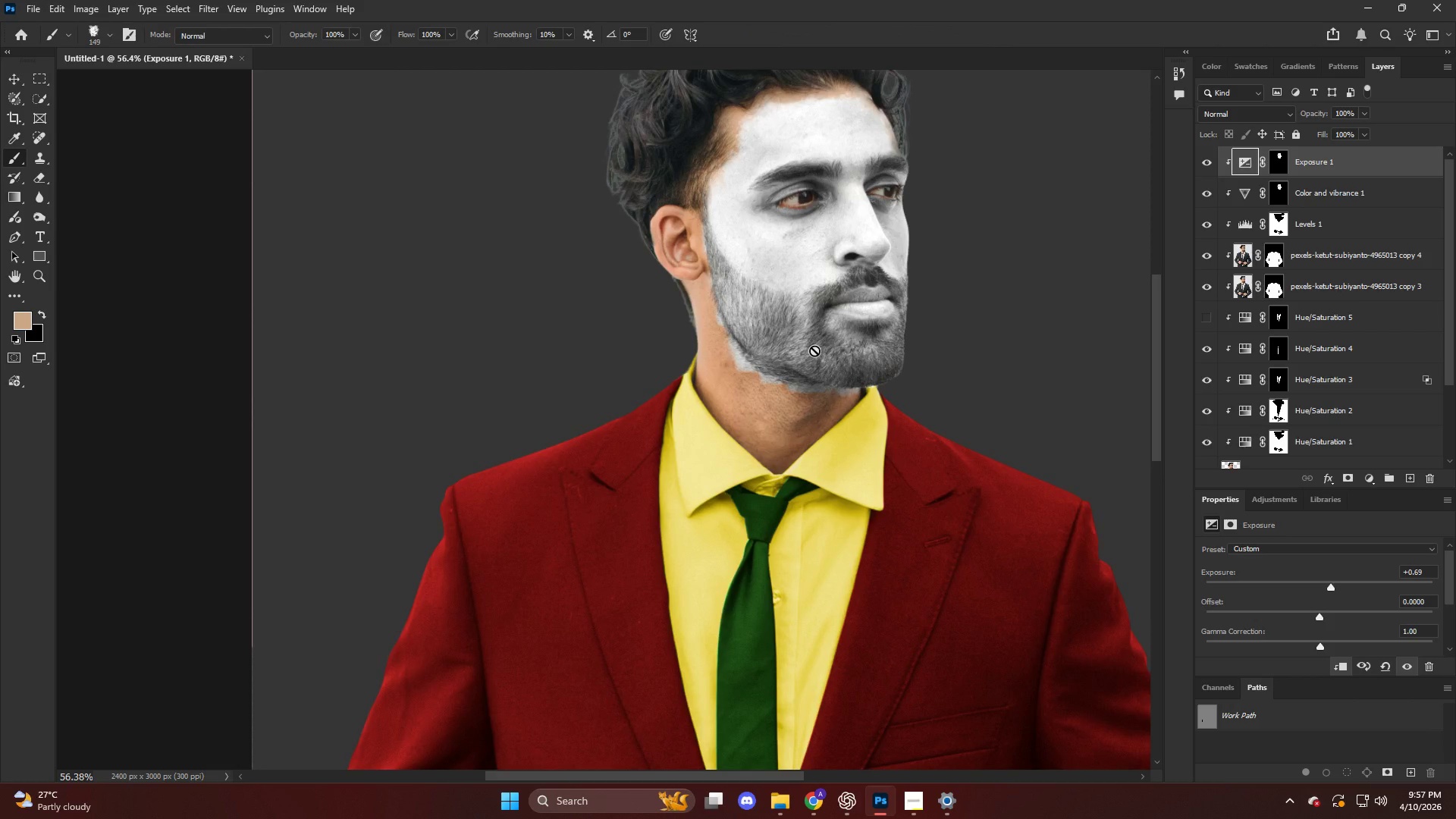 
hold_key(key=AltLeft, duration=0.8)
scroll: coordinate [636, 284], scroll_direction: up, amount: 13.0
 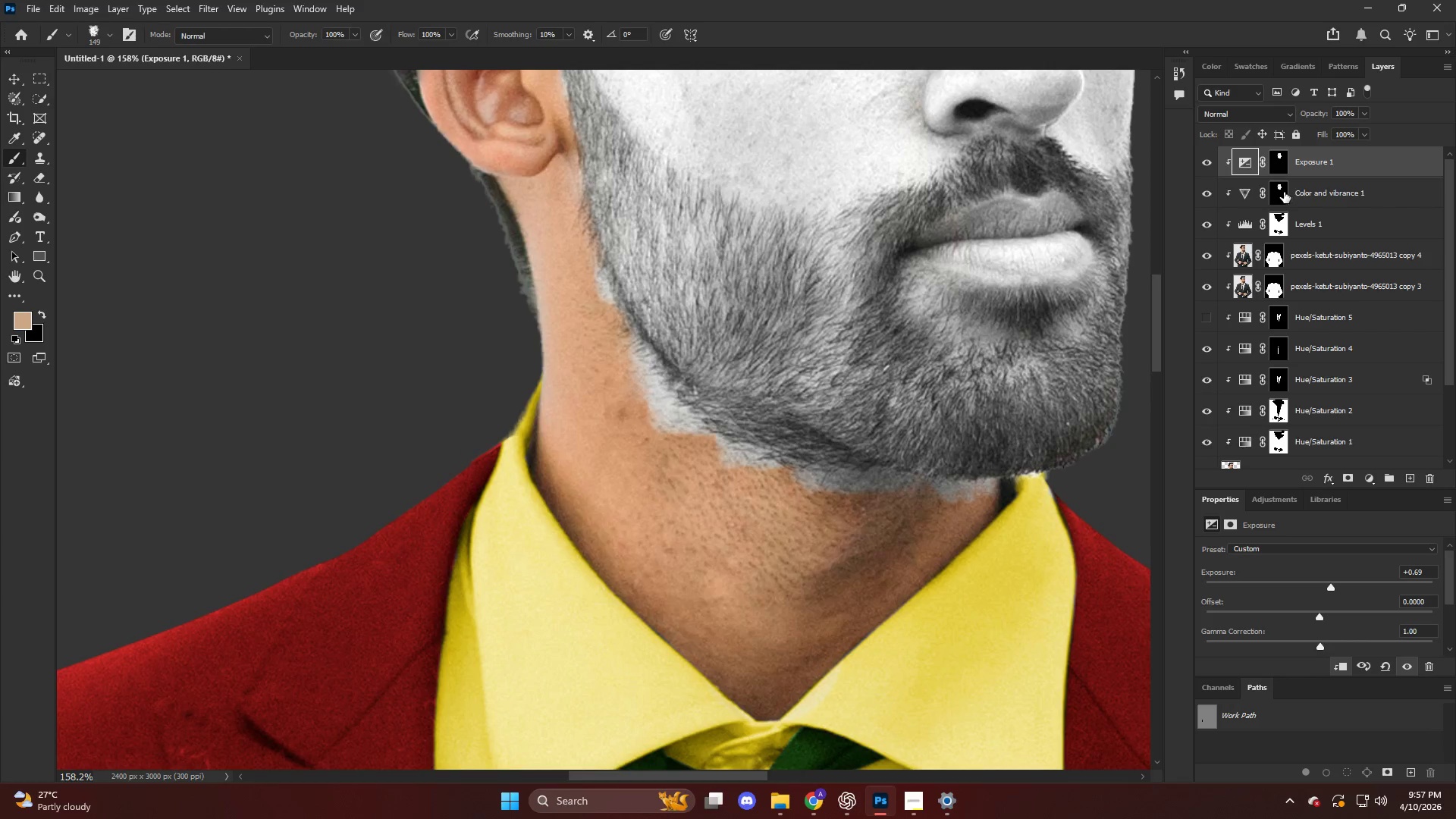 
key(B)
 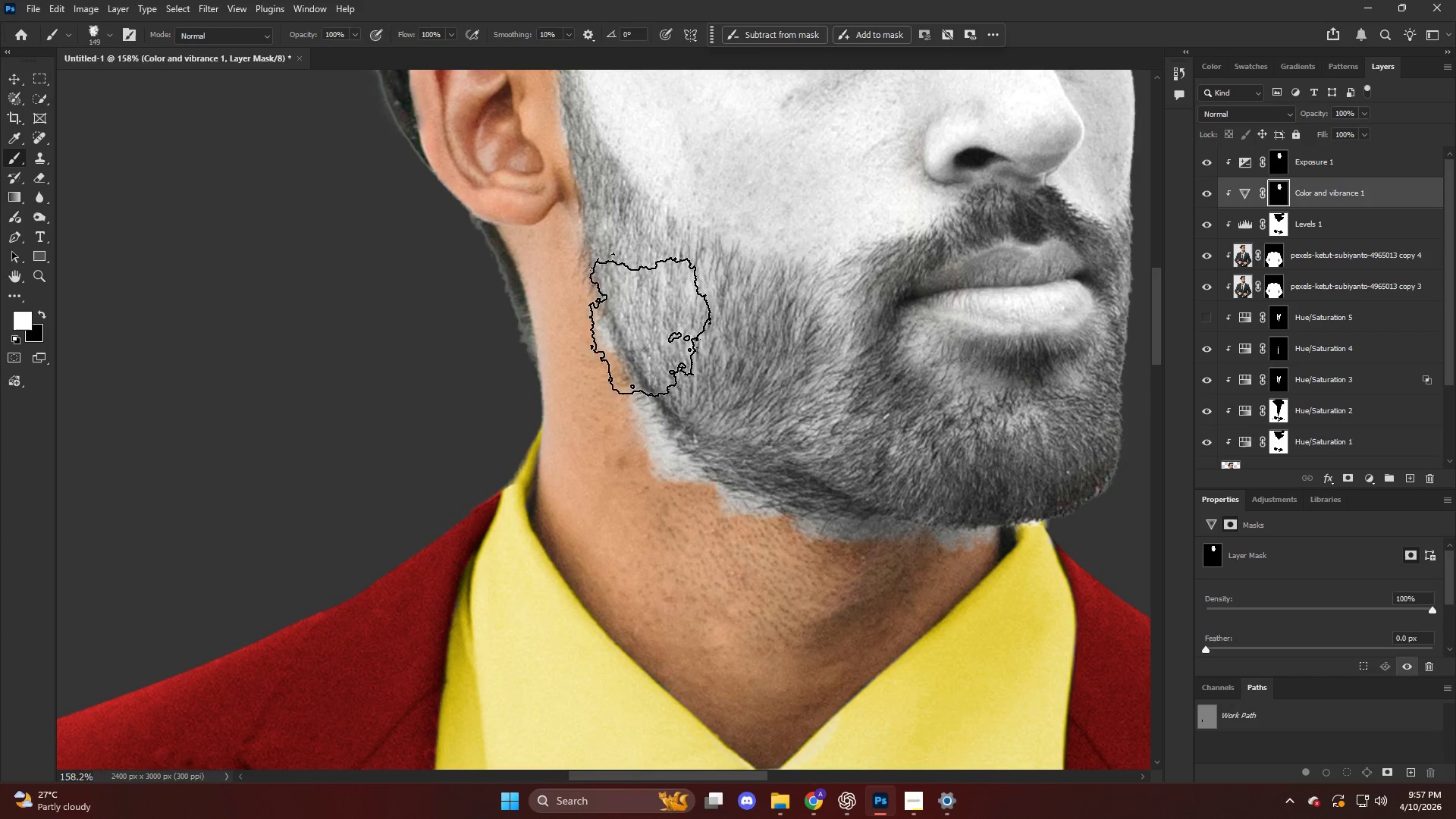 
scroll: coordinate [701, 325], scroll_direction: up, amount: 4.0
 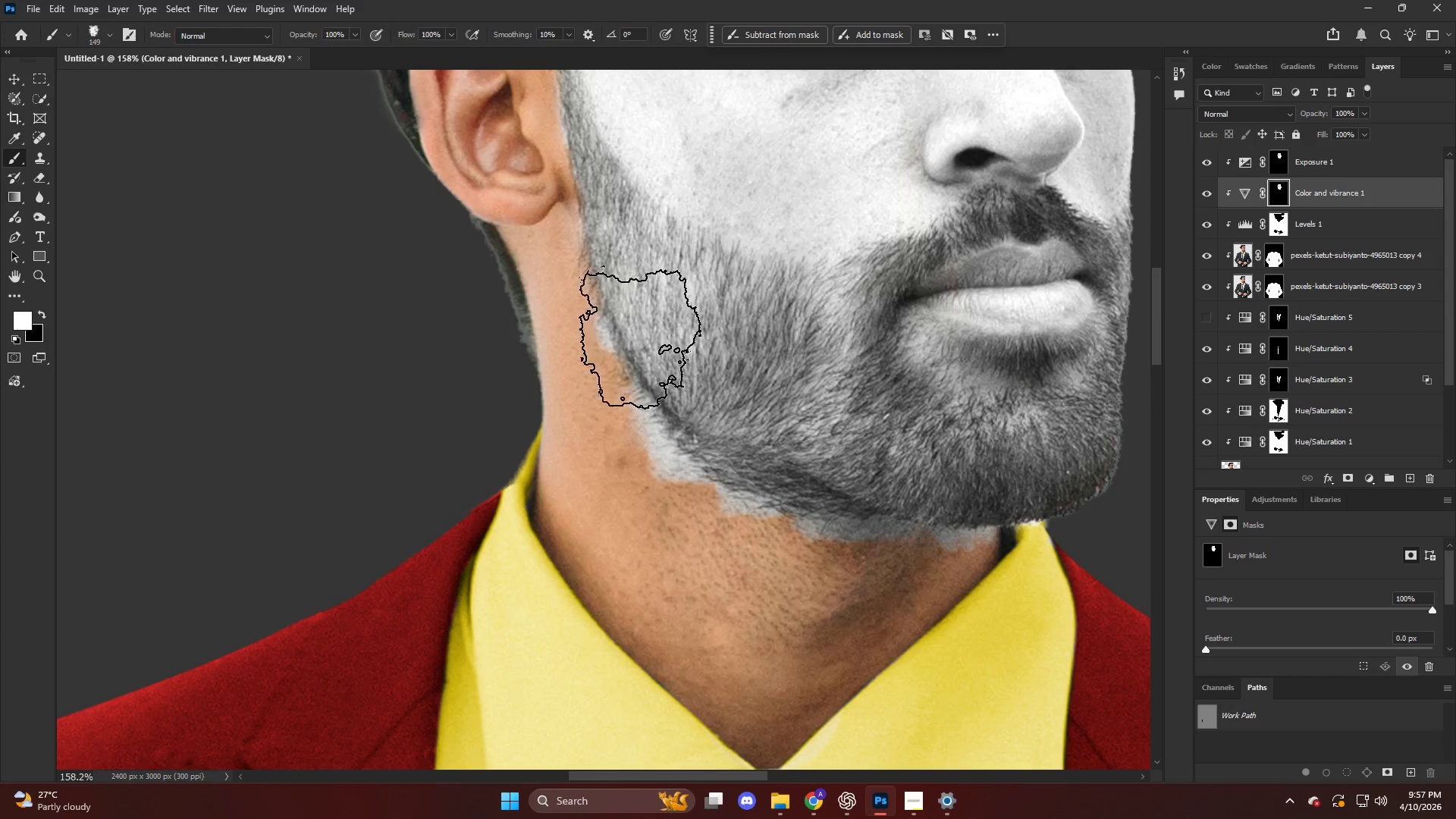 
left_click_drag(start_coordinate=[659, 328], to_coordinate=[664, 290])
 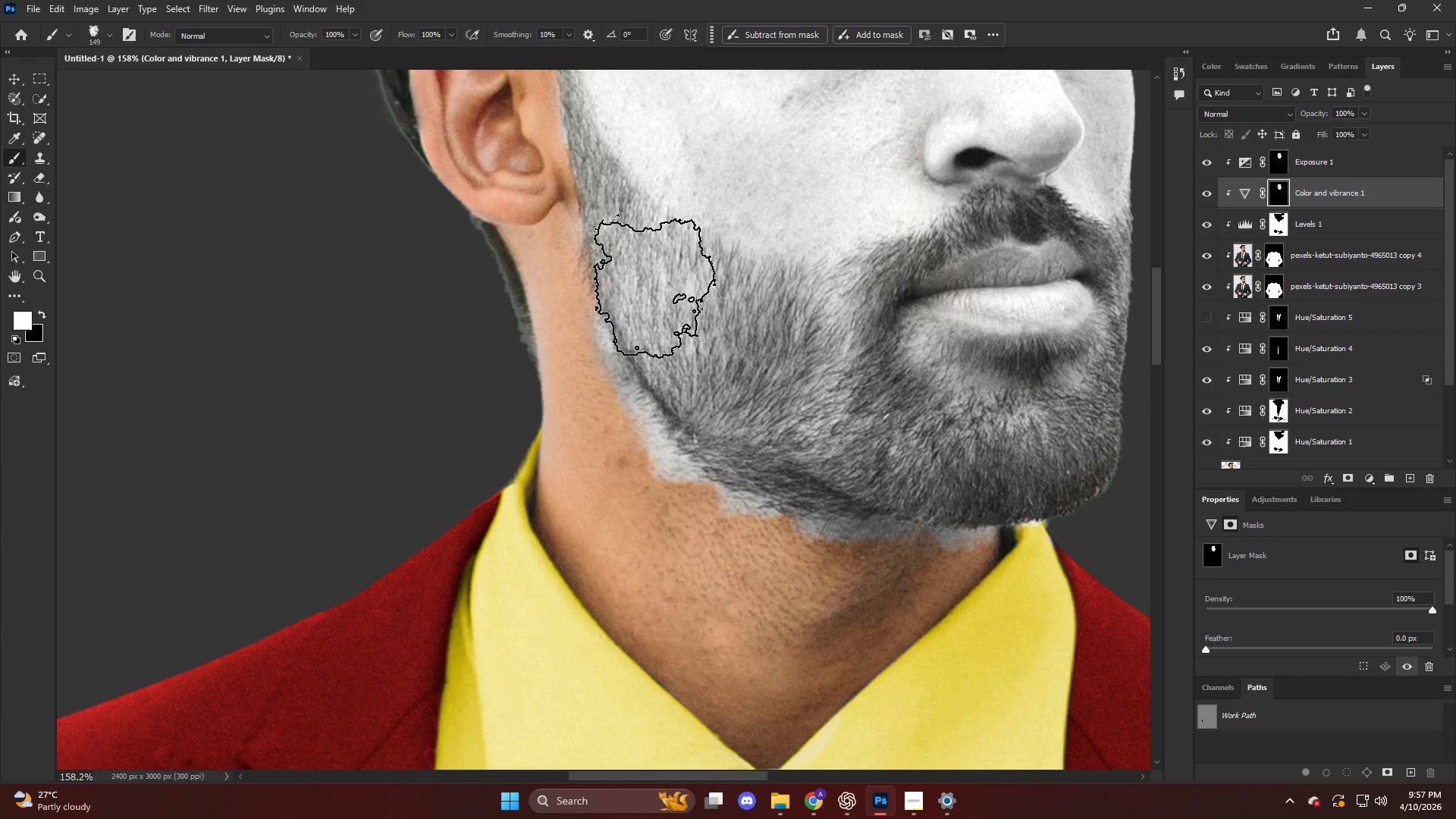 
left_click_drag(start_coordinate=[660, 278], to_coordinate=[698, 337])
 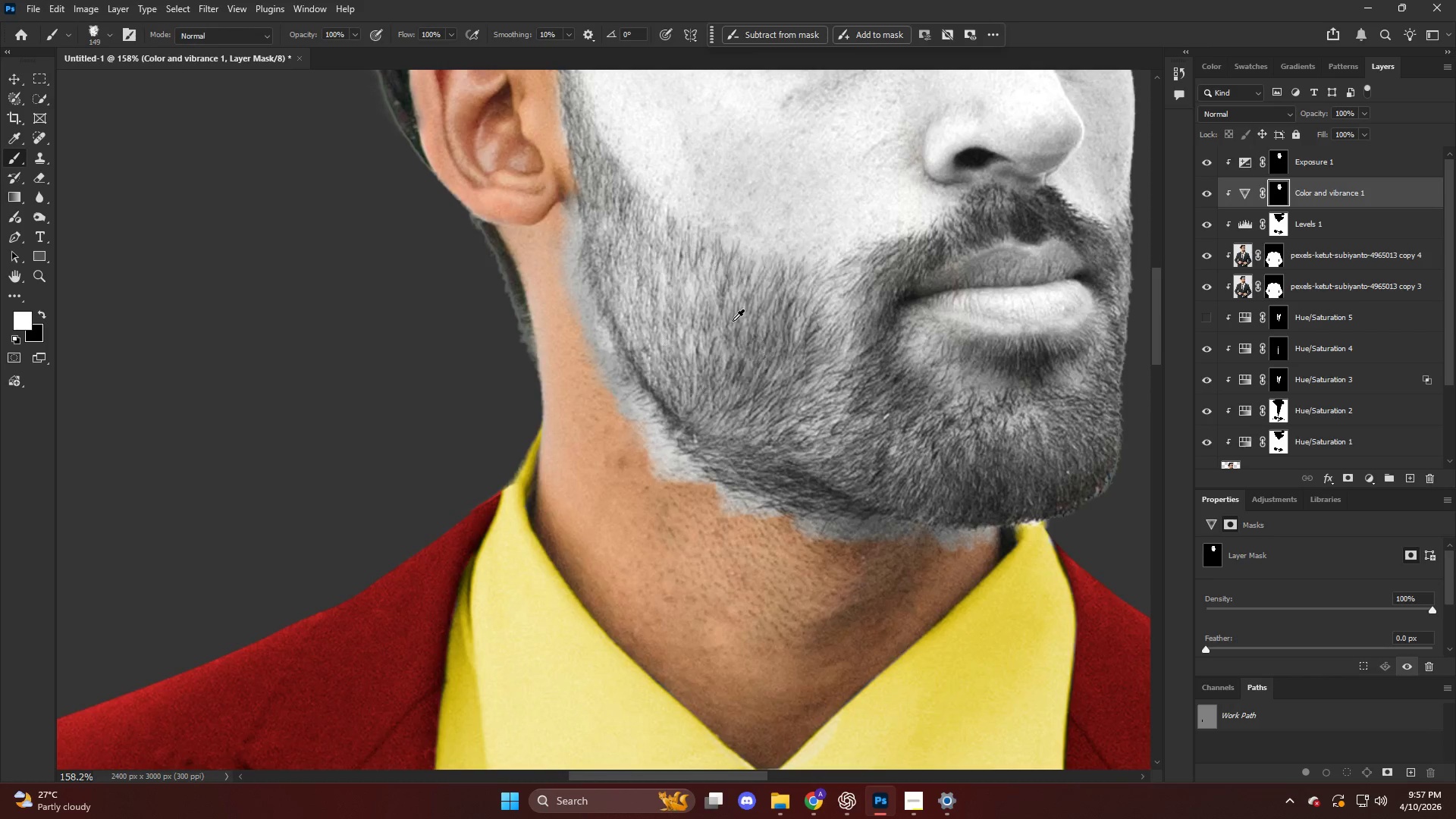 
hold_key(key=AltLeft, duration=0.41)
 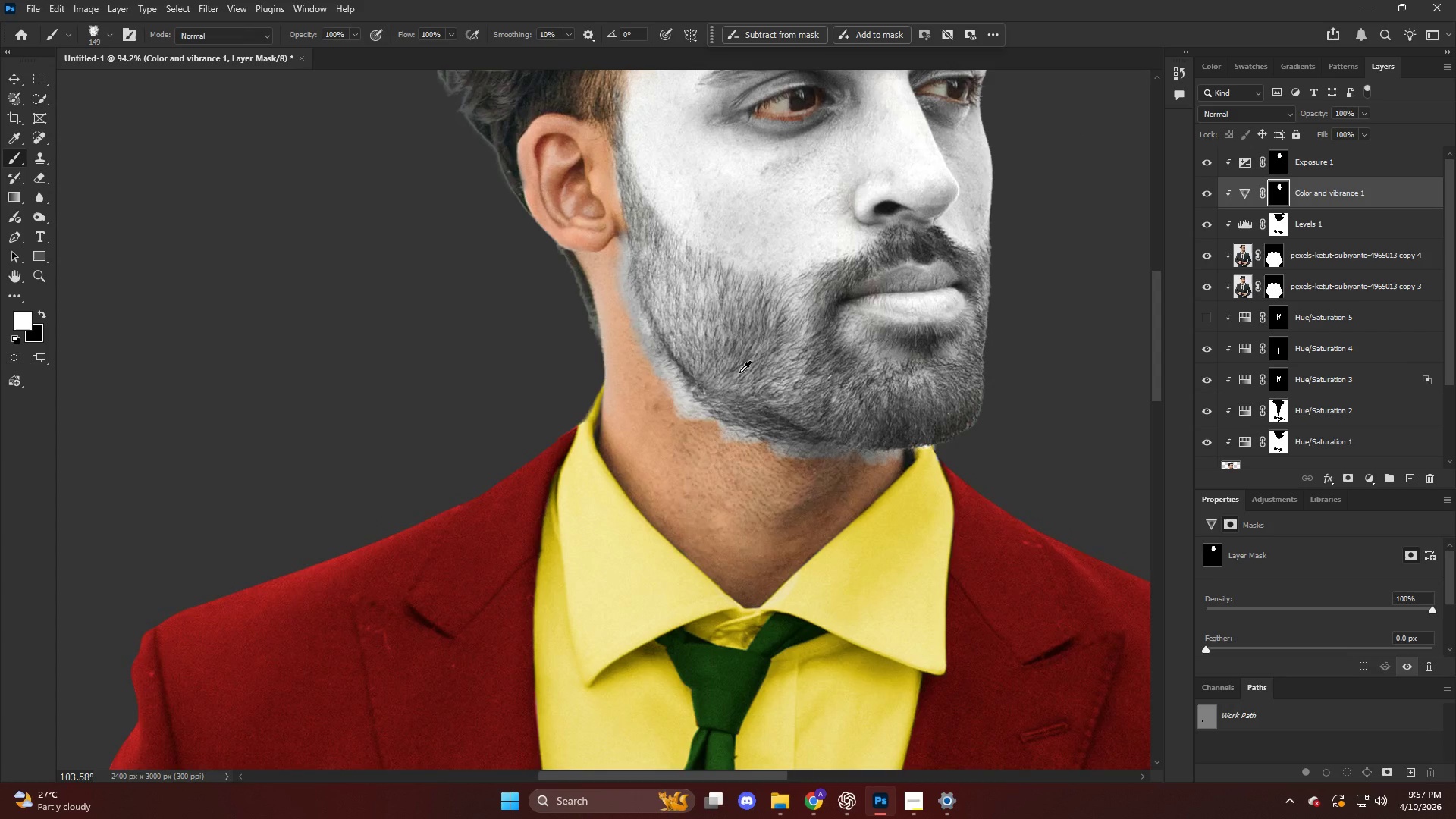 
key(Alt+AltLeft)
 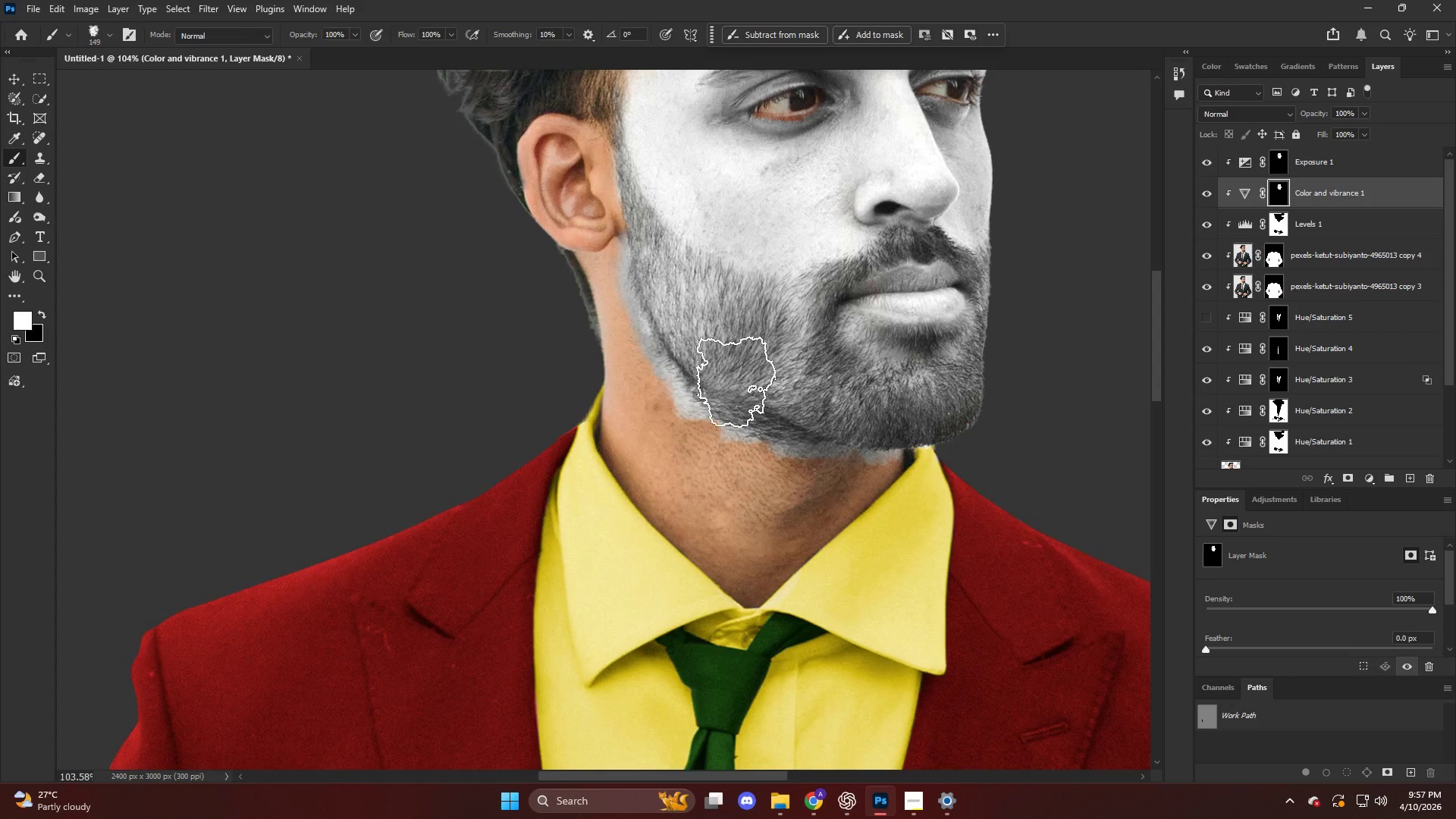 
left_click_drag(start_coordinate=[741, 384], to_coordinate=[828, 400])
 